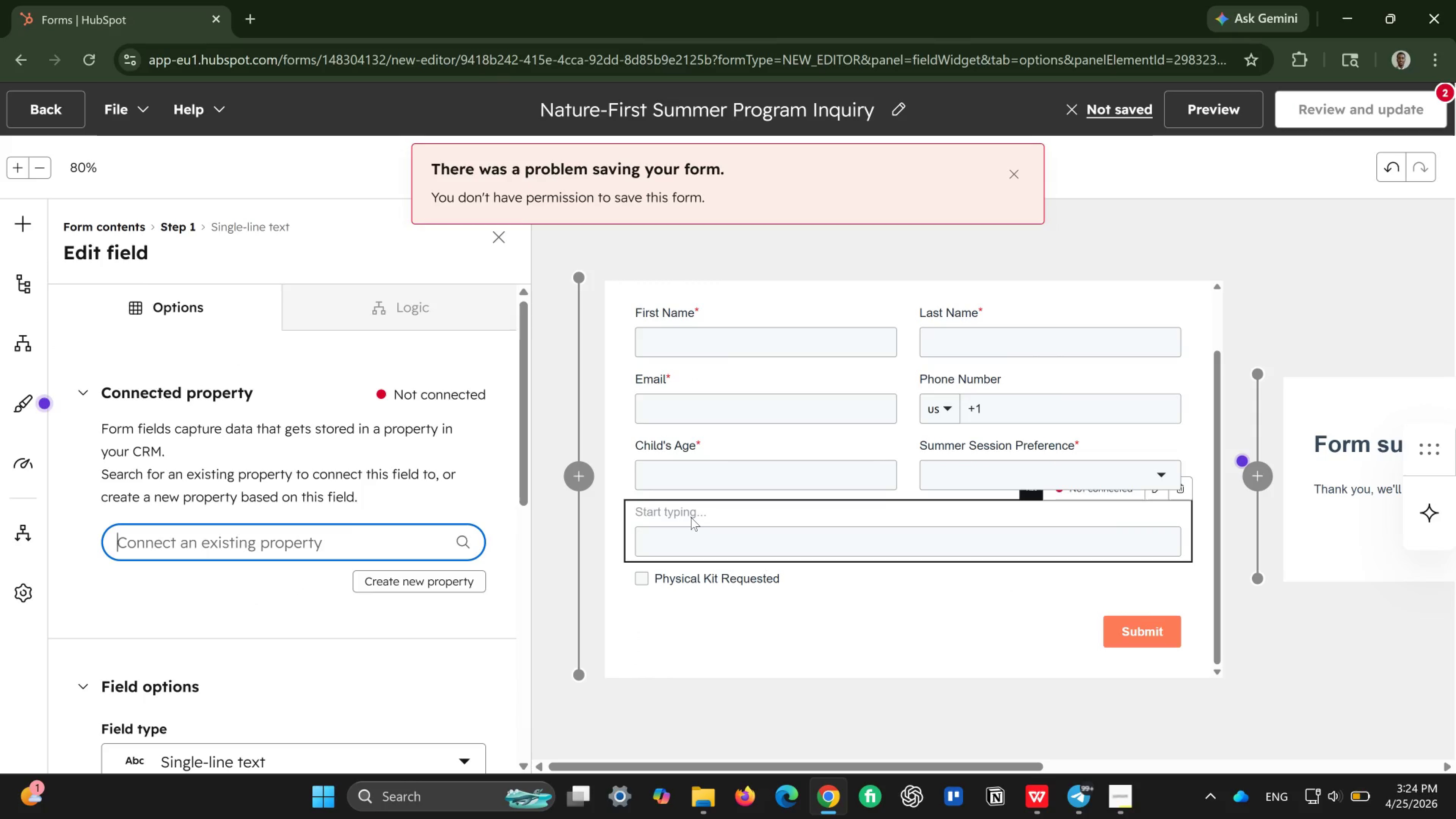 
type(sr)
key(Backspace)
type(tee)
key(Backspace)
key(Backspace)
type(reet)
 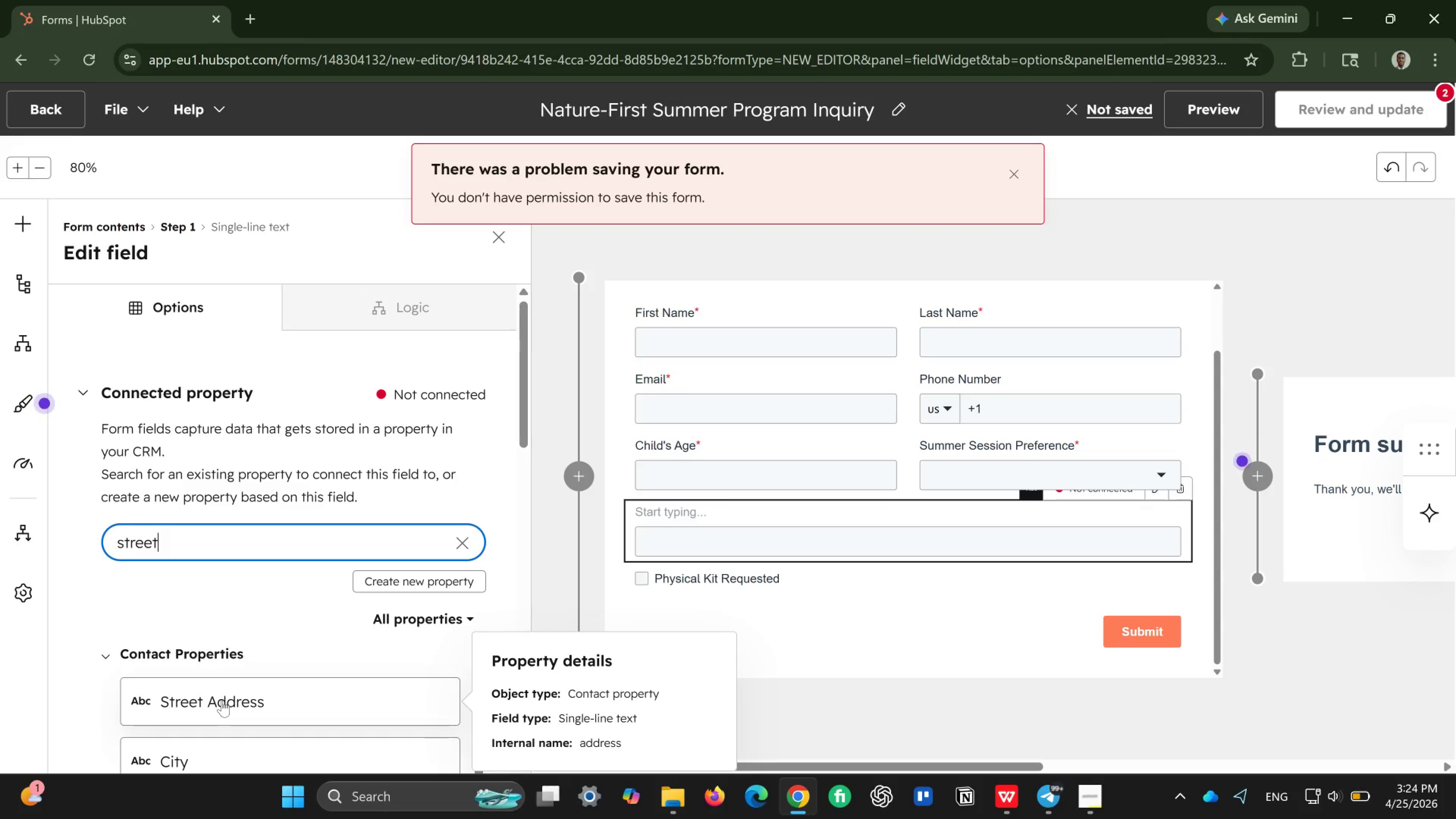 
scroll: coordinate [222, 700], scroll_direction: down, amount: 2.0
 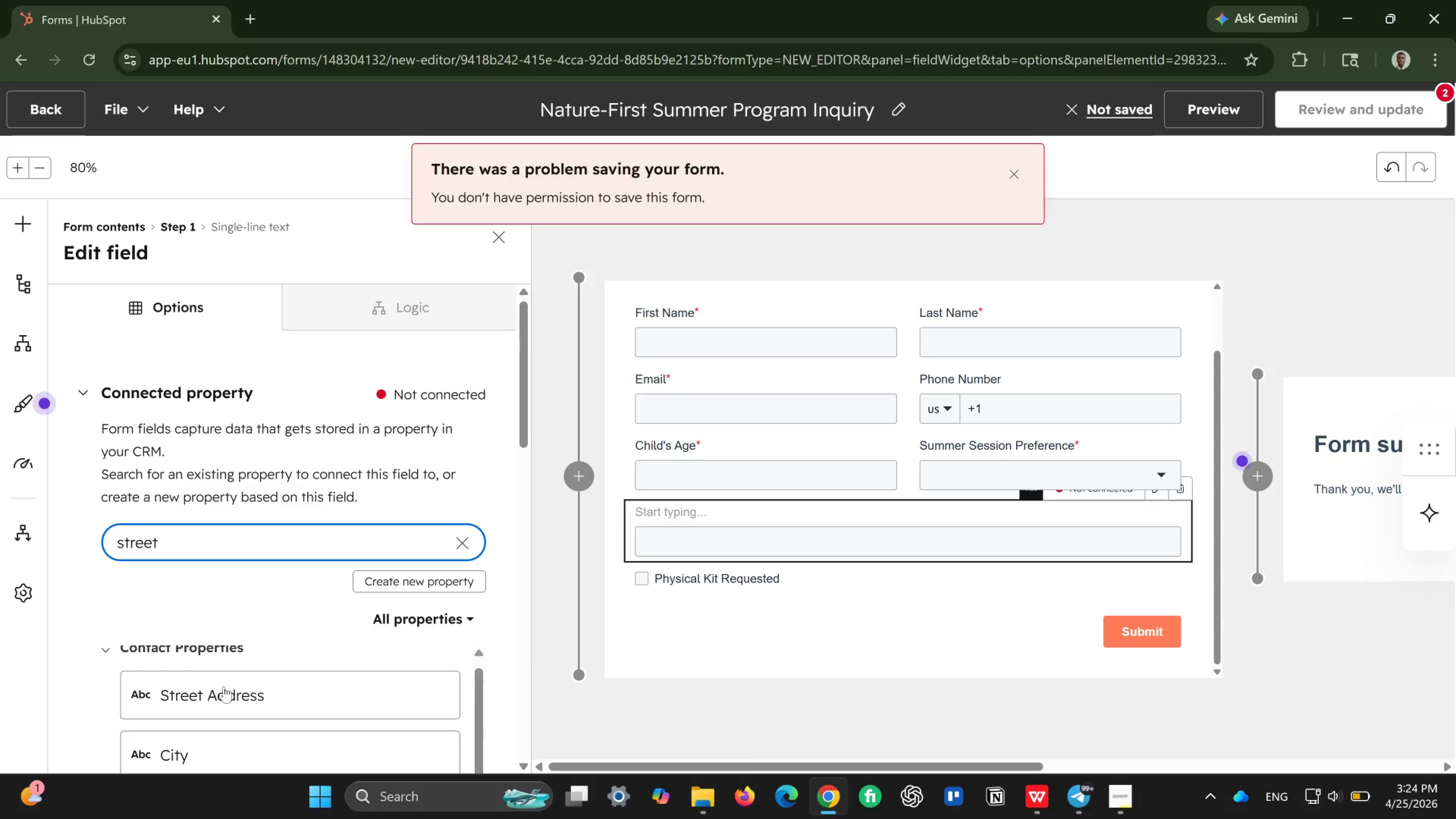 
left_click([224, 686])
 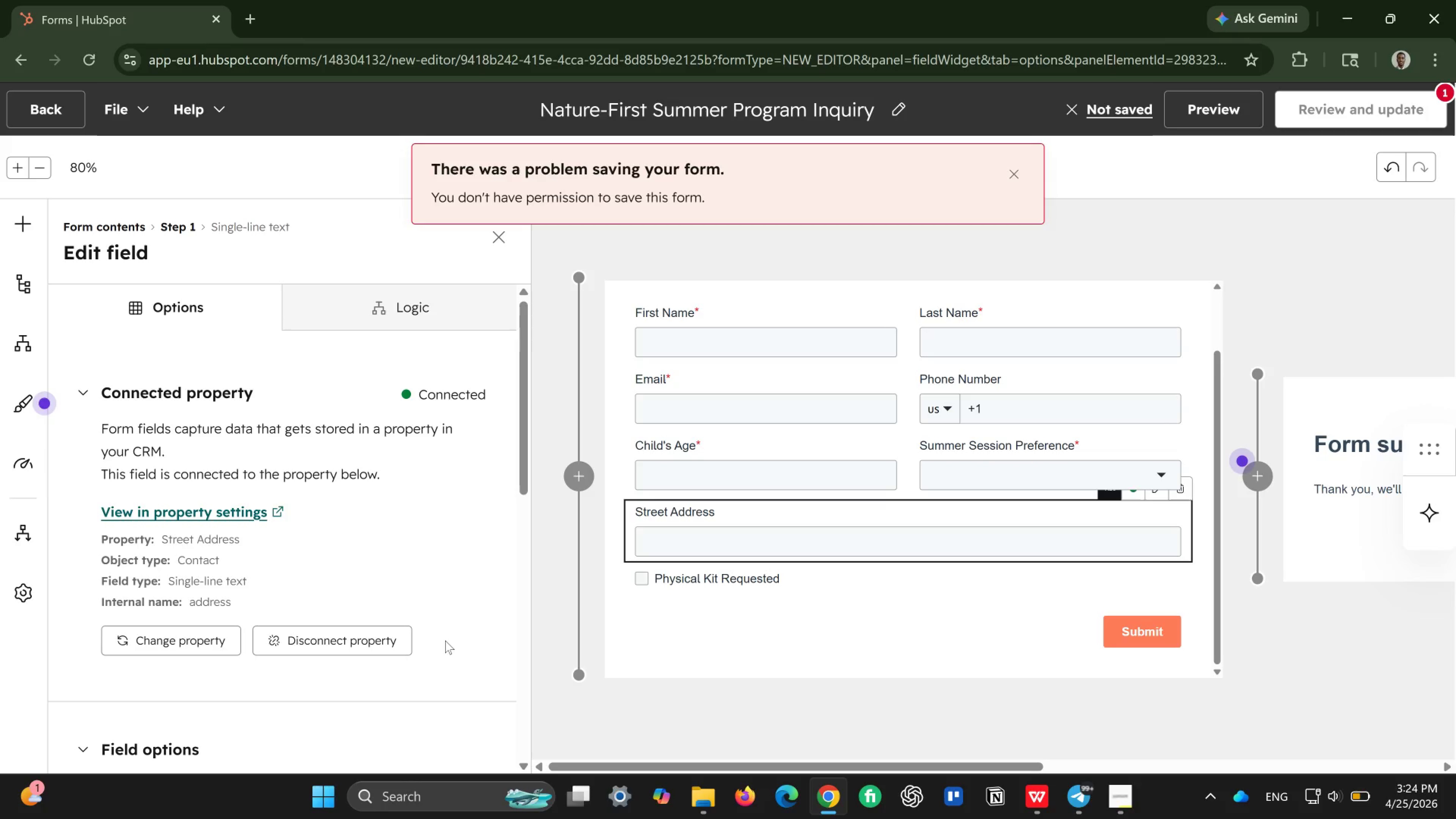 
wait(15.83)
 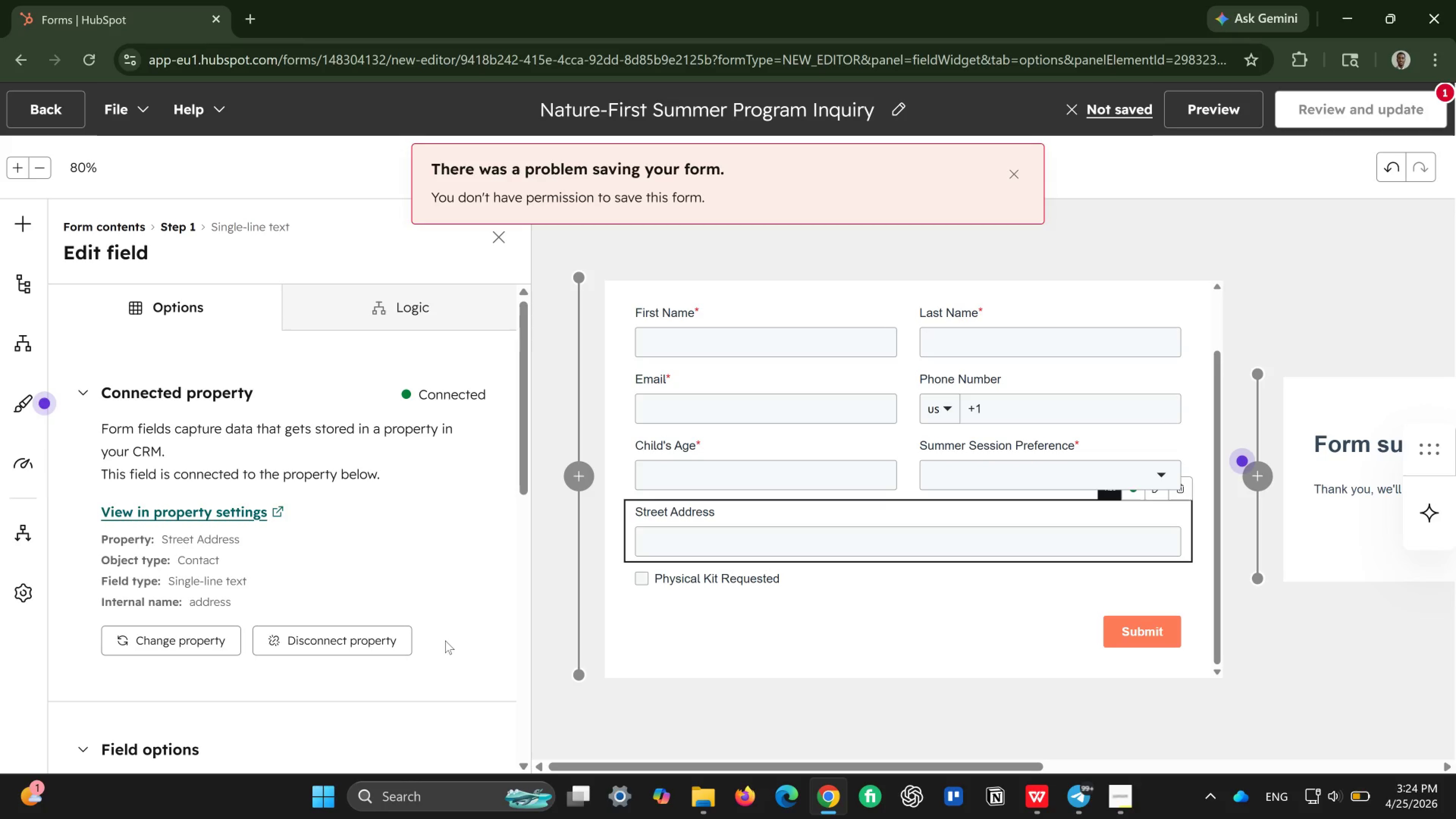 
left_click([18, 233])
 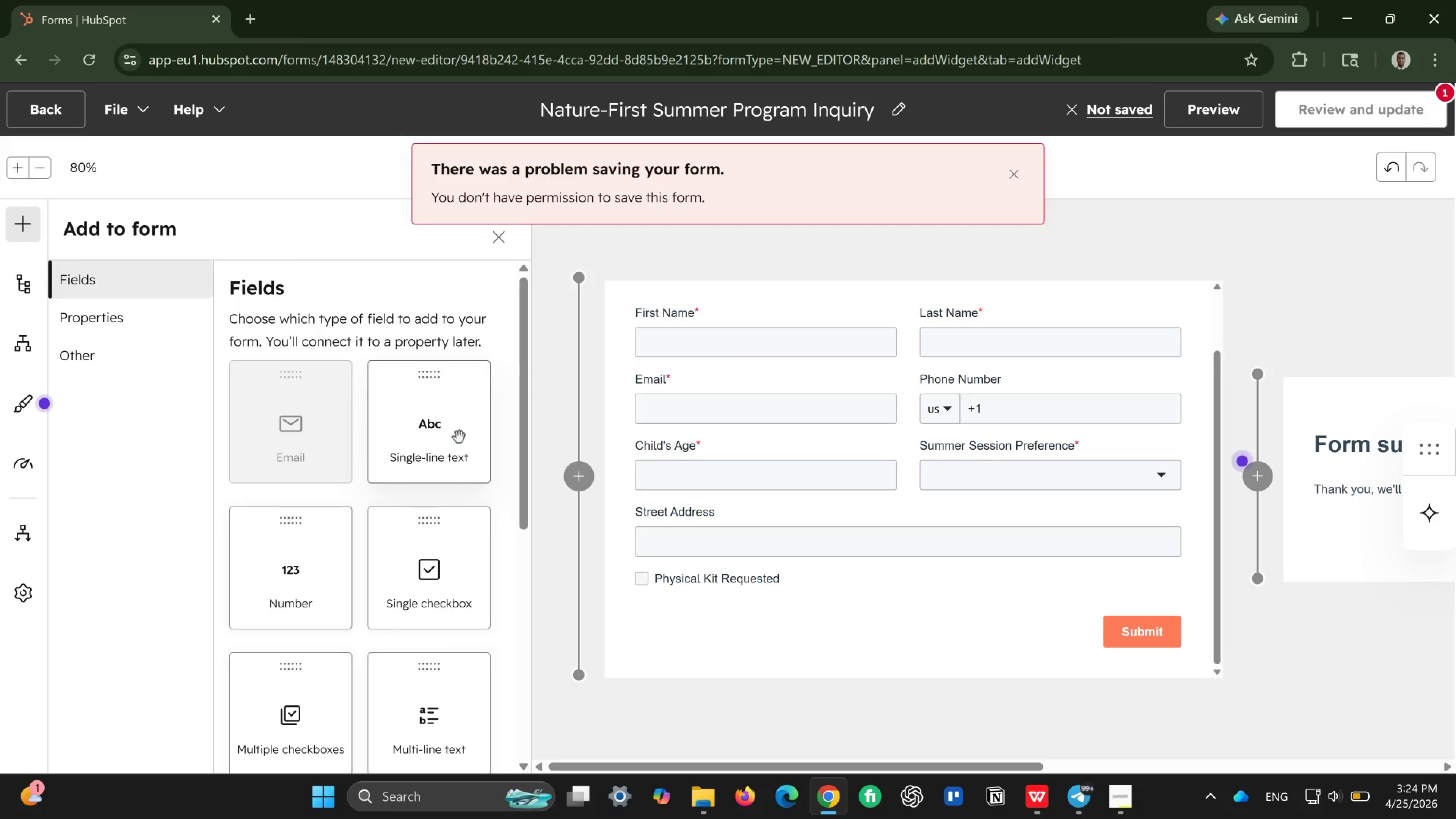 
wait(6.03)
 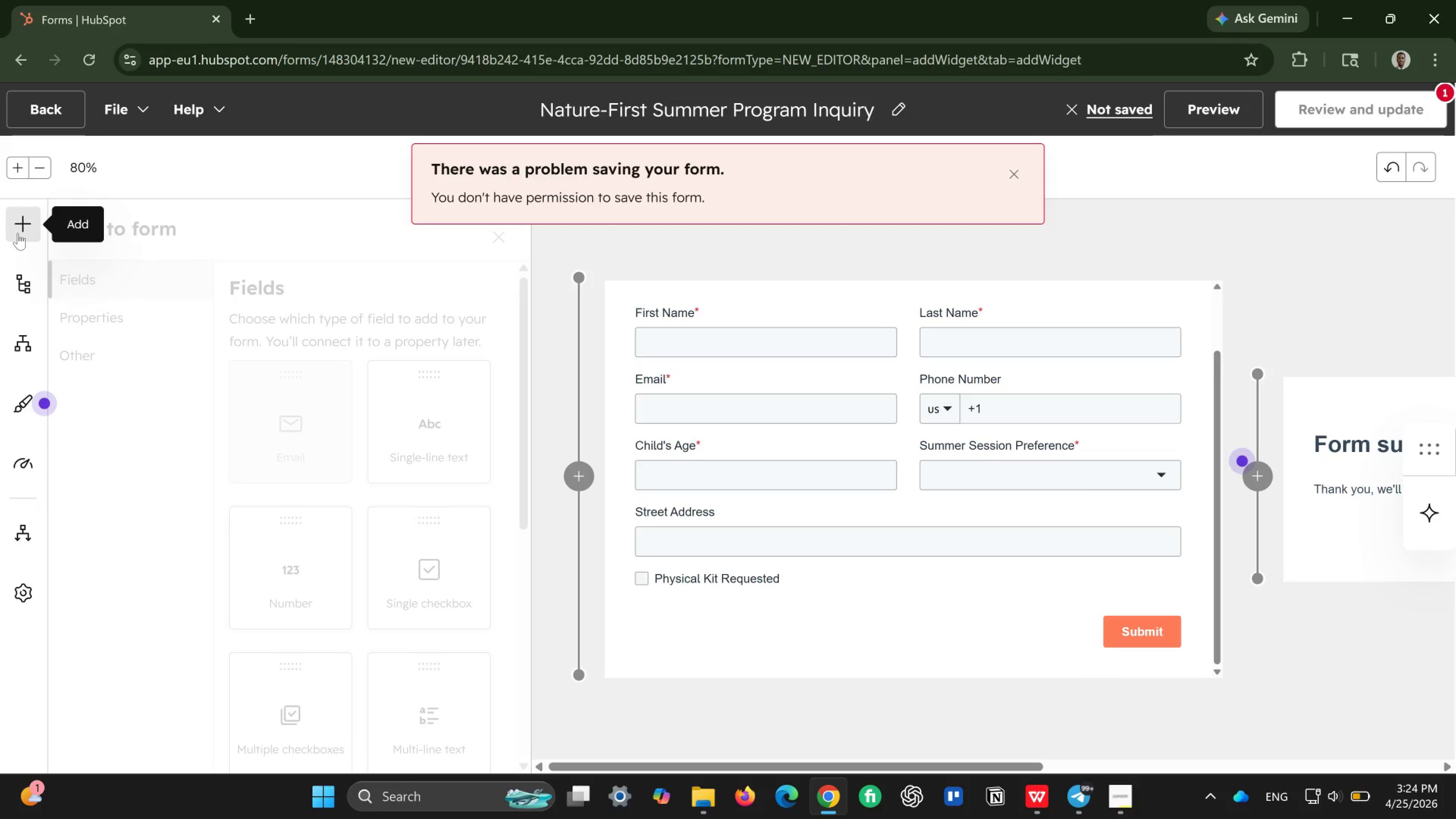 
left_click_drag(start_coordinate=[443, 416], to_coordinate=[1134, 532])
 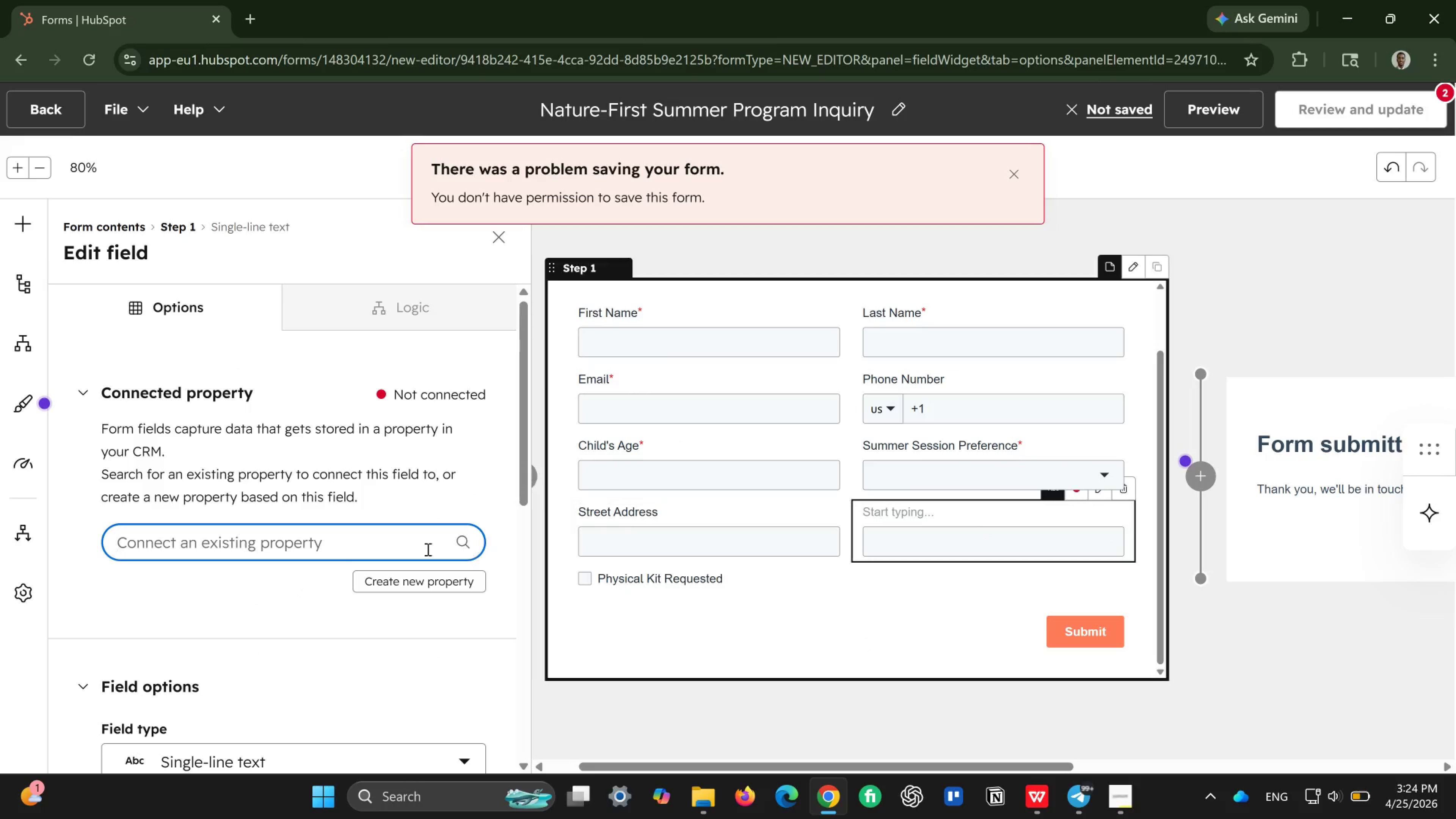 
wait(5.23)
 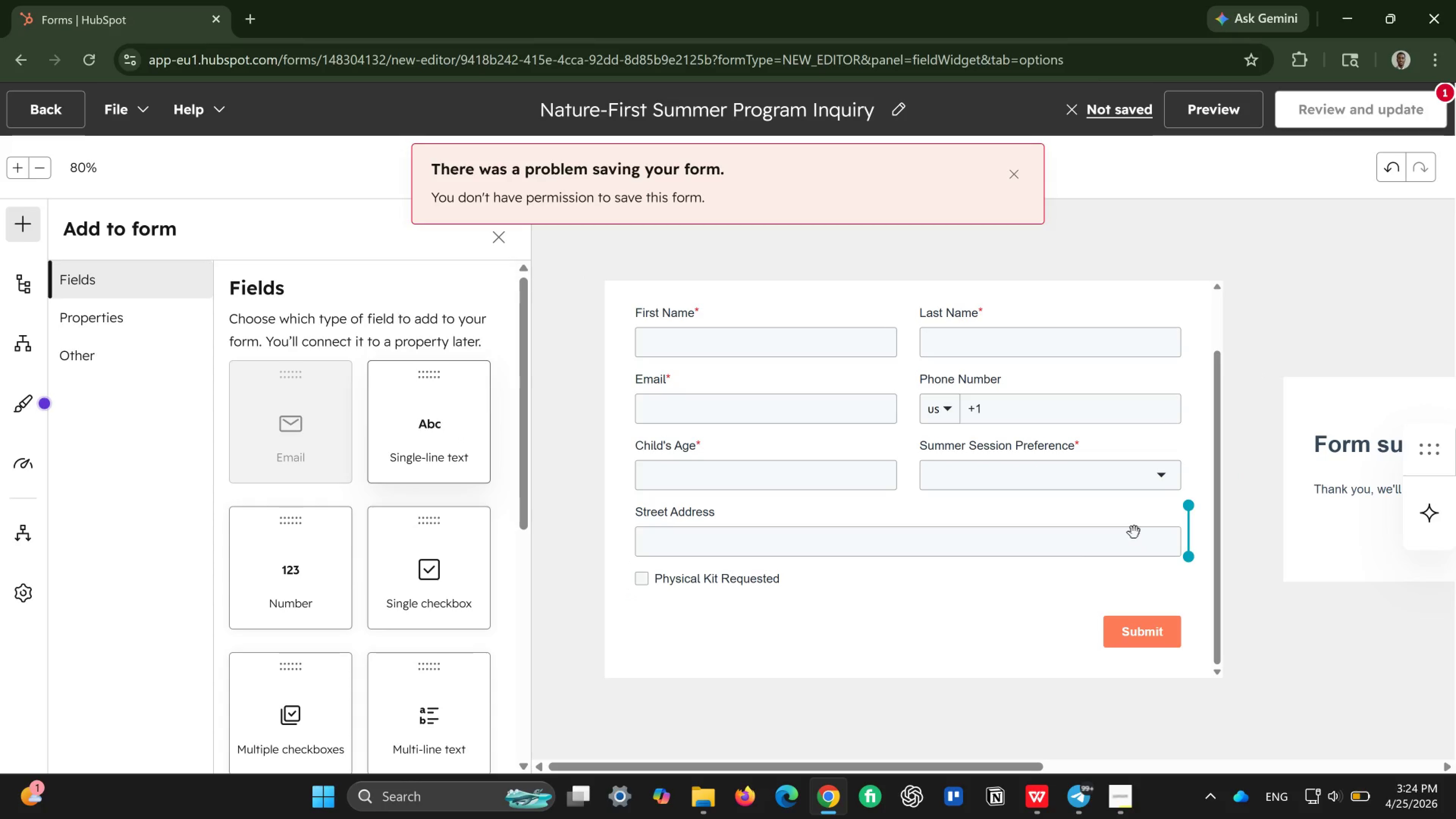 
type(city)
 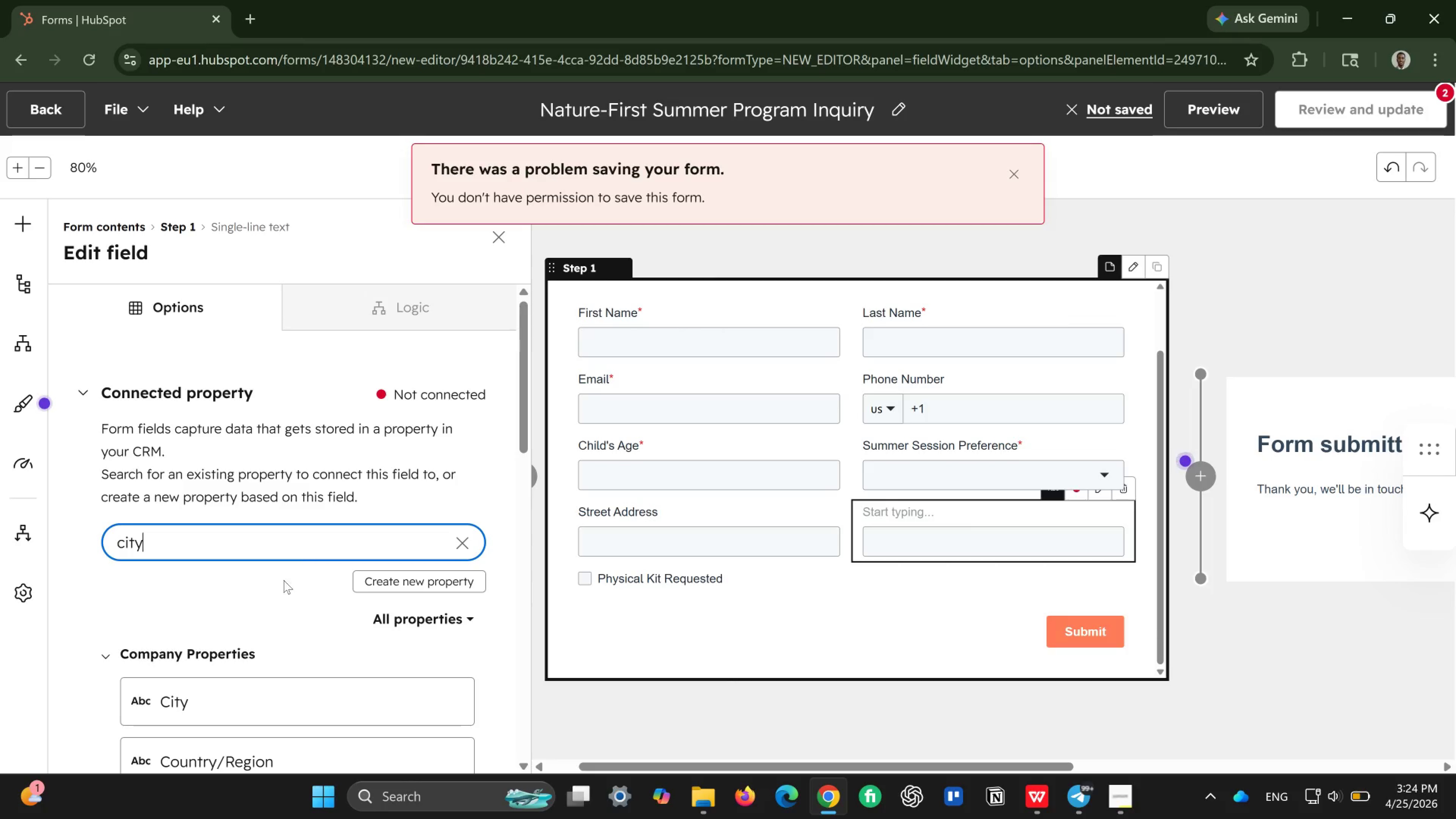 
scroll: coordinate [246, 601], scroll_direction: down, amount: 2.0
 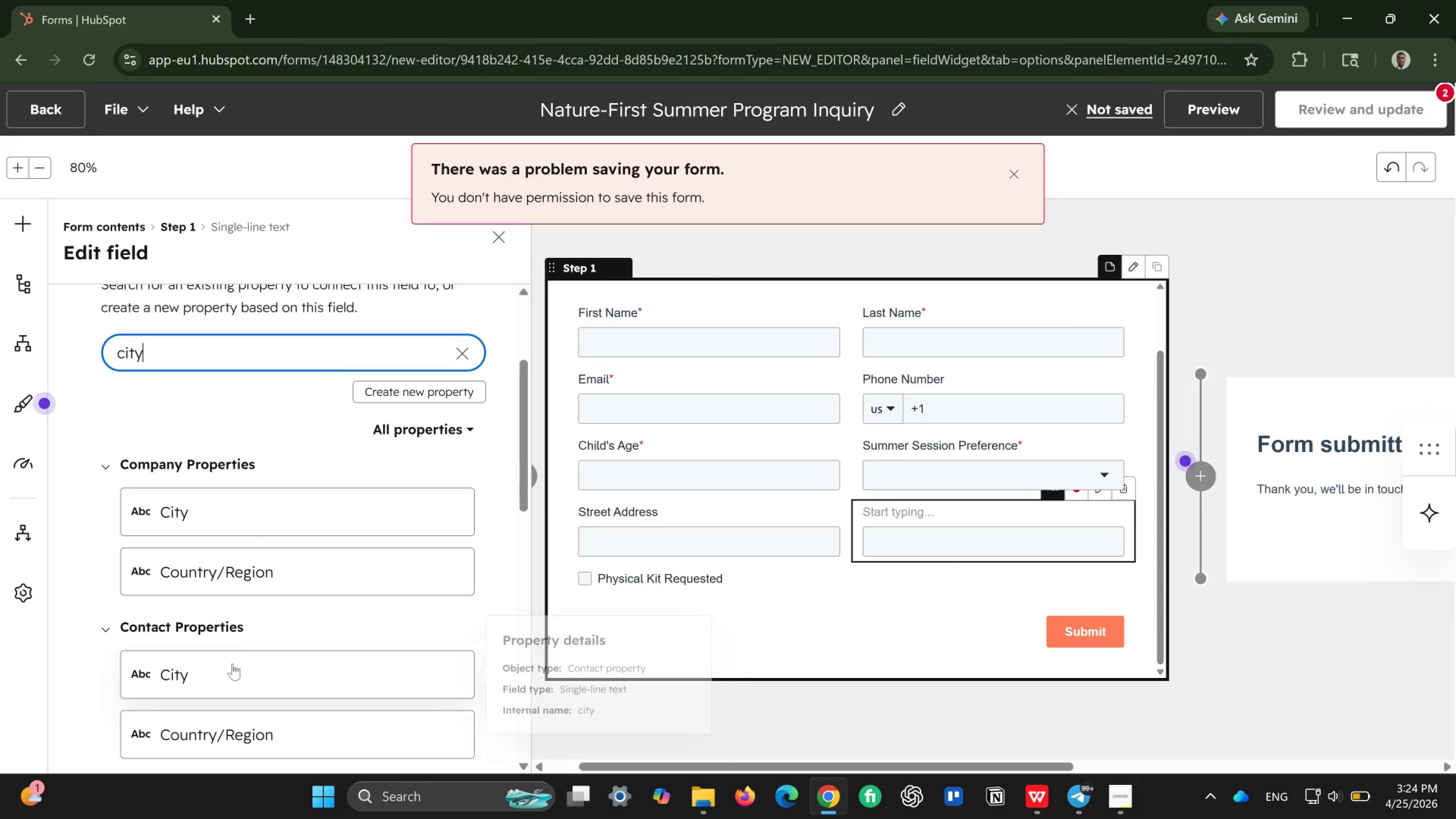 
wait(5.72)
 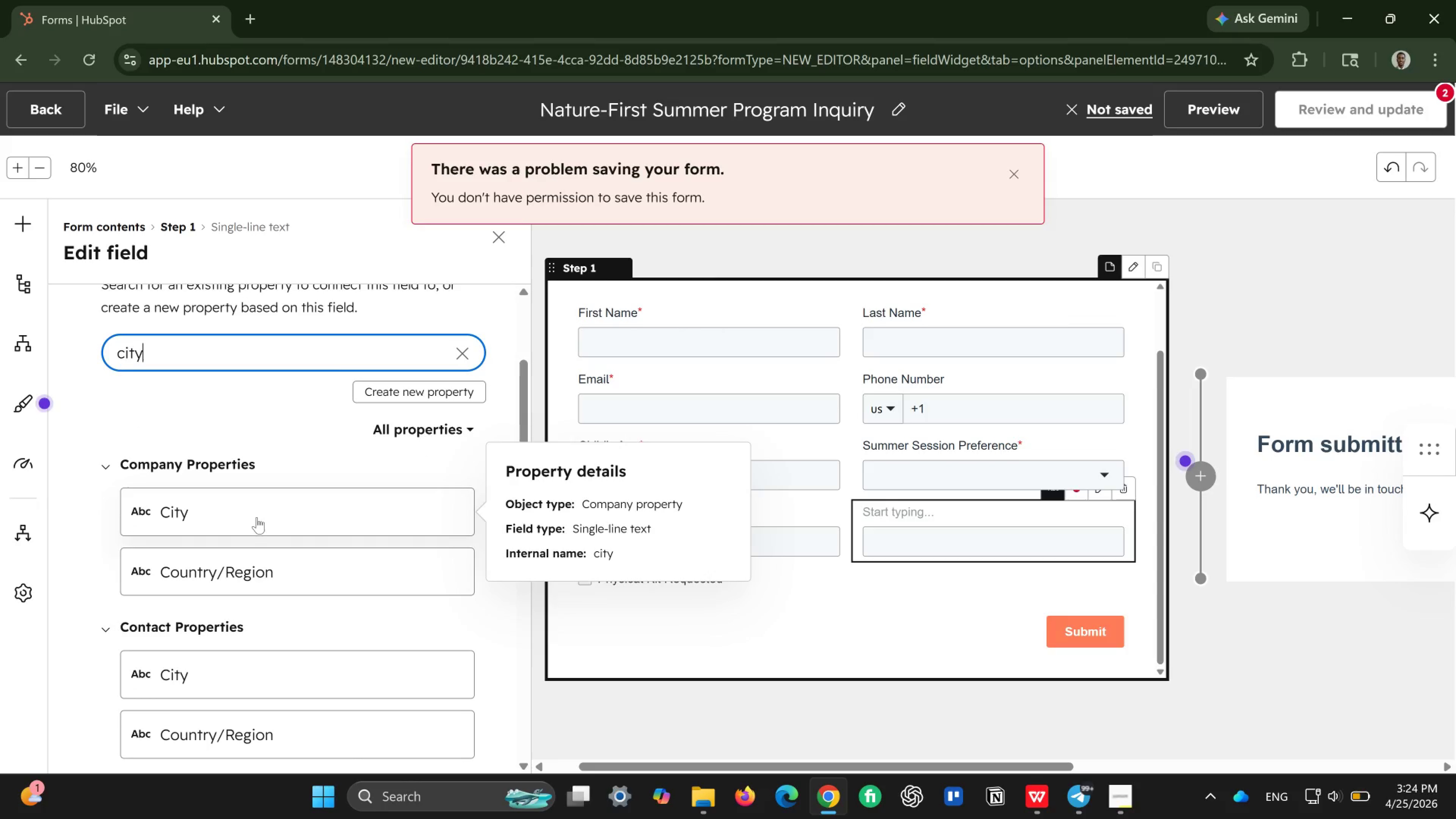 
left_click_drag(start_coordinate=[232, 664], to_coordinate=[347, 665])
 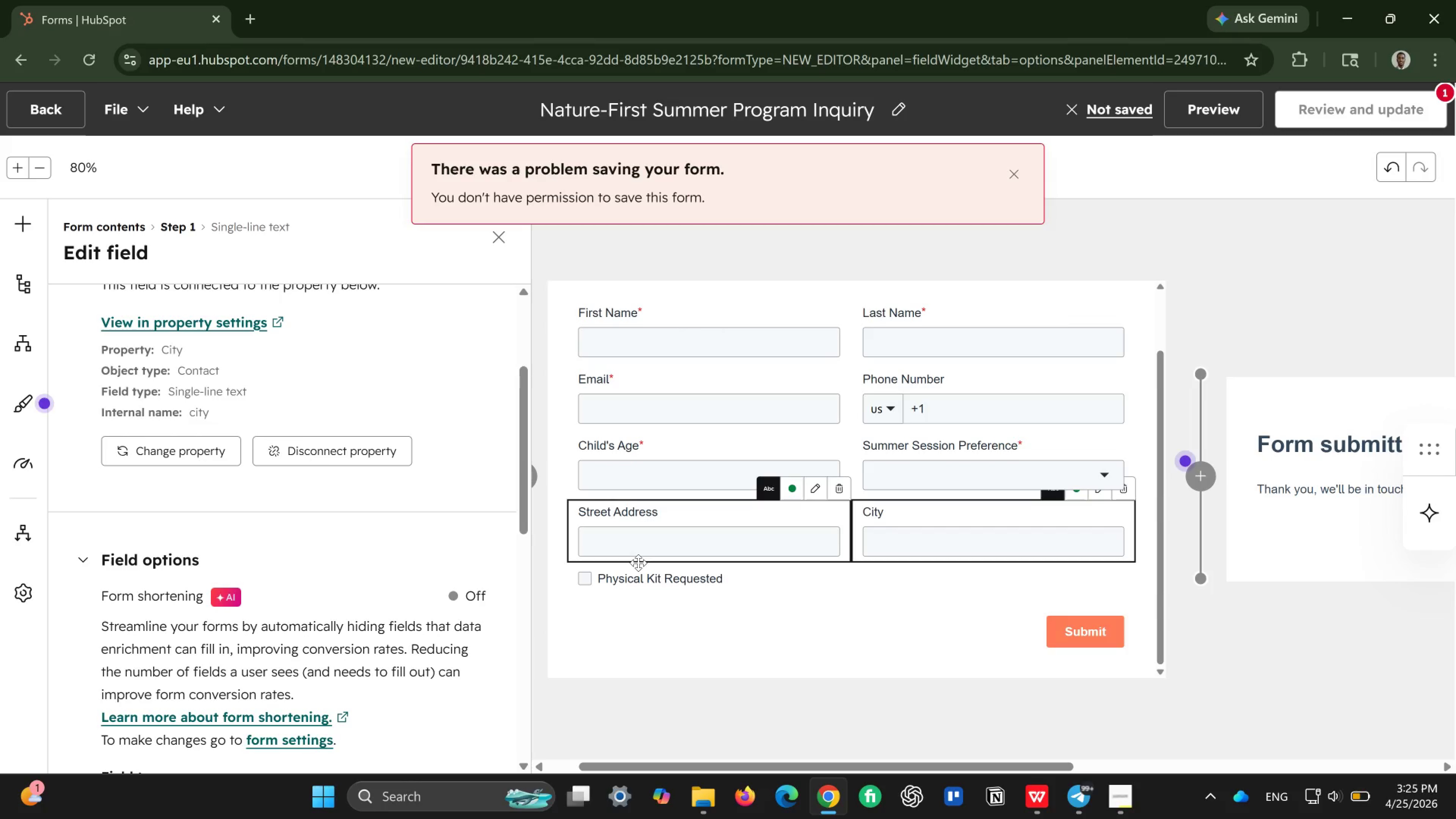 
wait(8.6)
 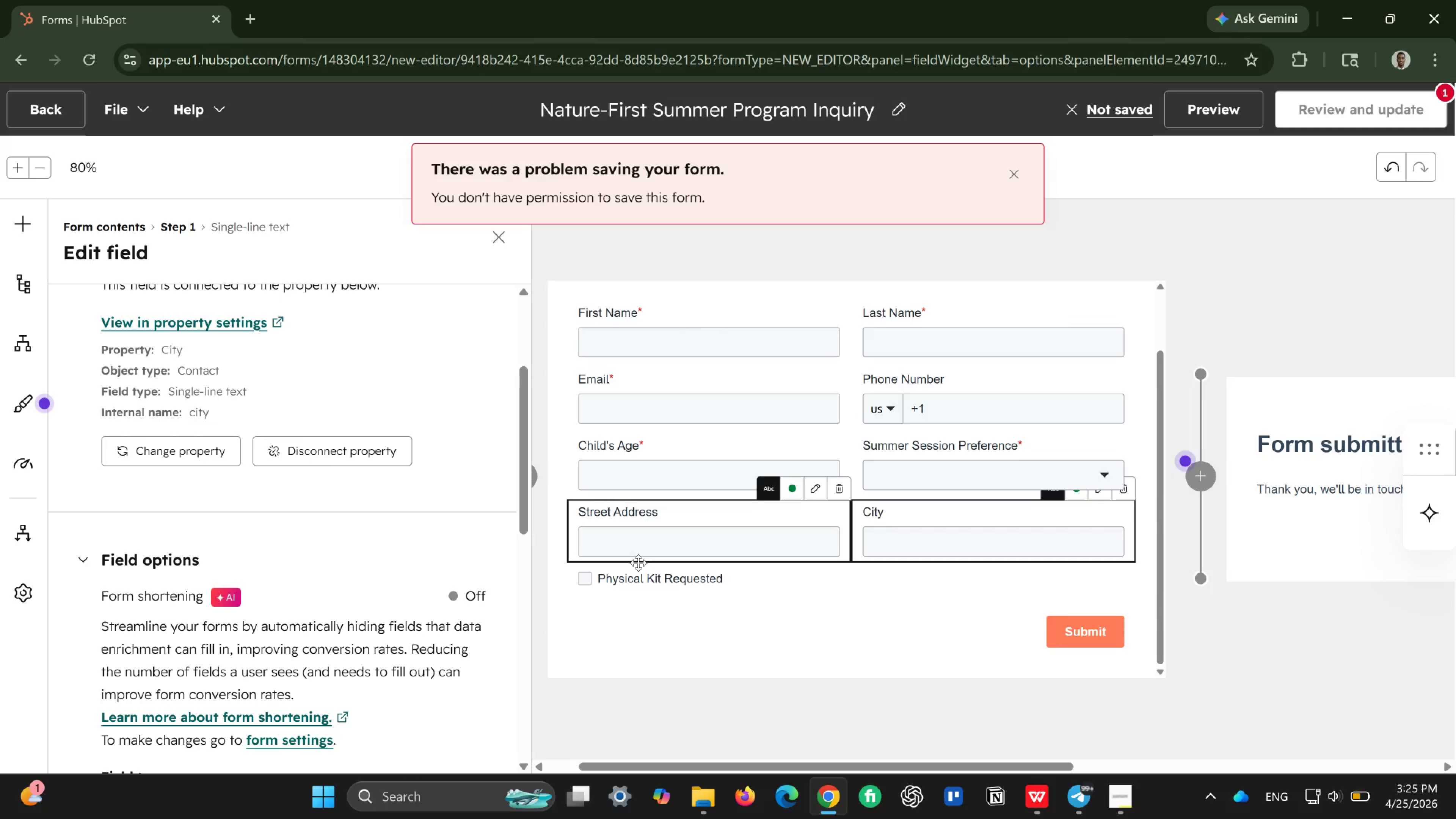 
left_click([26, 216])
 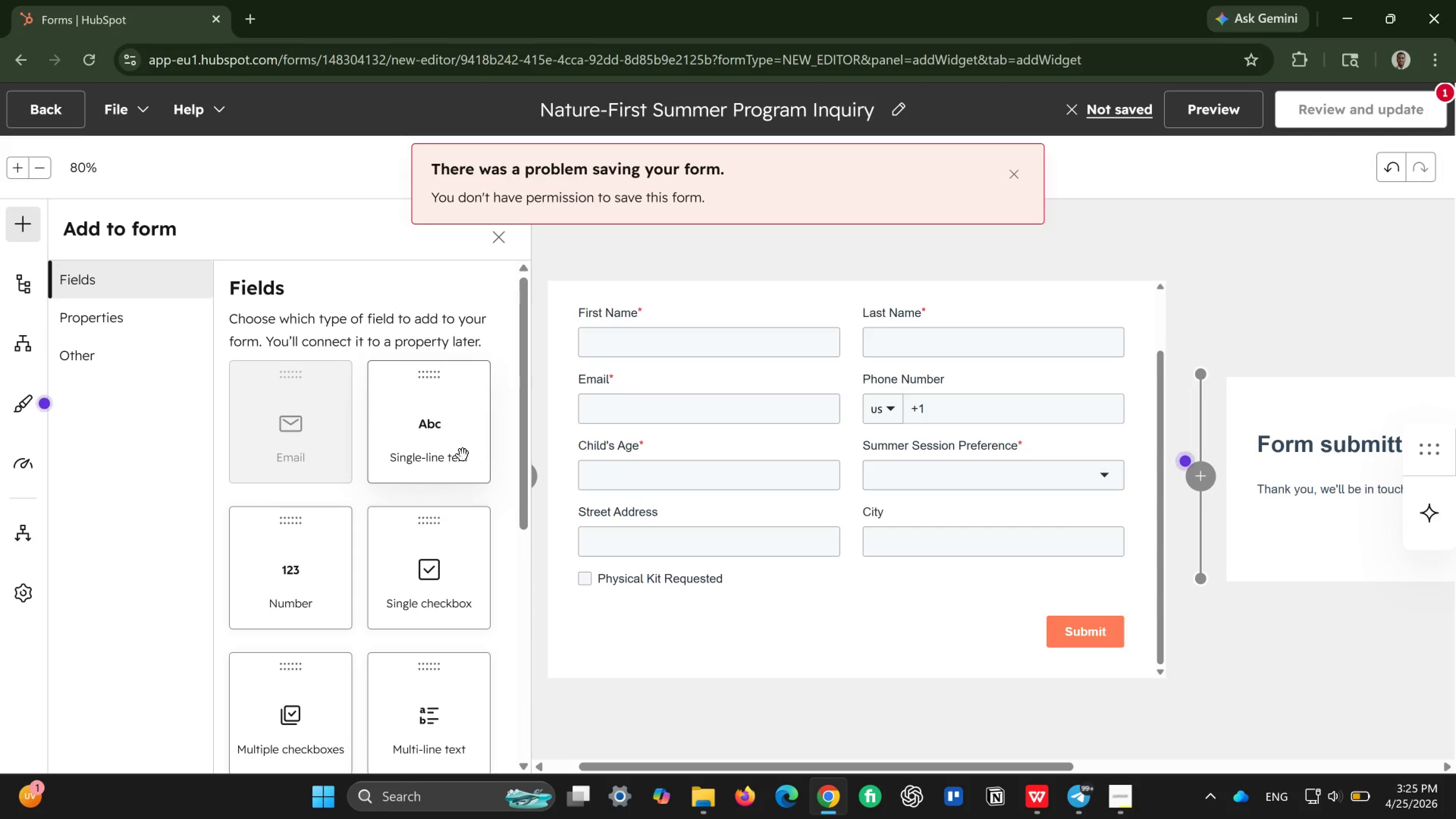 
left_click_drag(start_coordinate=[441, 435], to_coordinate=[632, 560])
 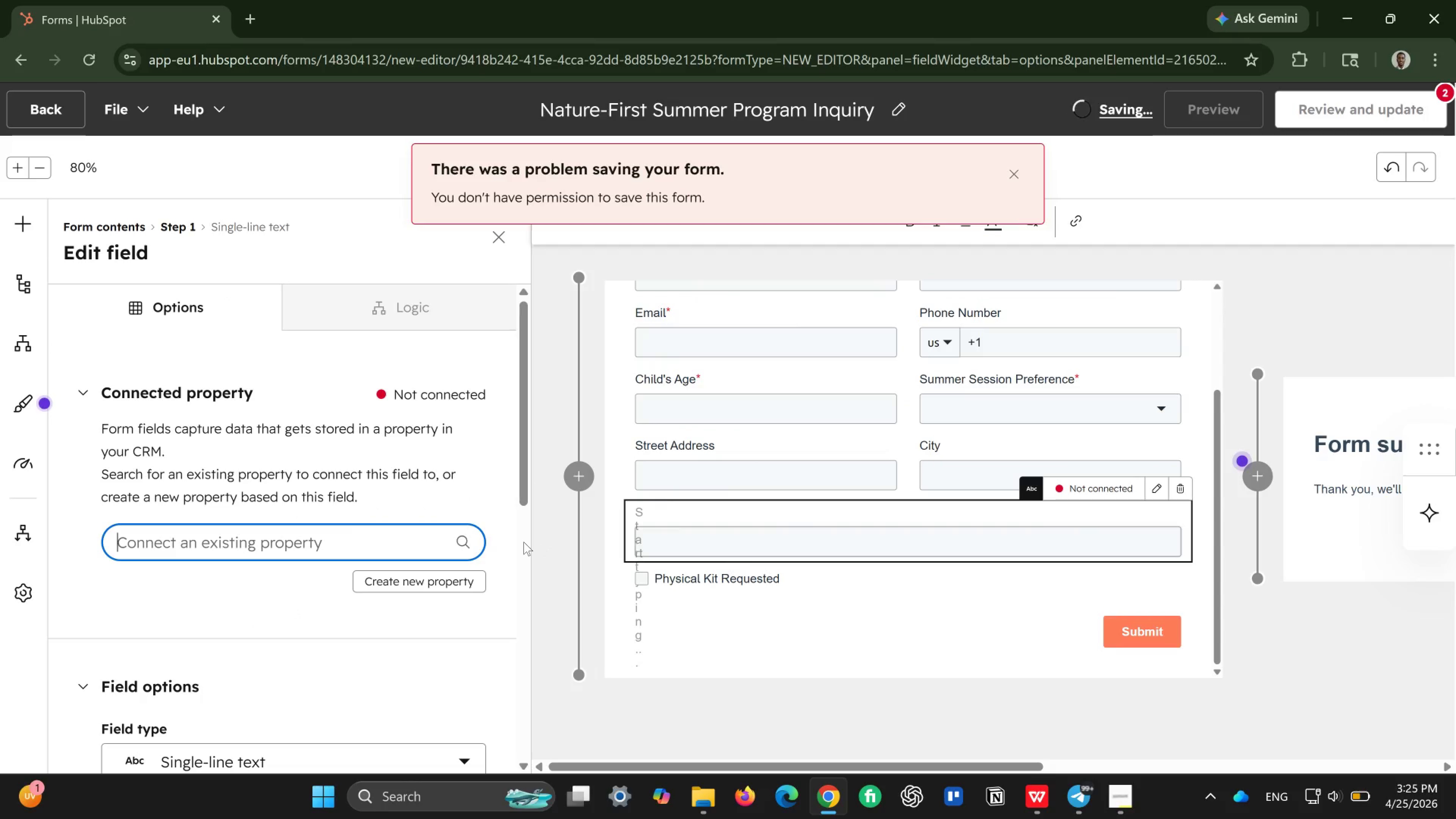 
wait(5.14)
 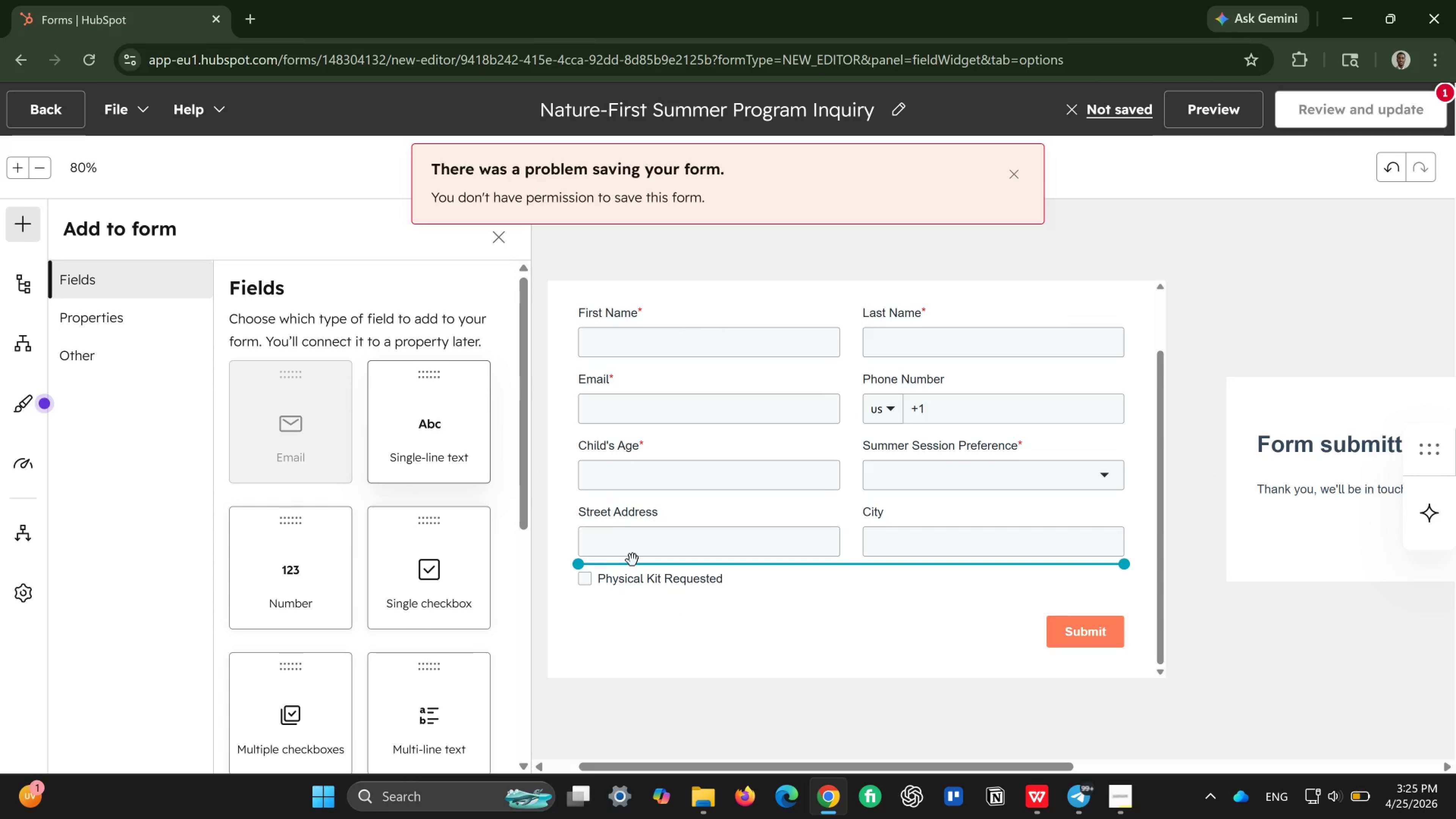 
type(state)
 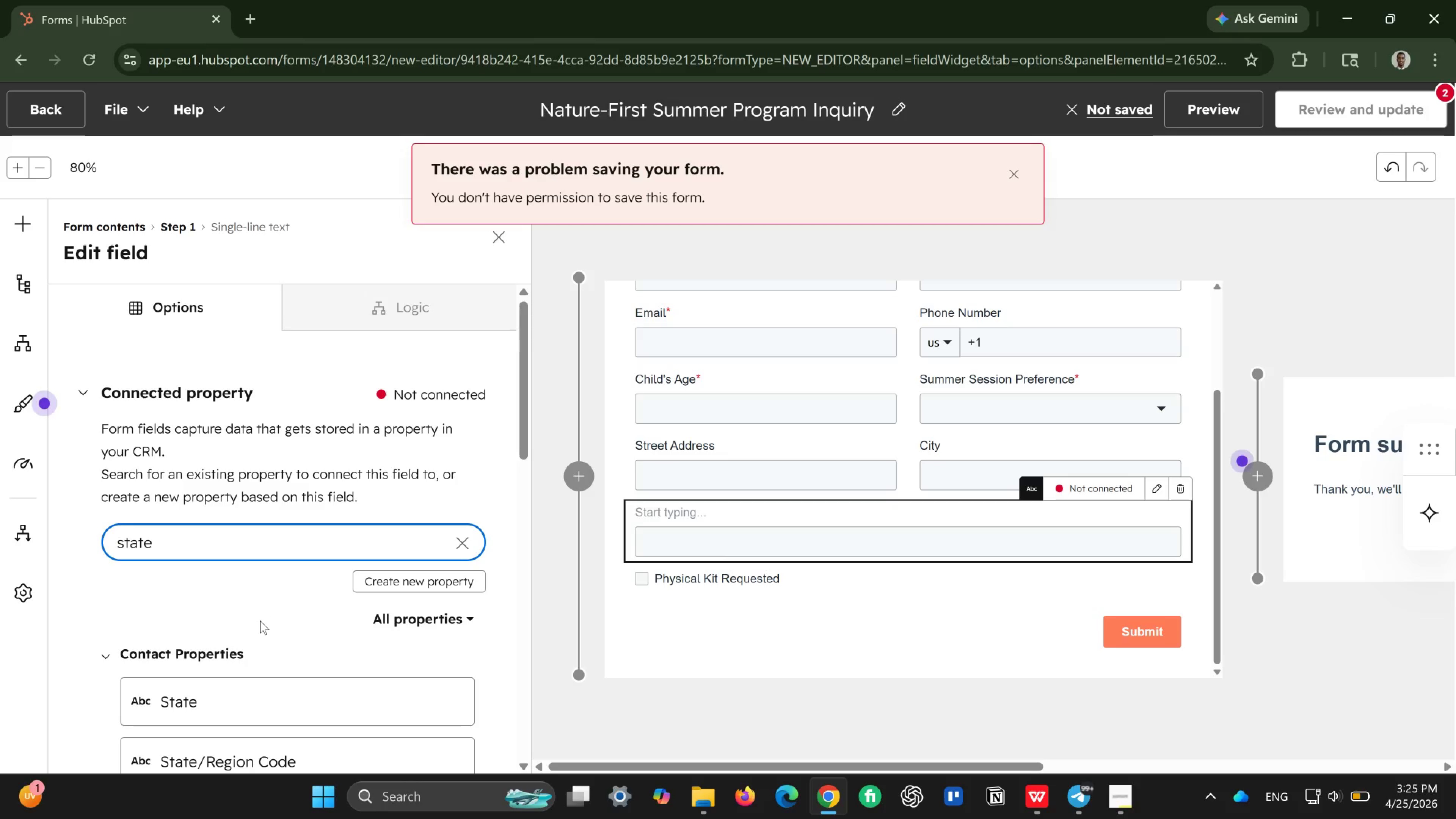 
scroll: coordinate [260, 621], scroll_direction: down, amount: 1.0
 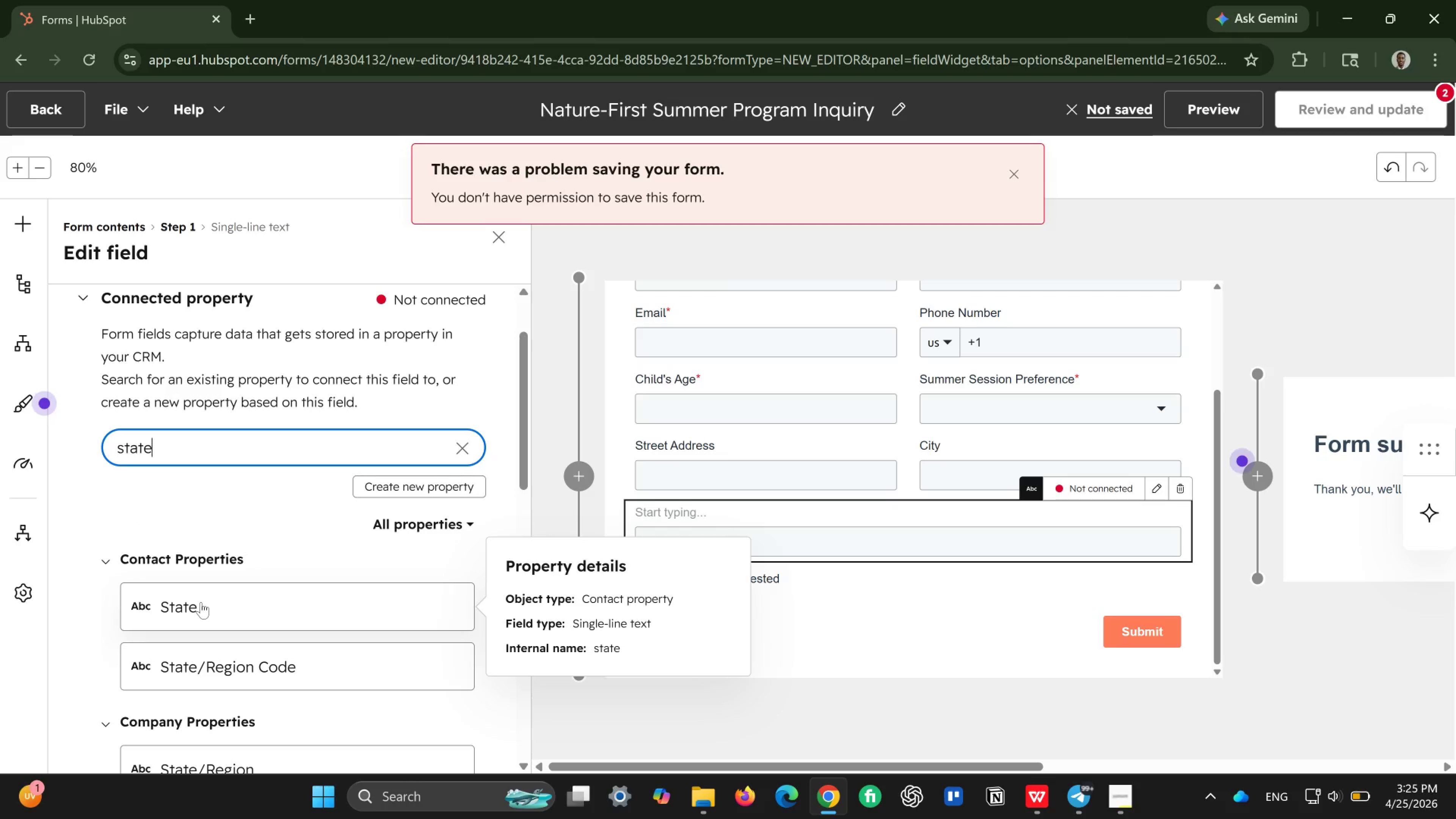 
left_click([201, 602])
 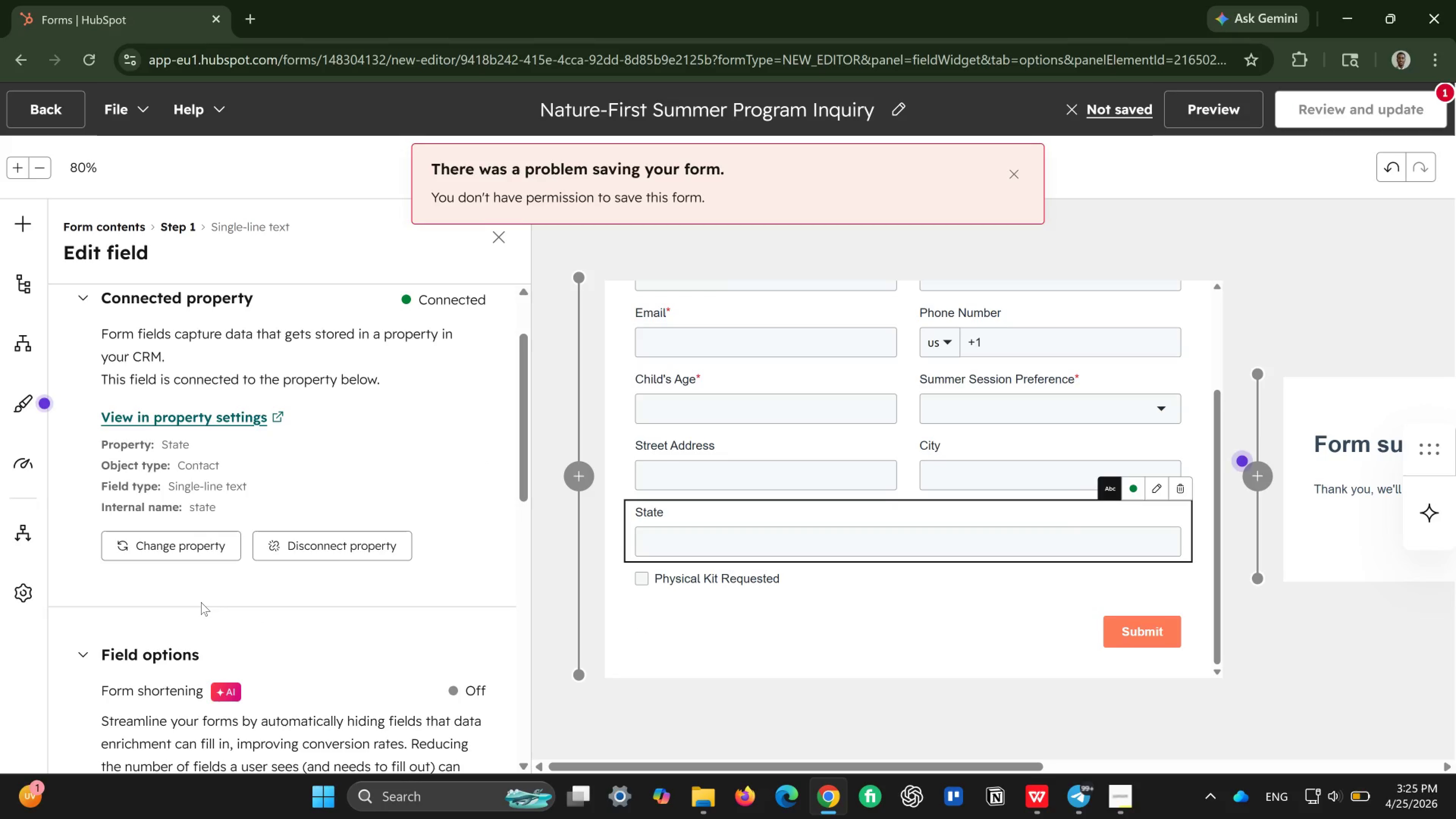 
wait(7.89)
 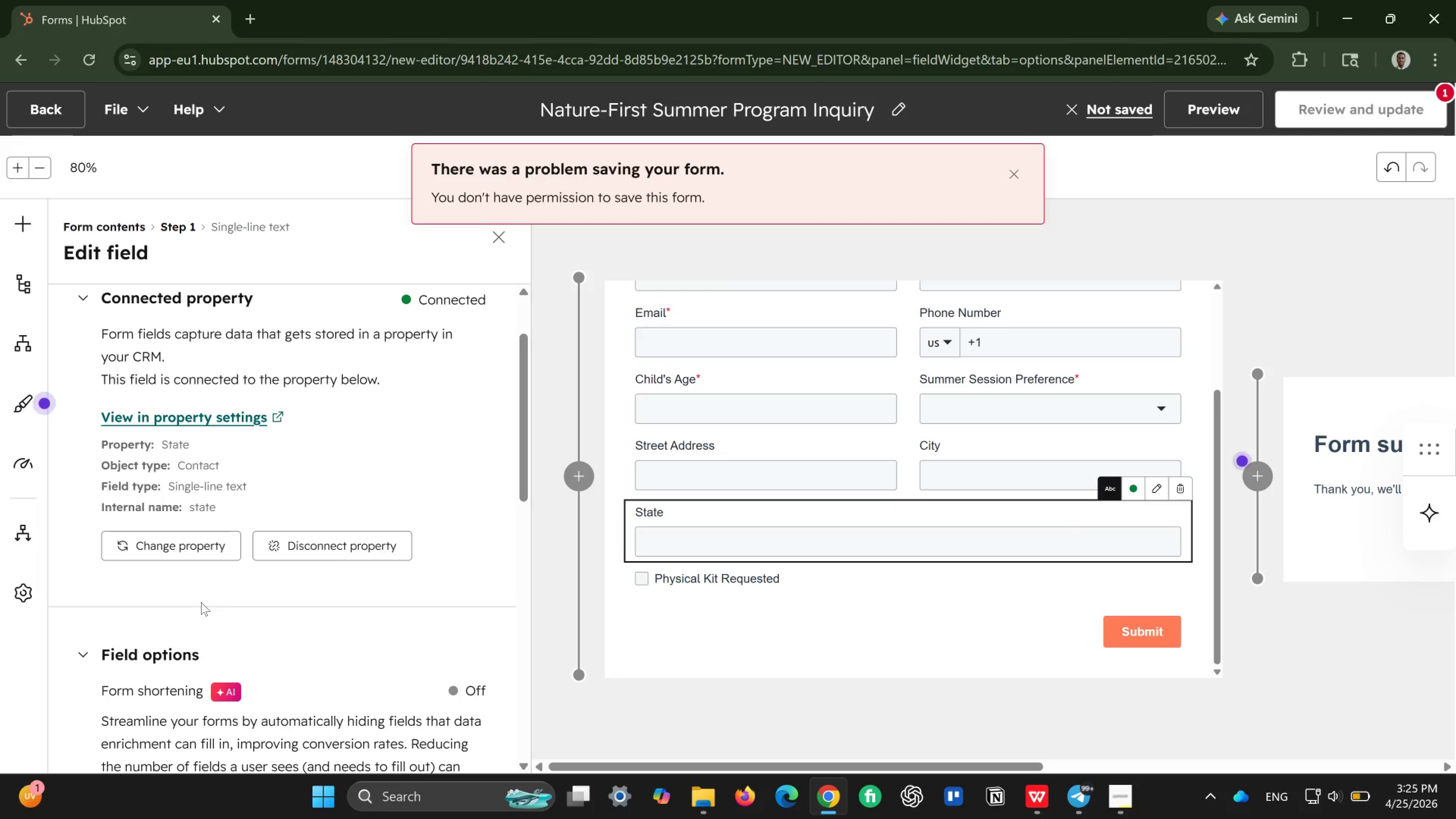 
left_click([24, 213])
 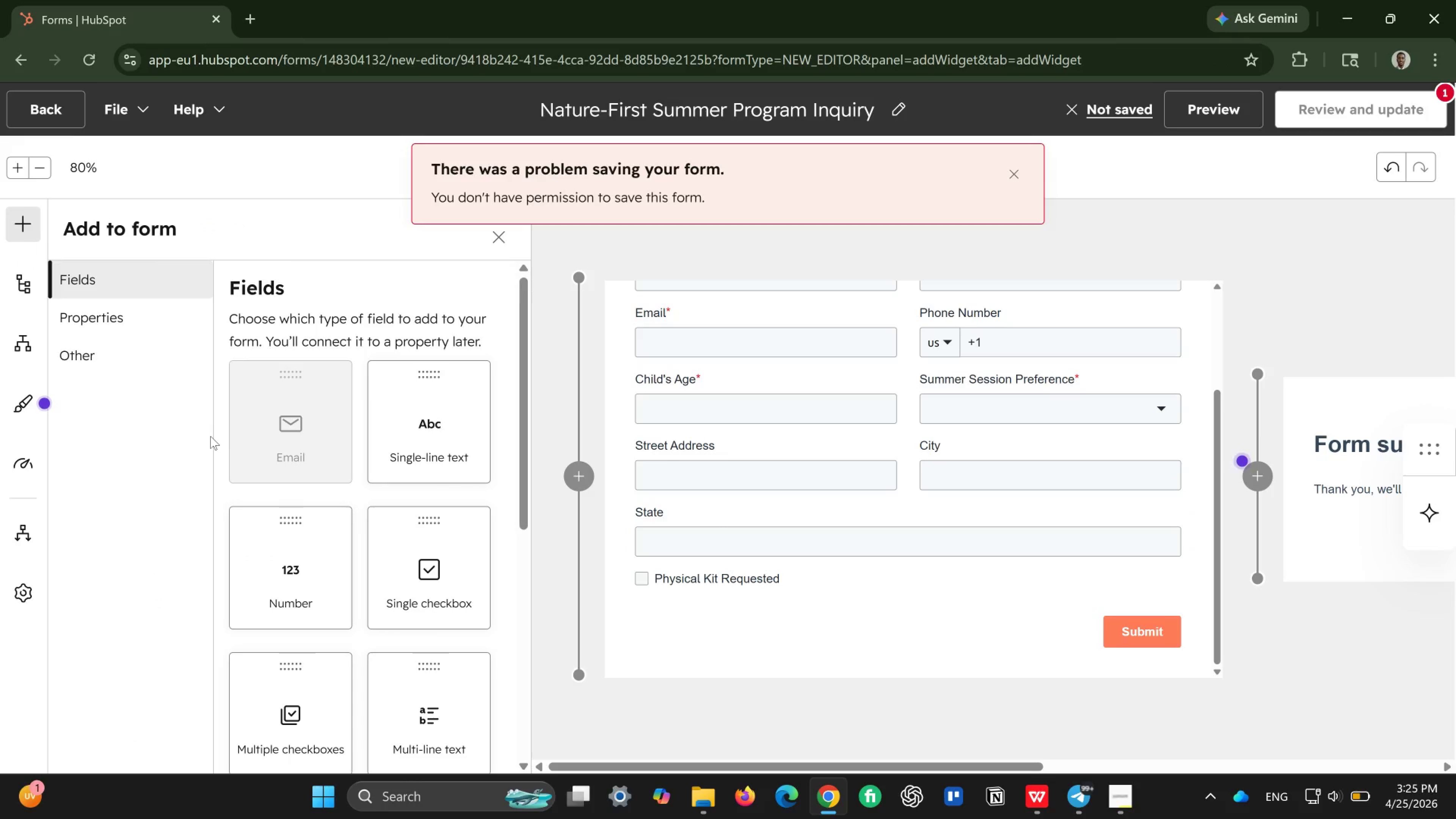 
wait(9.38)
 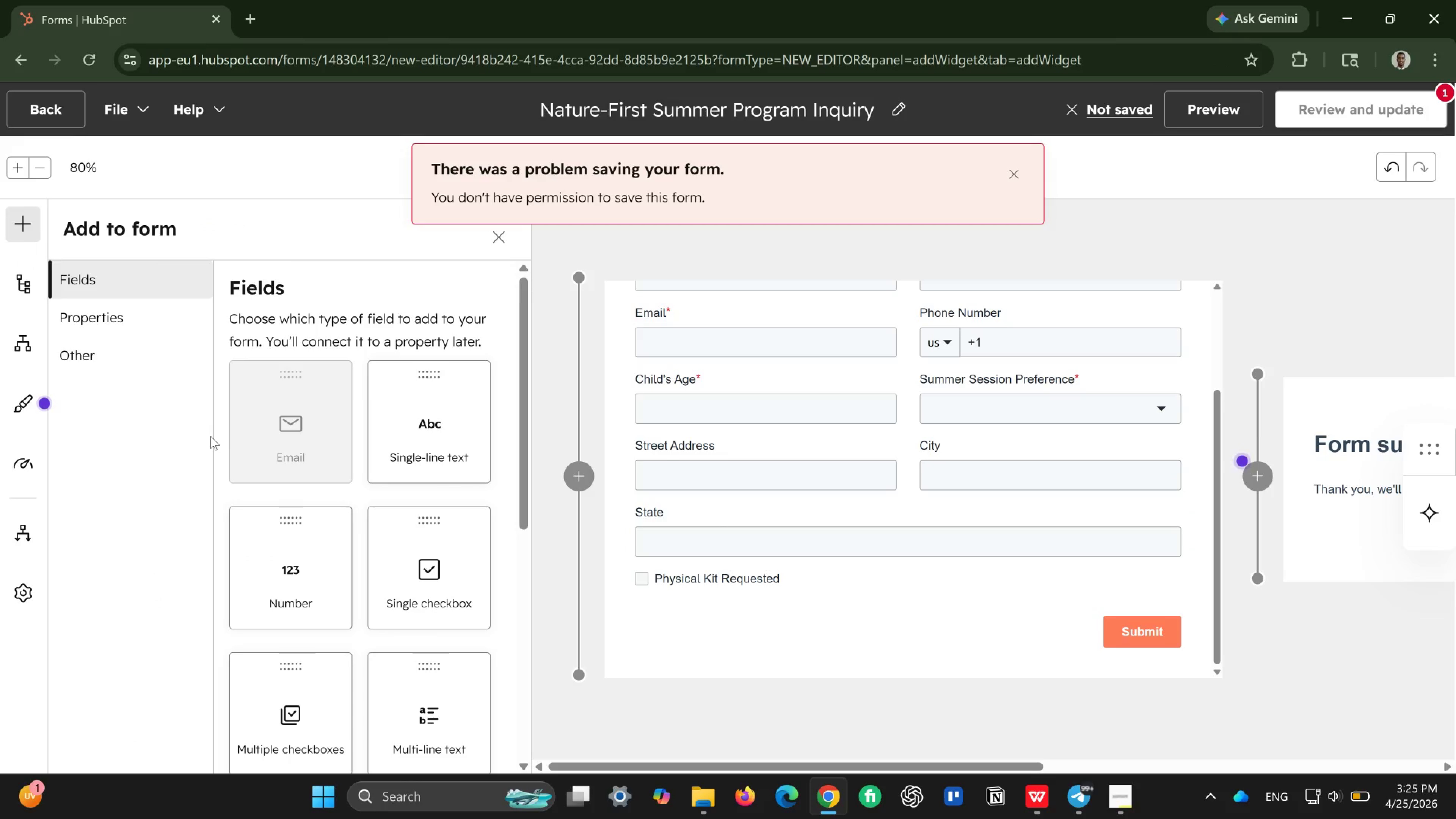 
left_click_drag(start_coordinate=[441, 436], to_coordinate=[1166, 529])
 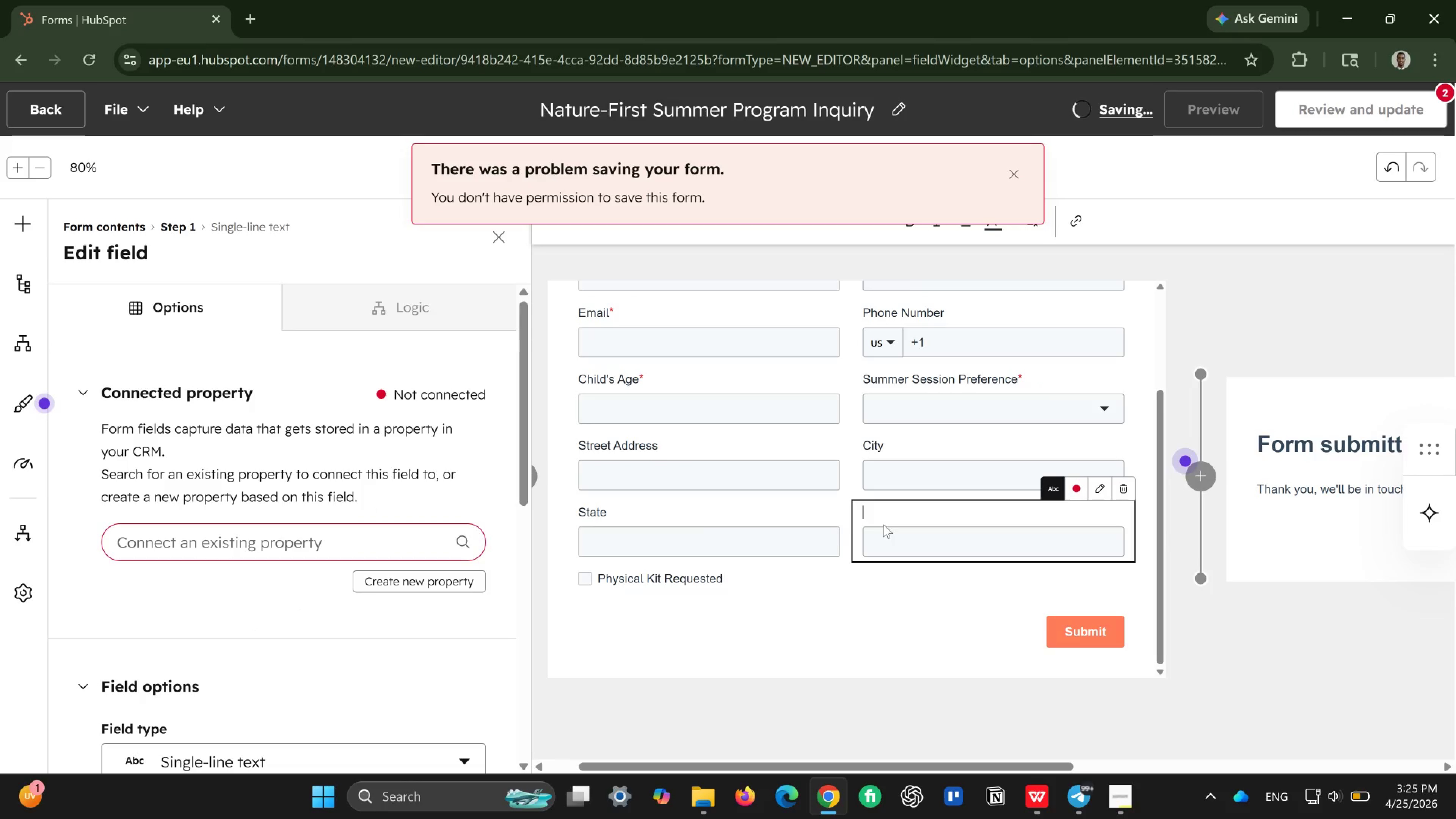 
left_click([263, 543])
 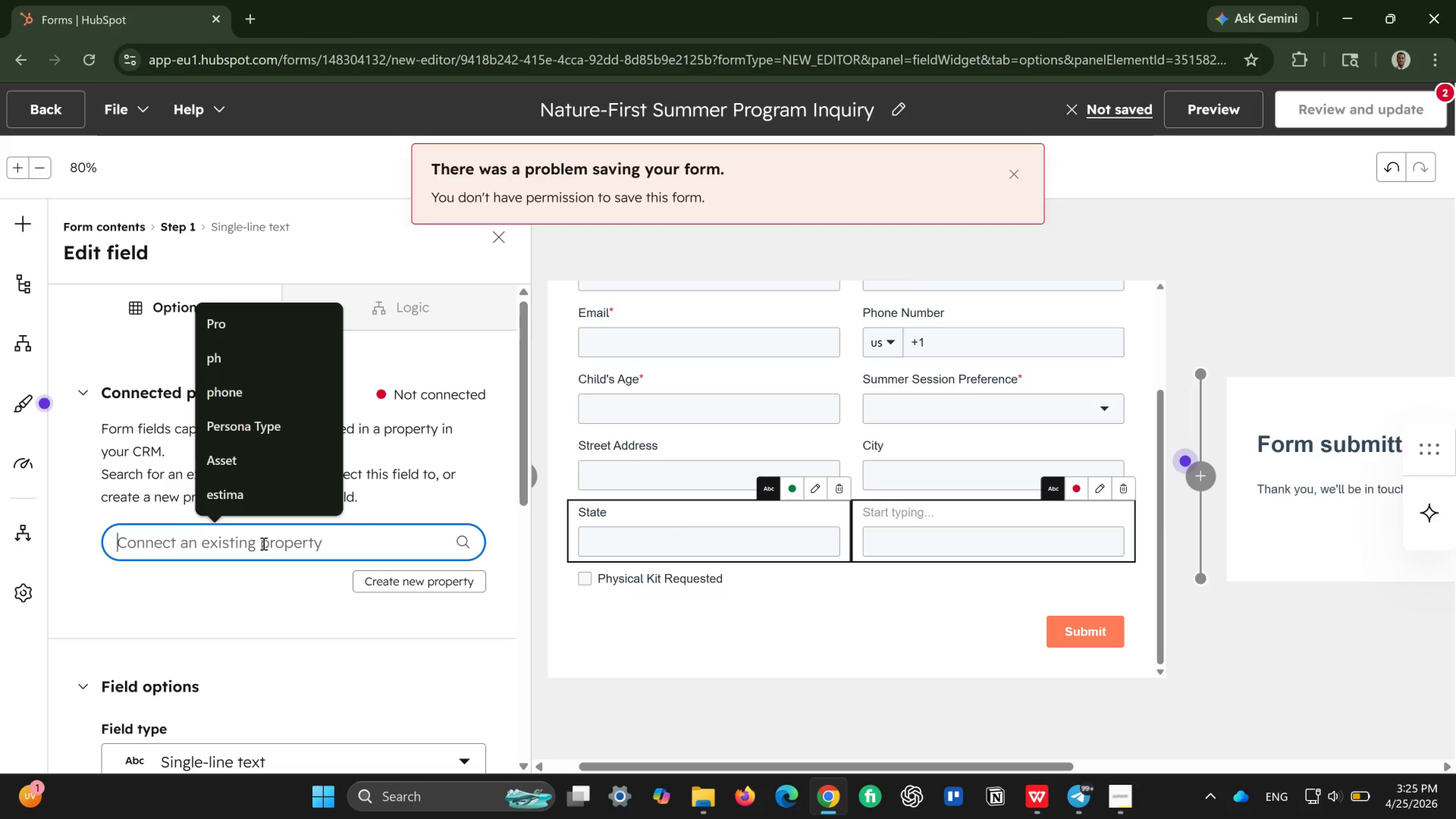 
type(Zip)
 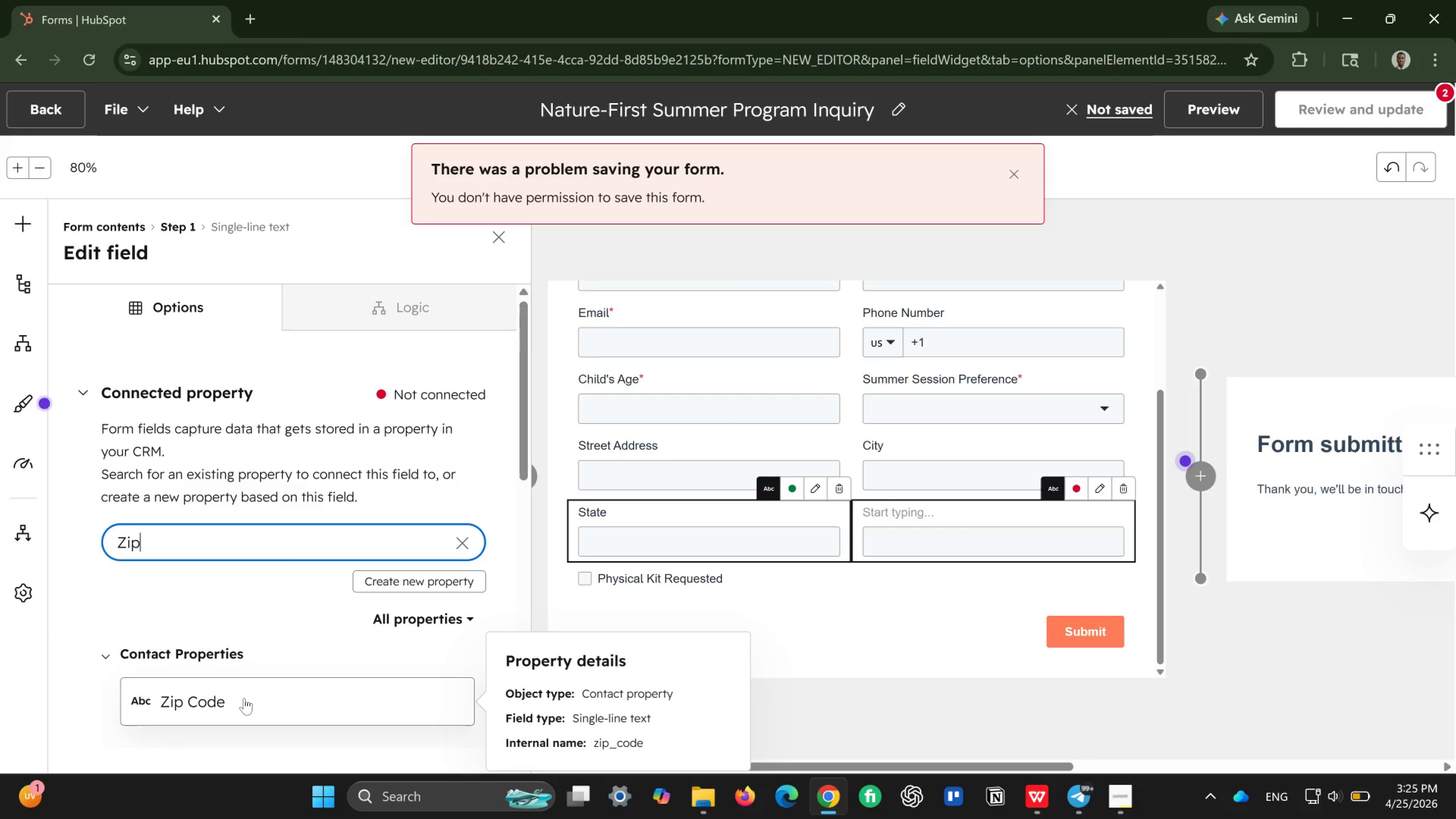 
left_click([244, 698])
 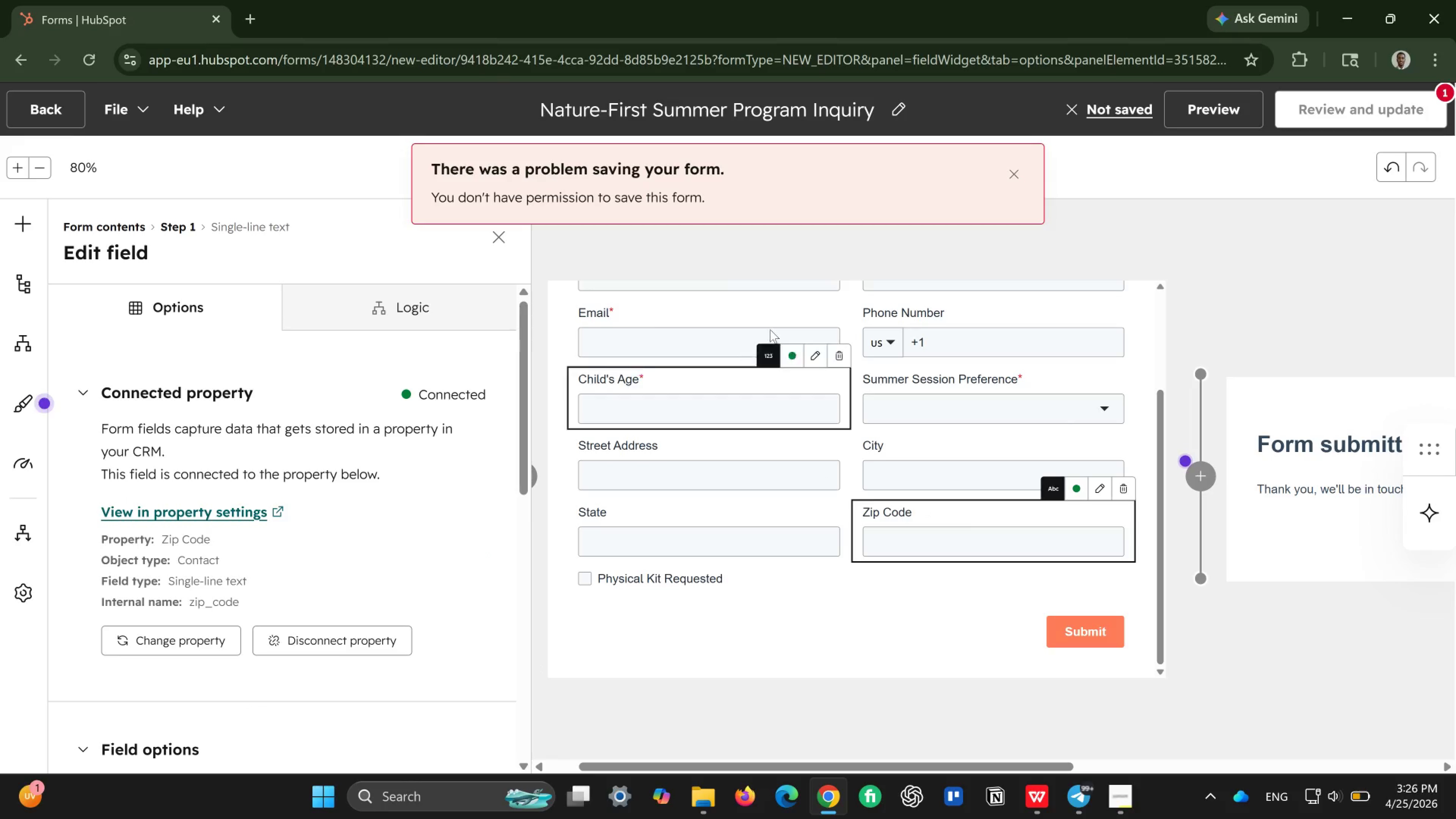 
left_click([1020, 175])
 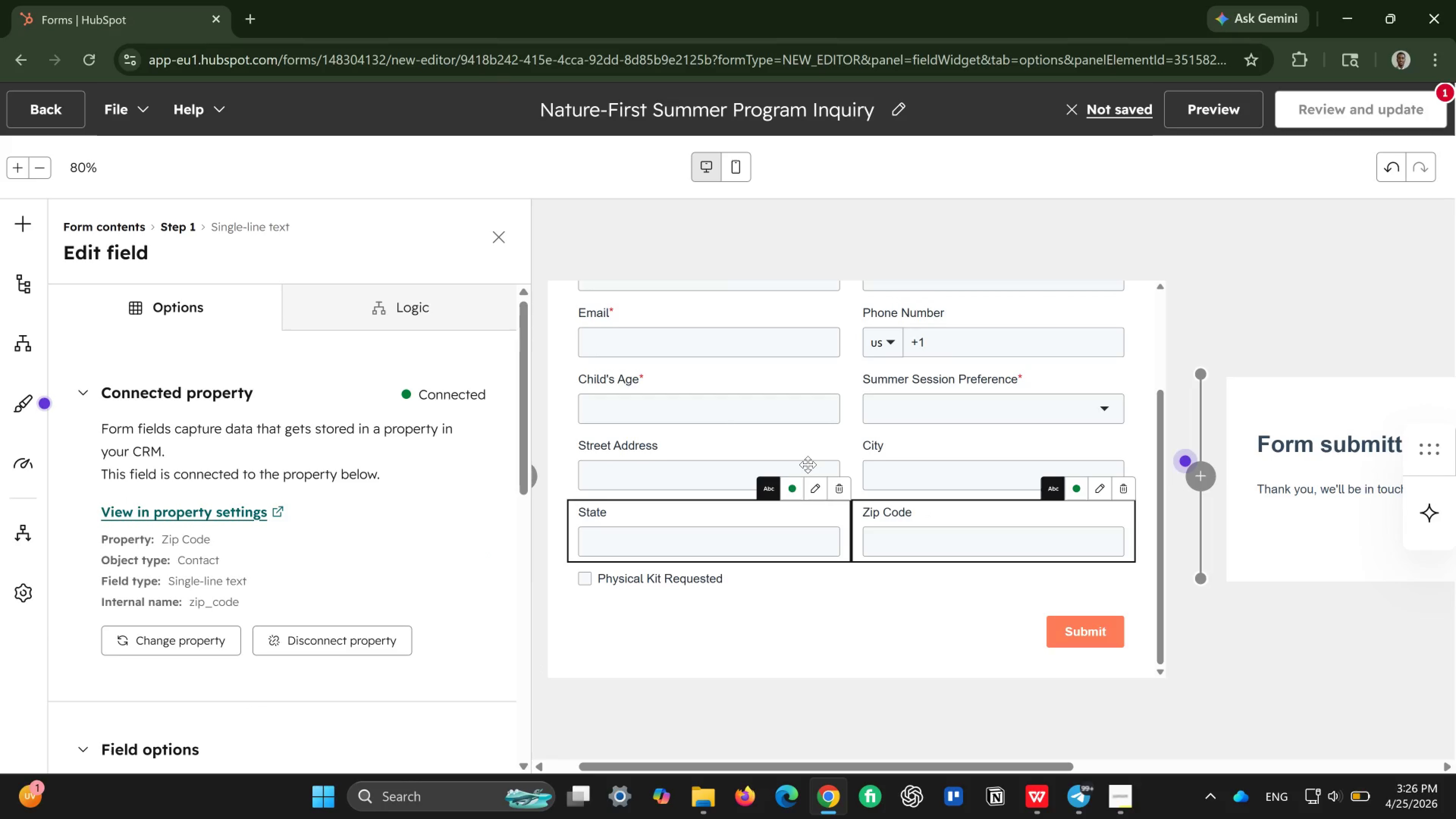 
scroll: coordinate [808, 464], scroll_direction: up, amount: 2.0
 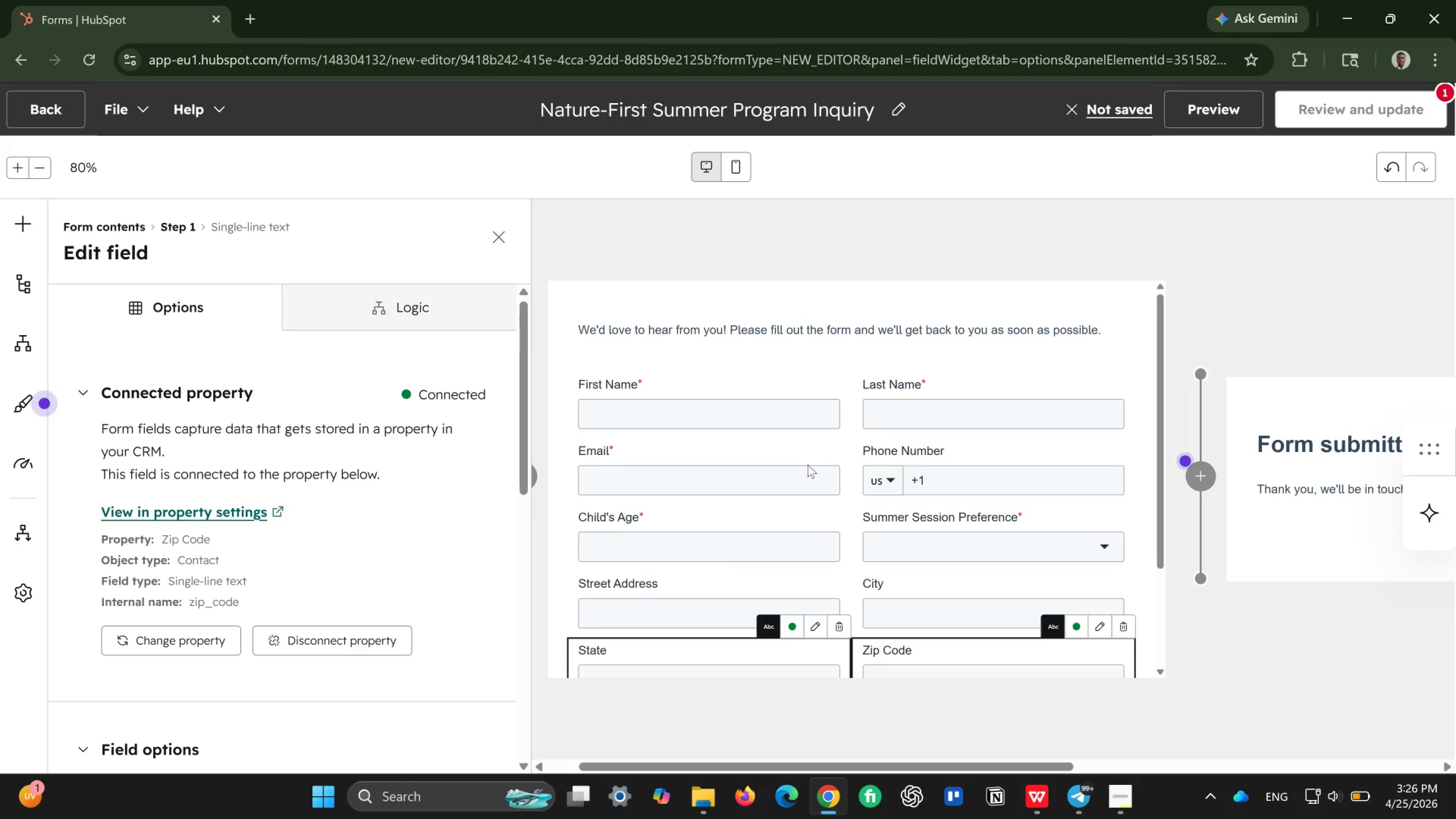 
scroll: coordinate [808, 465], scroll_direction: none, amount: 0.0
 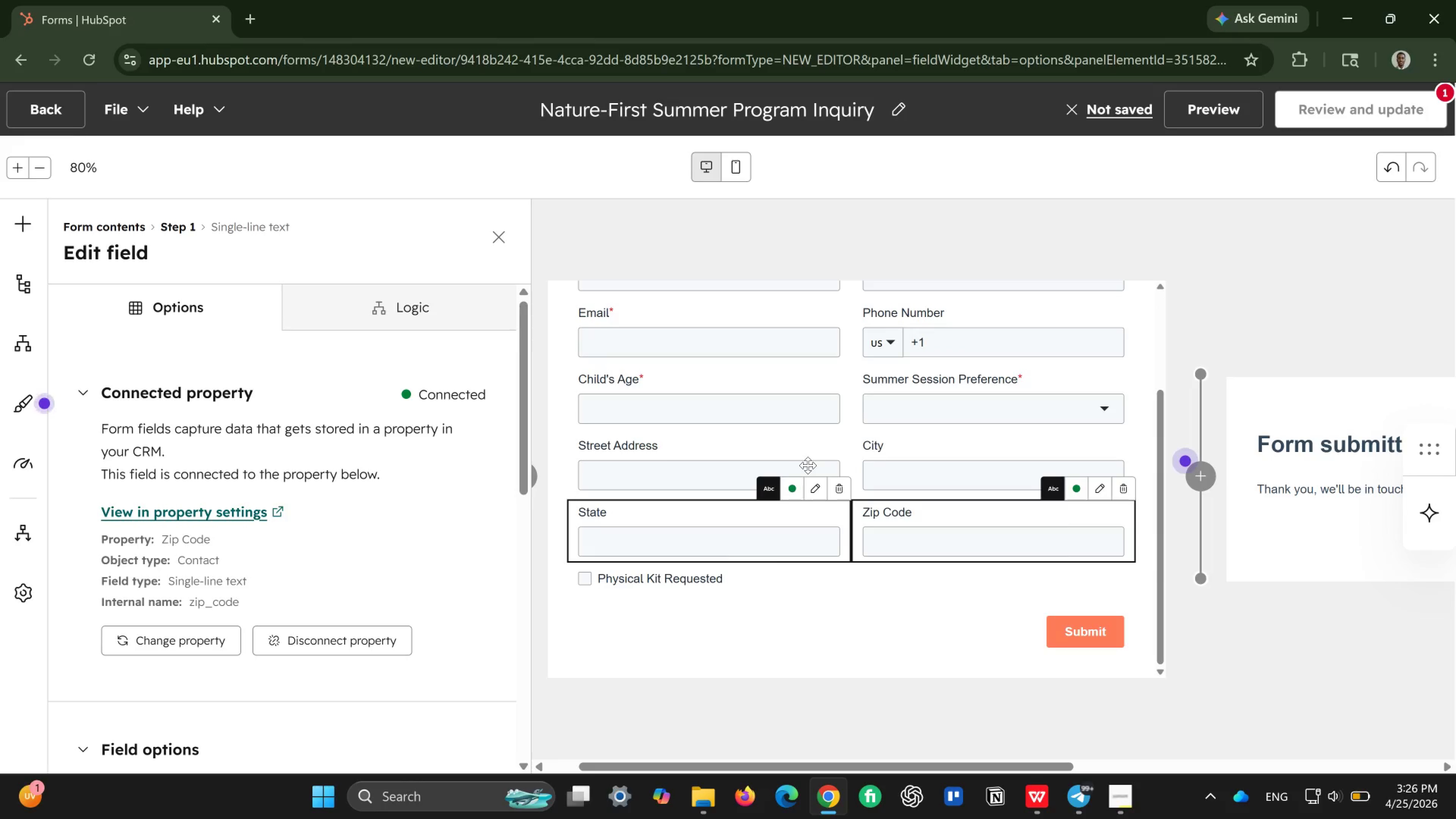 
scroll: coordinate [808, 465], scroll_direction: up, amount: 3.0
 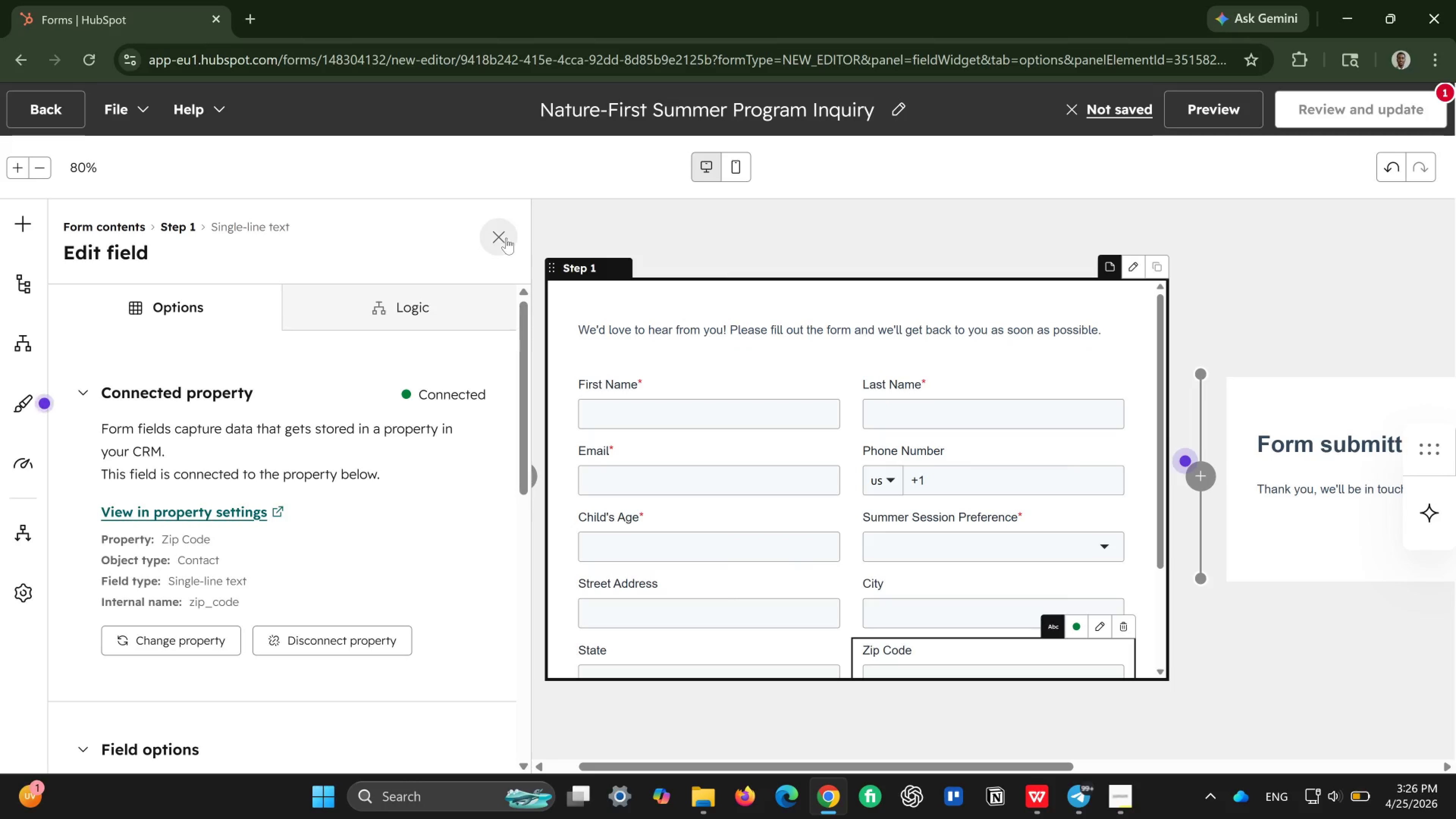 
left_click([506, 238])
 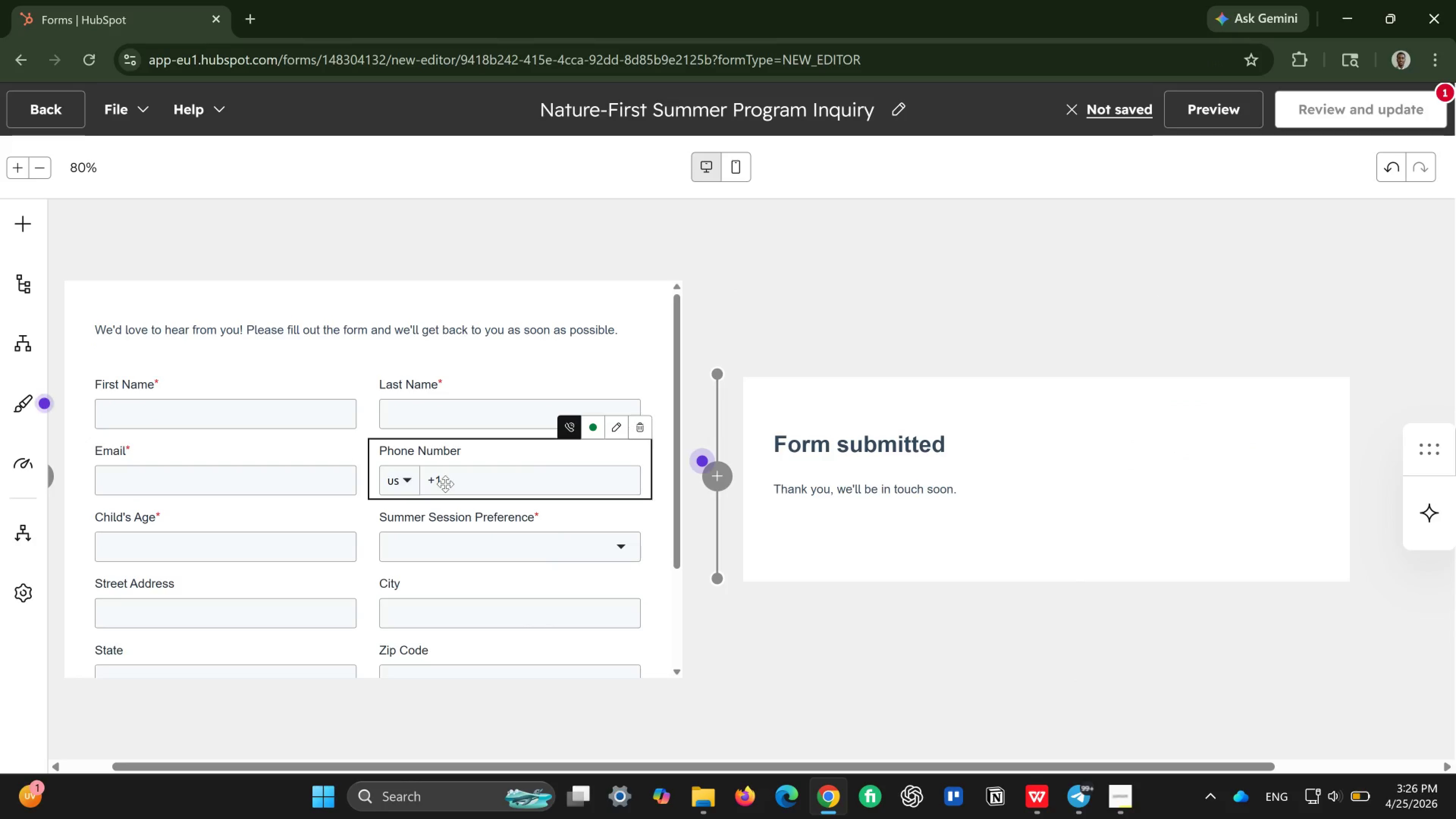 
wait(10.62)
 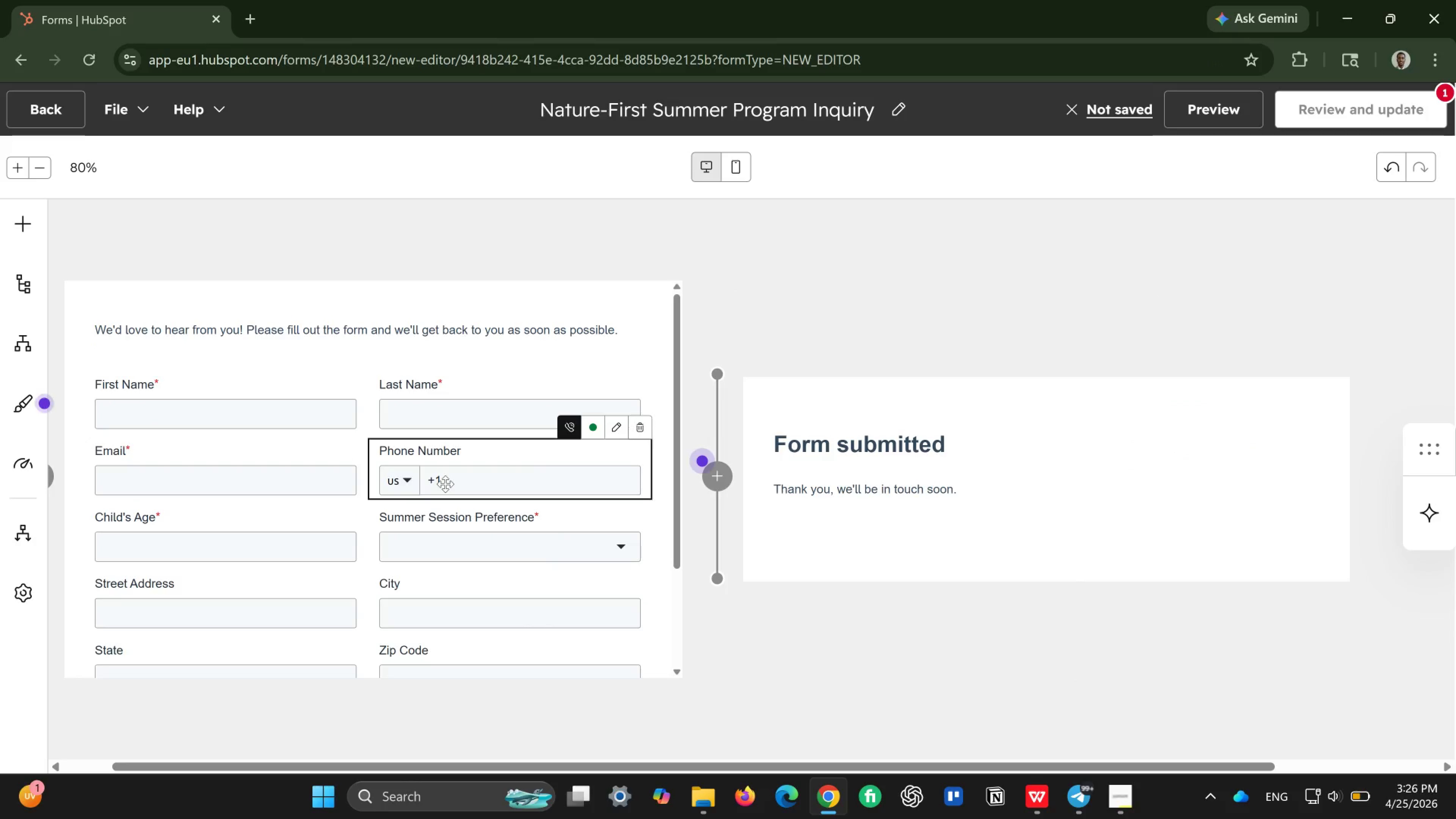 
scroll: coordinate [615, 537], scroll_direction: down, amount: 2.0
 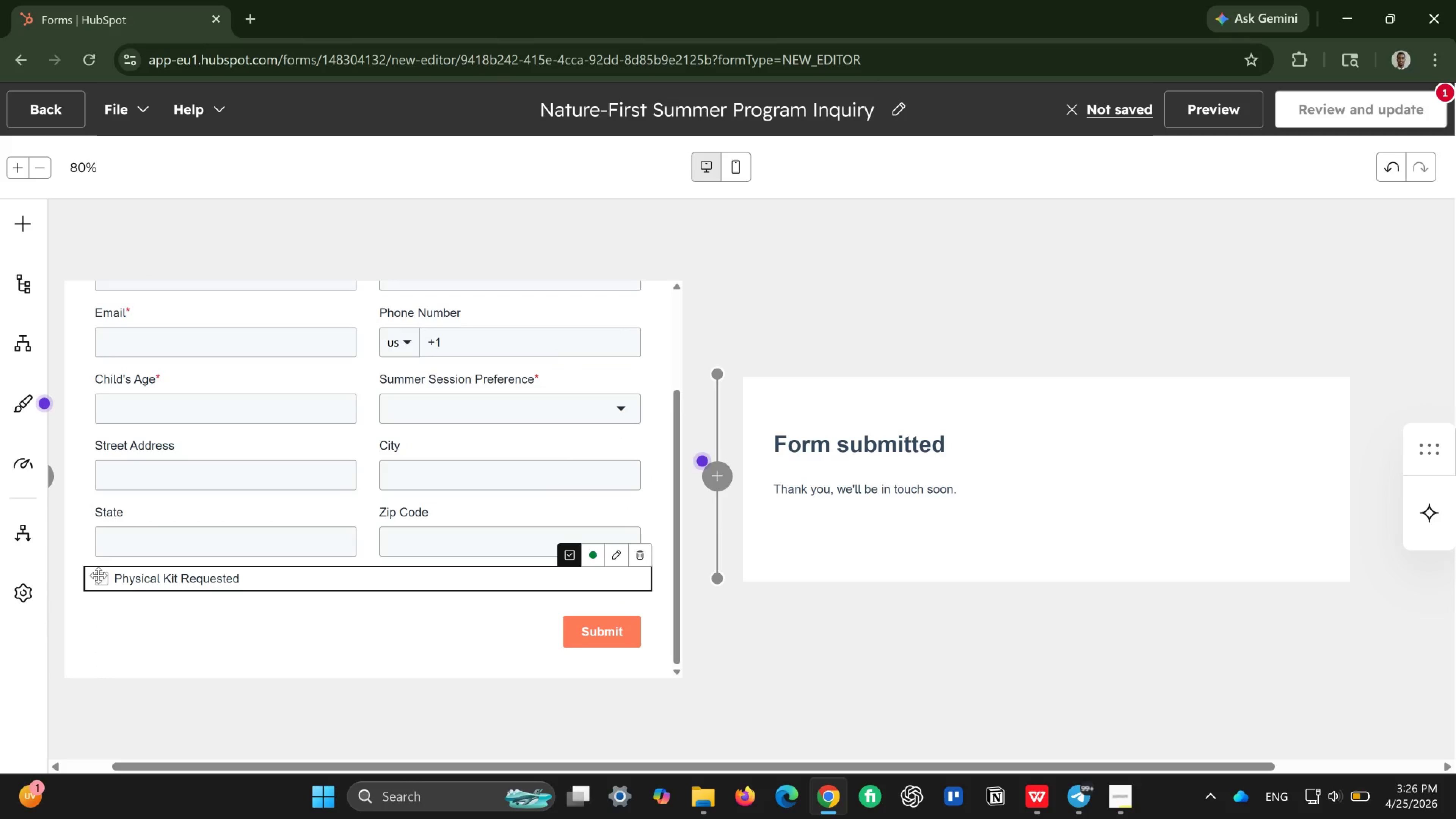 
wait(5.15)
 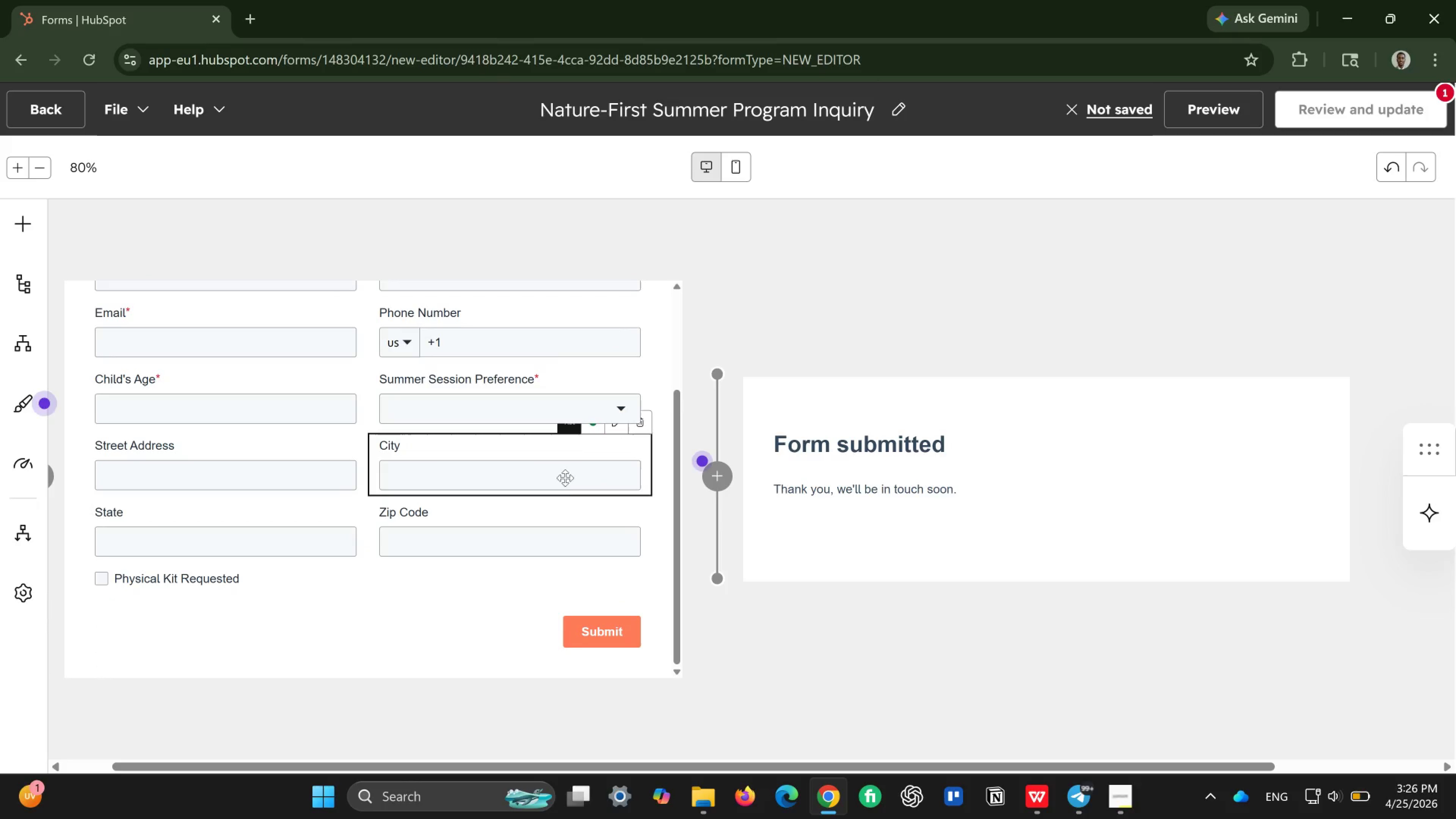 
scroll: coordinate [360, 407], scroll_direction: down, amount: 1.0
 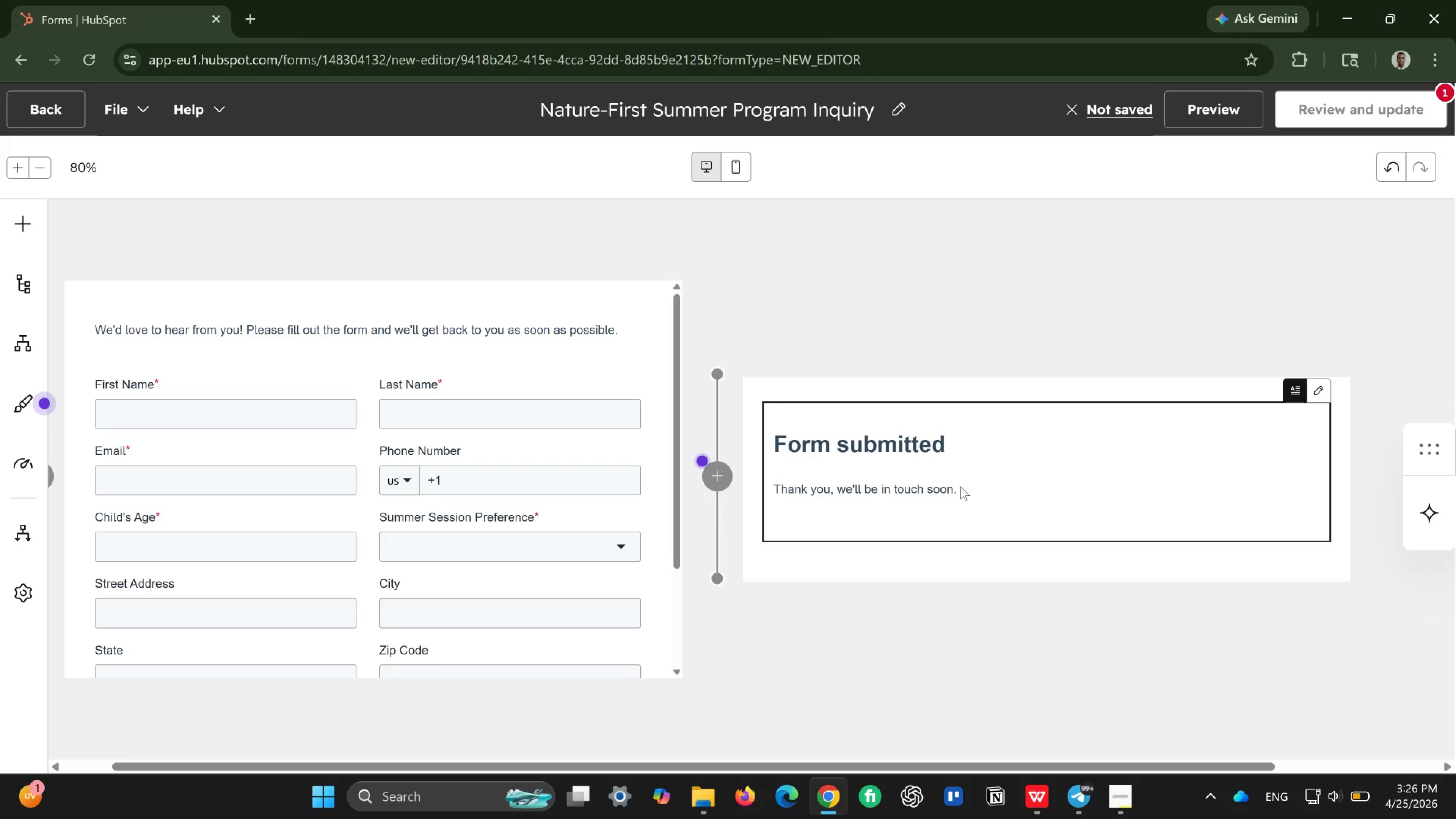 
left_click([915, 468])
 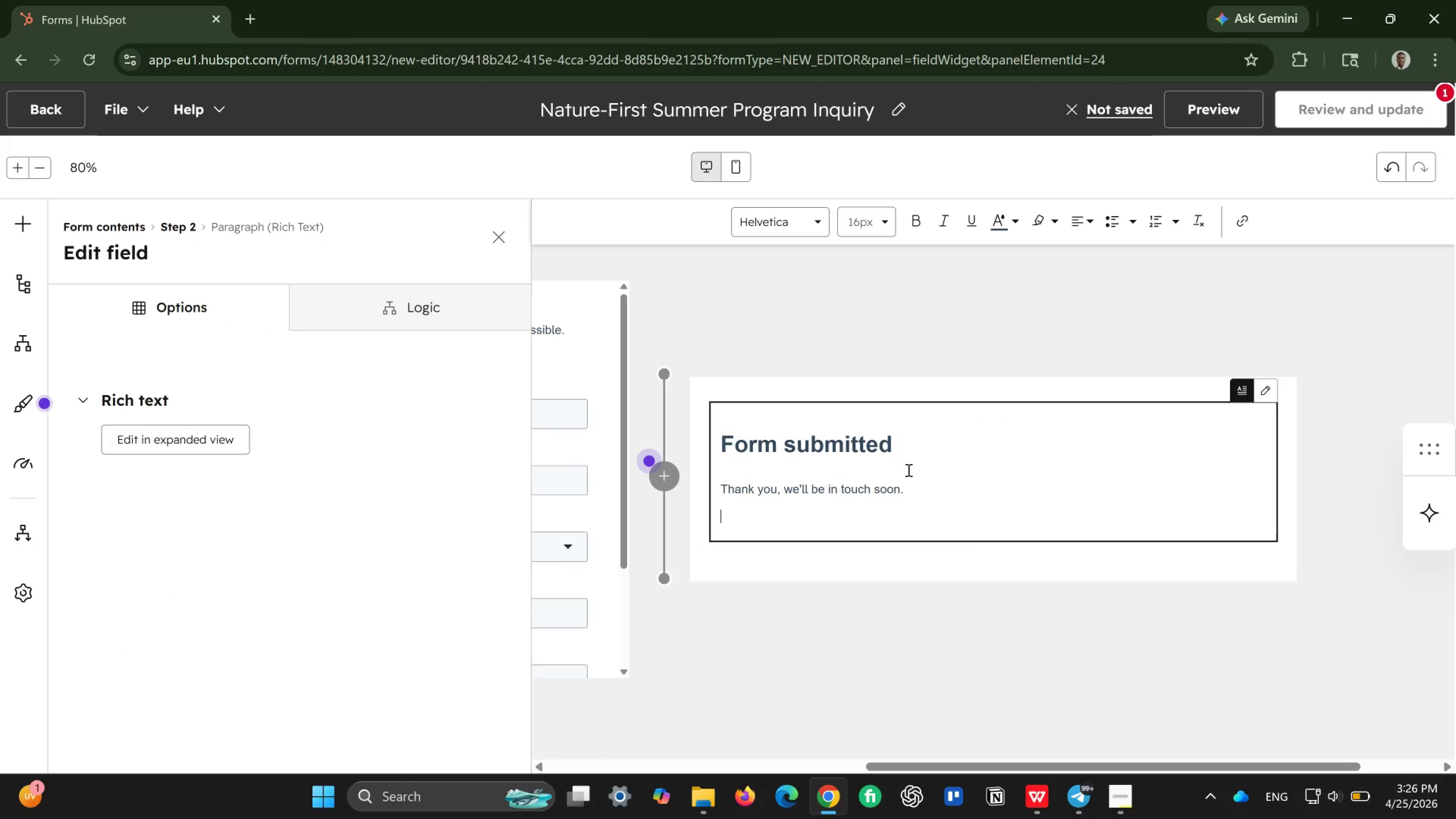 
wait(13.46)
 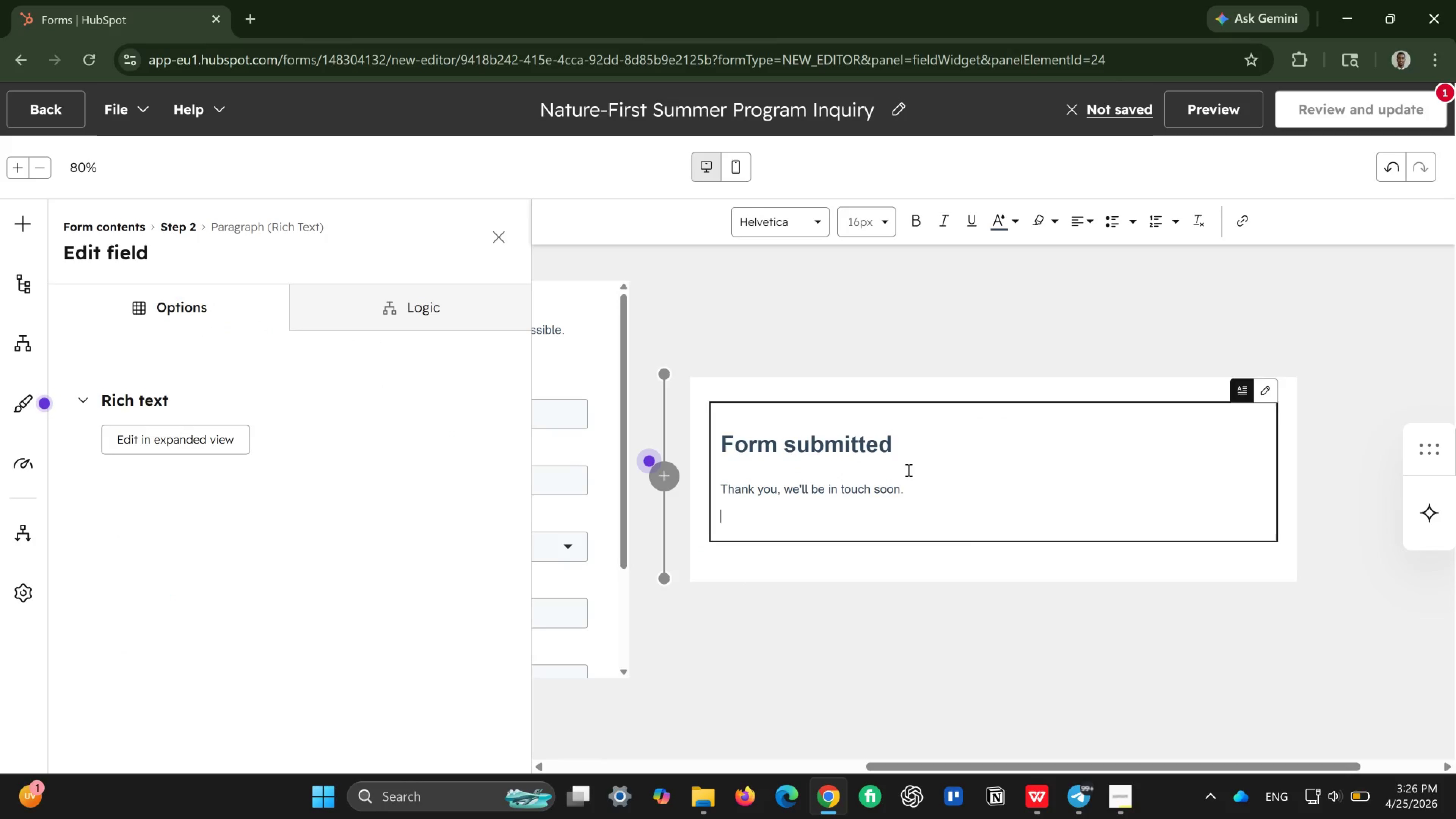 
left_click([912, 487])
 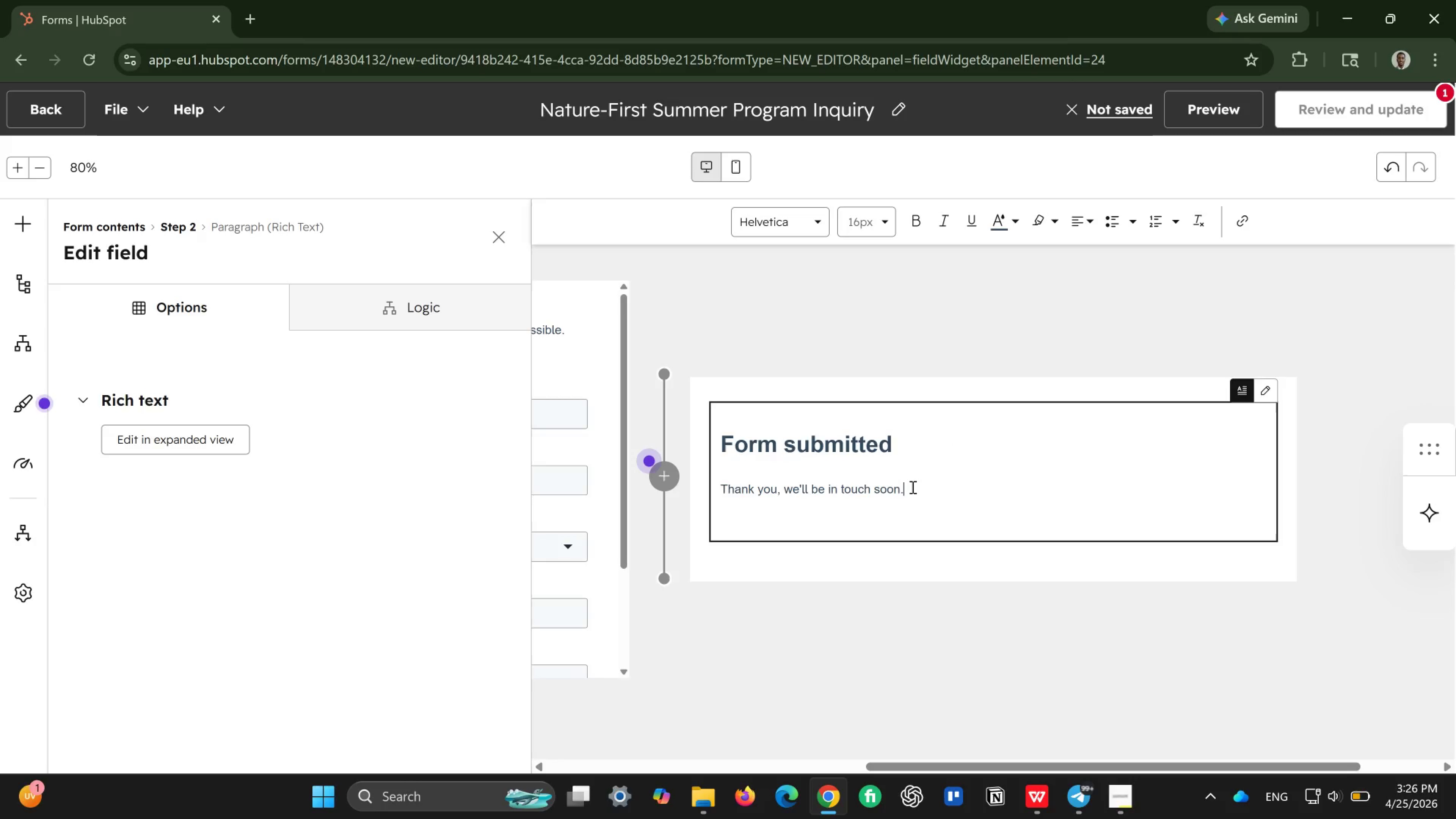 
hold_key(key=Backspace, duration=0.83)
 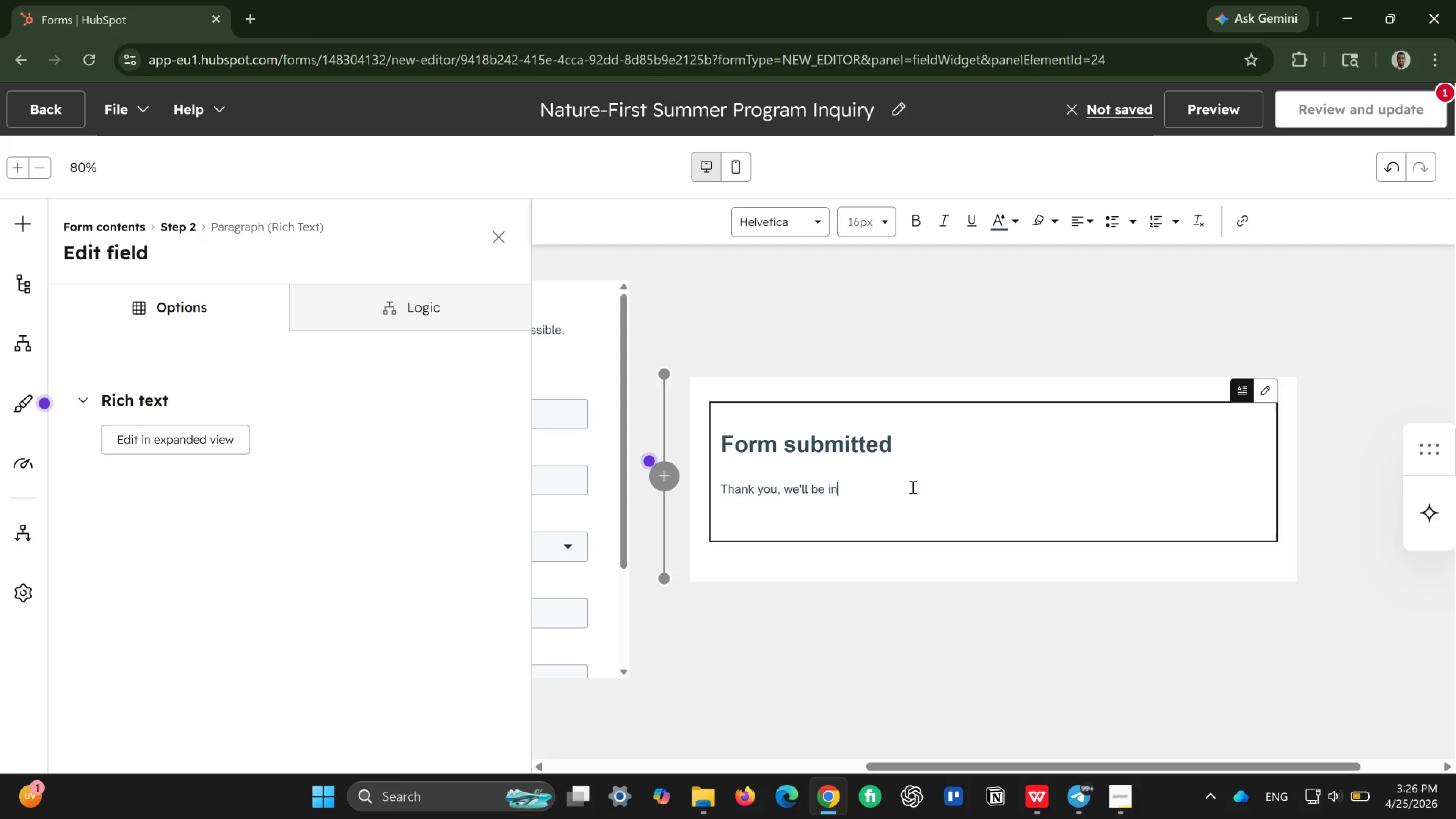 
key(Backspace)
key(Backspace)
key(Backspace)
key(Backspace)
key(Backspace)
key(Backspace)
key(Backspace)
key(Backspace)
key(Backspace)
key(Backspace)
key(Backspace)
key(Backspace)
key(Backspace)
key(Backspace)
type(! We received your summer program requesr)
key(Backspace)
type(t and will email your next steps soon.)
 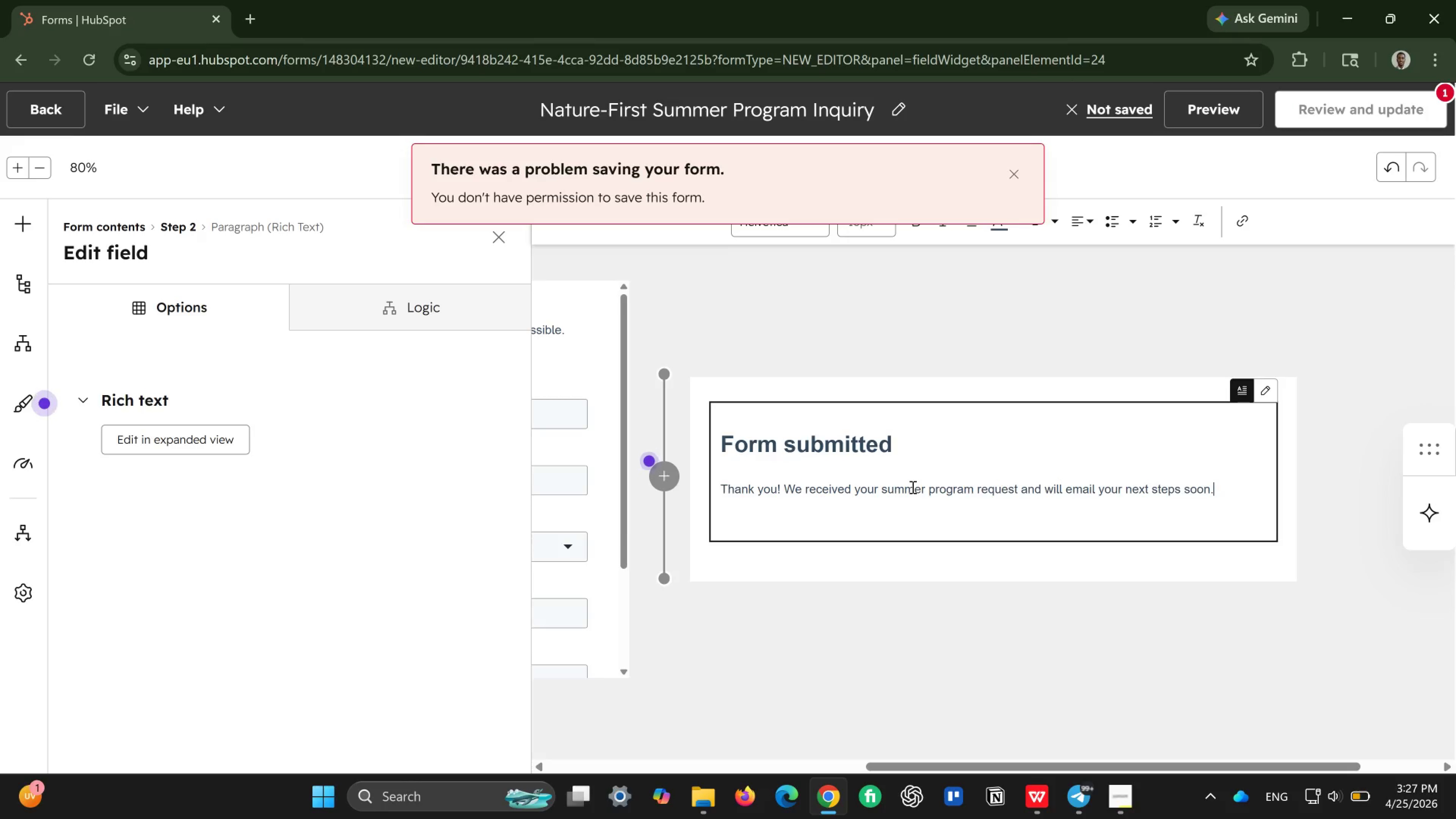 
wait(6.98)
 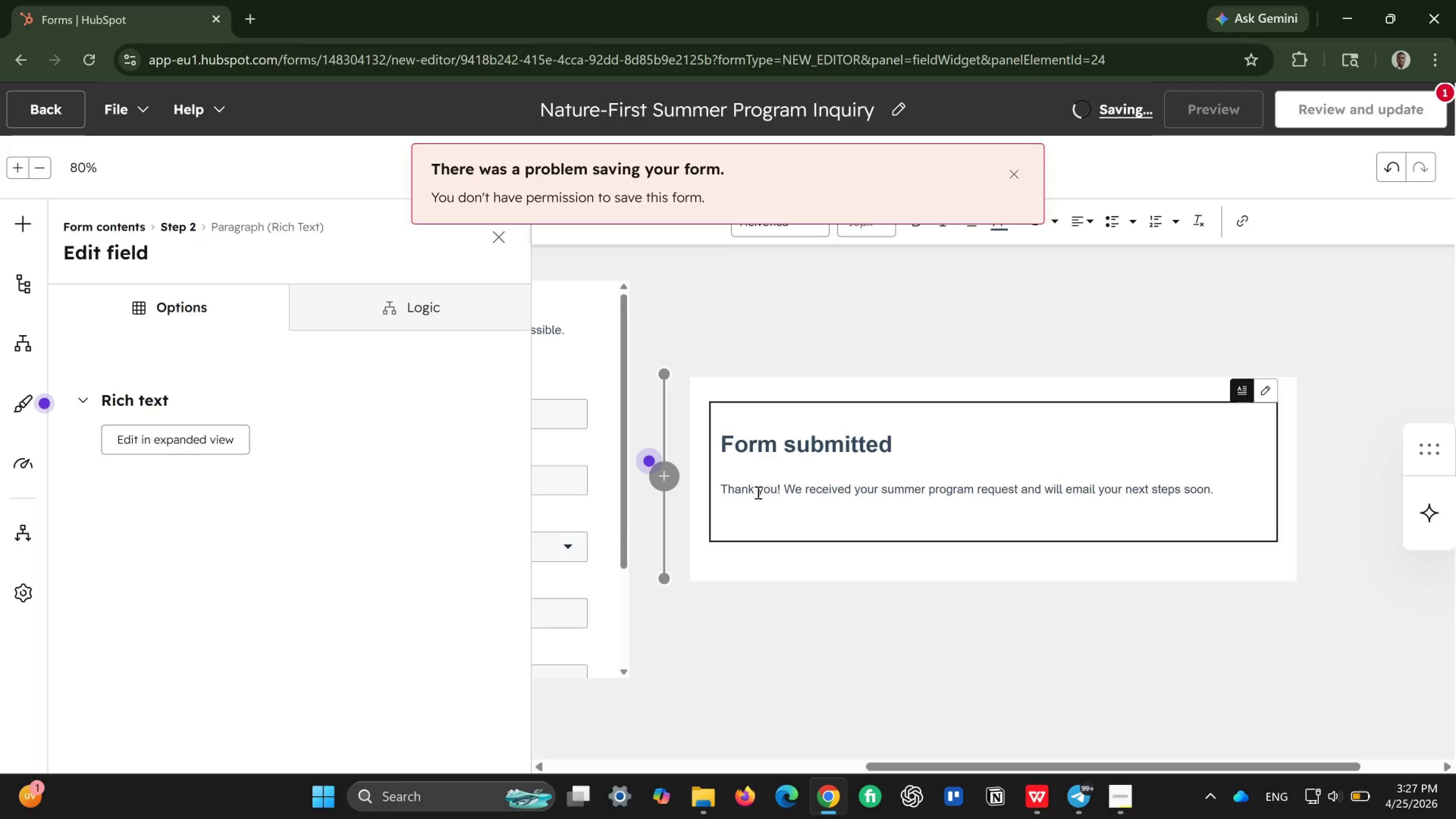 
left_click([1015, 168])
 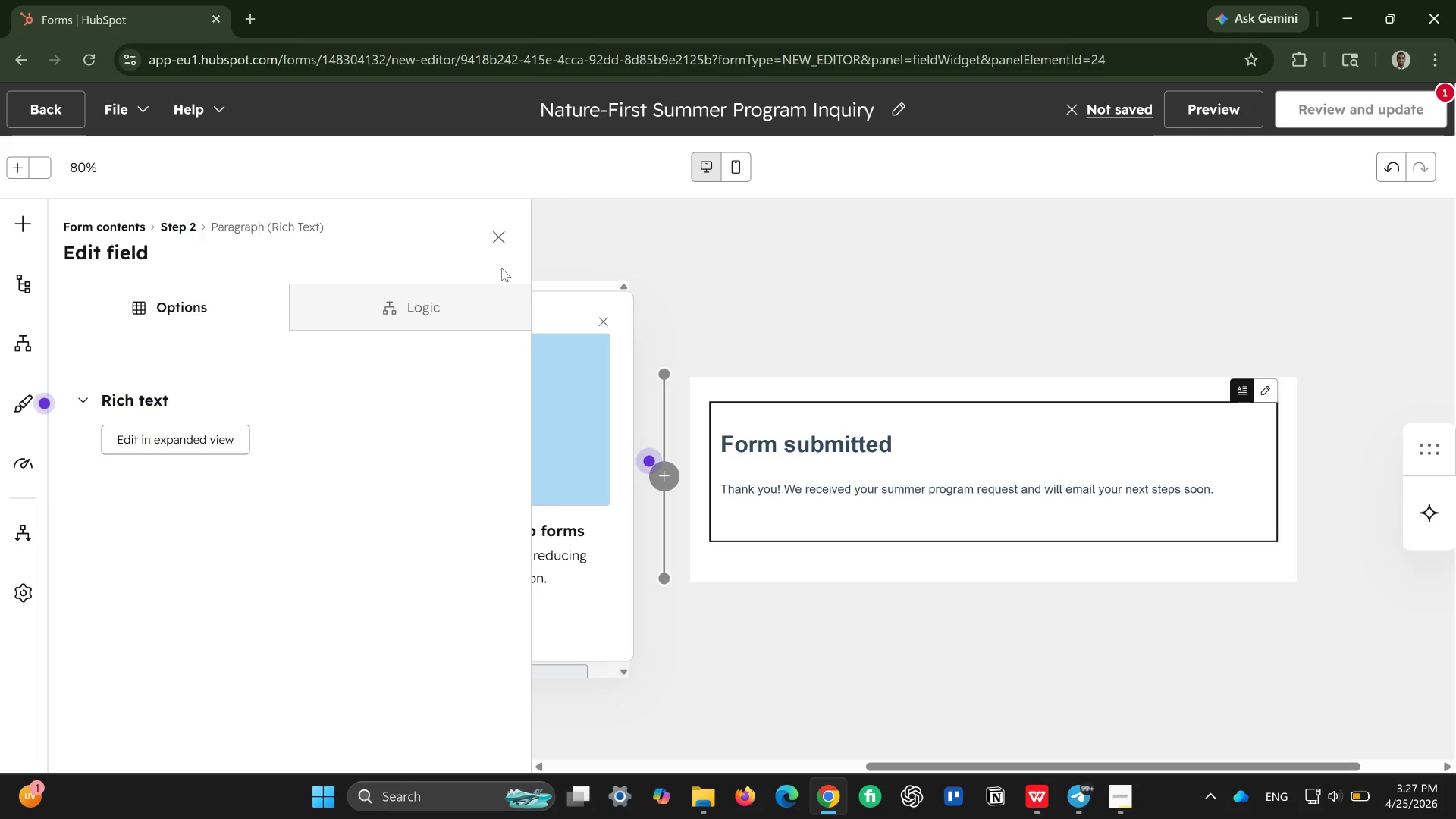 
left_click([512, 236])
 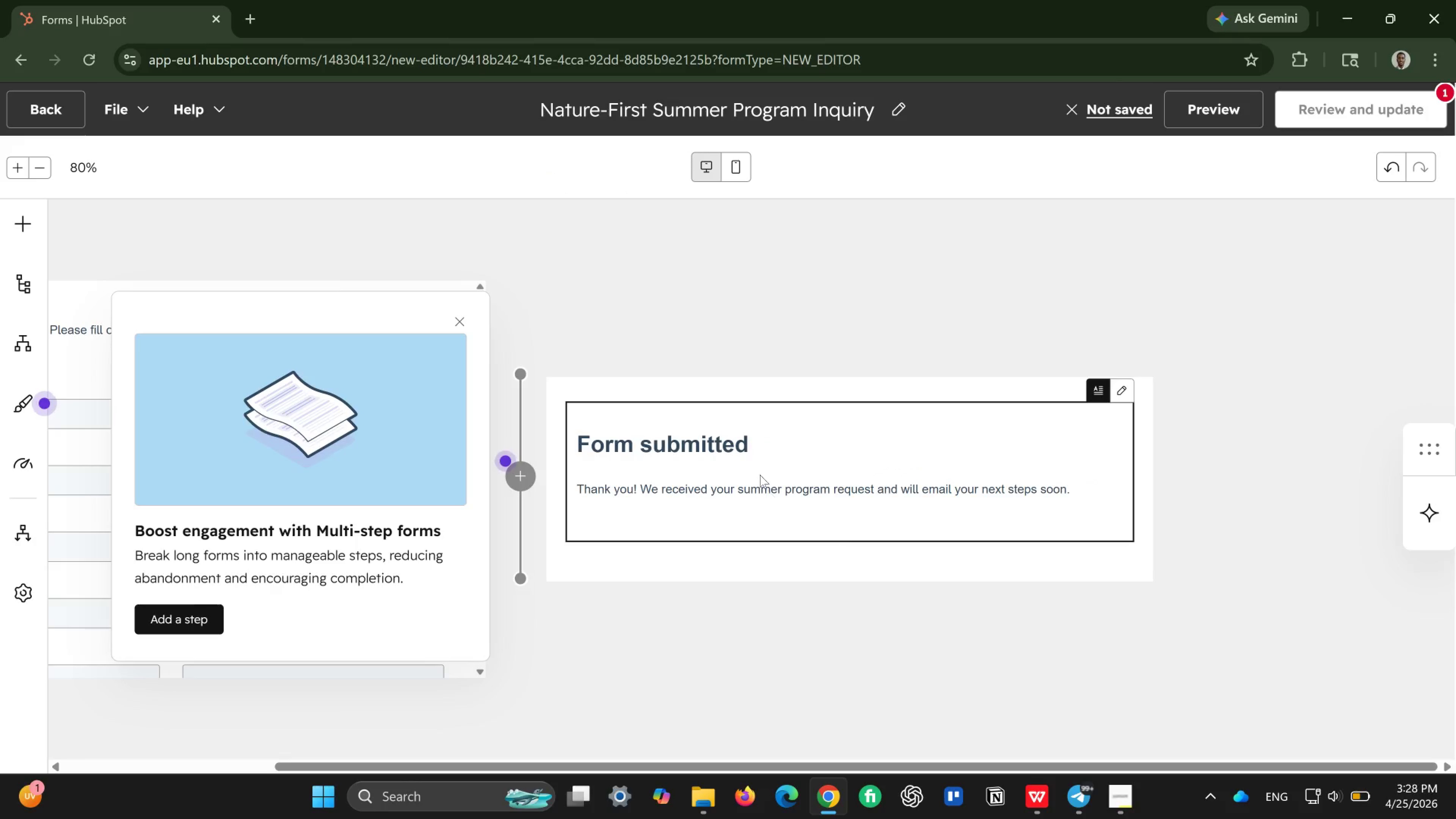 
left_click([777, 460])
 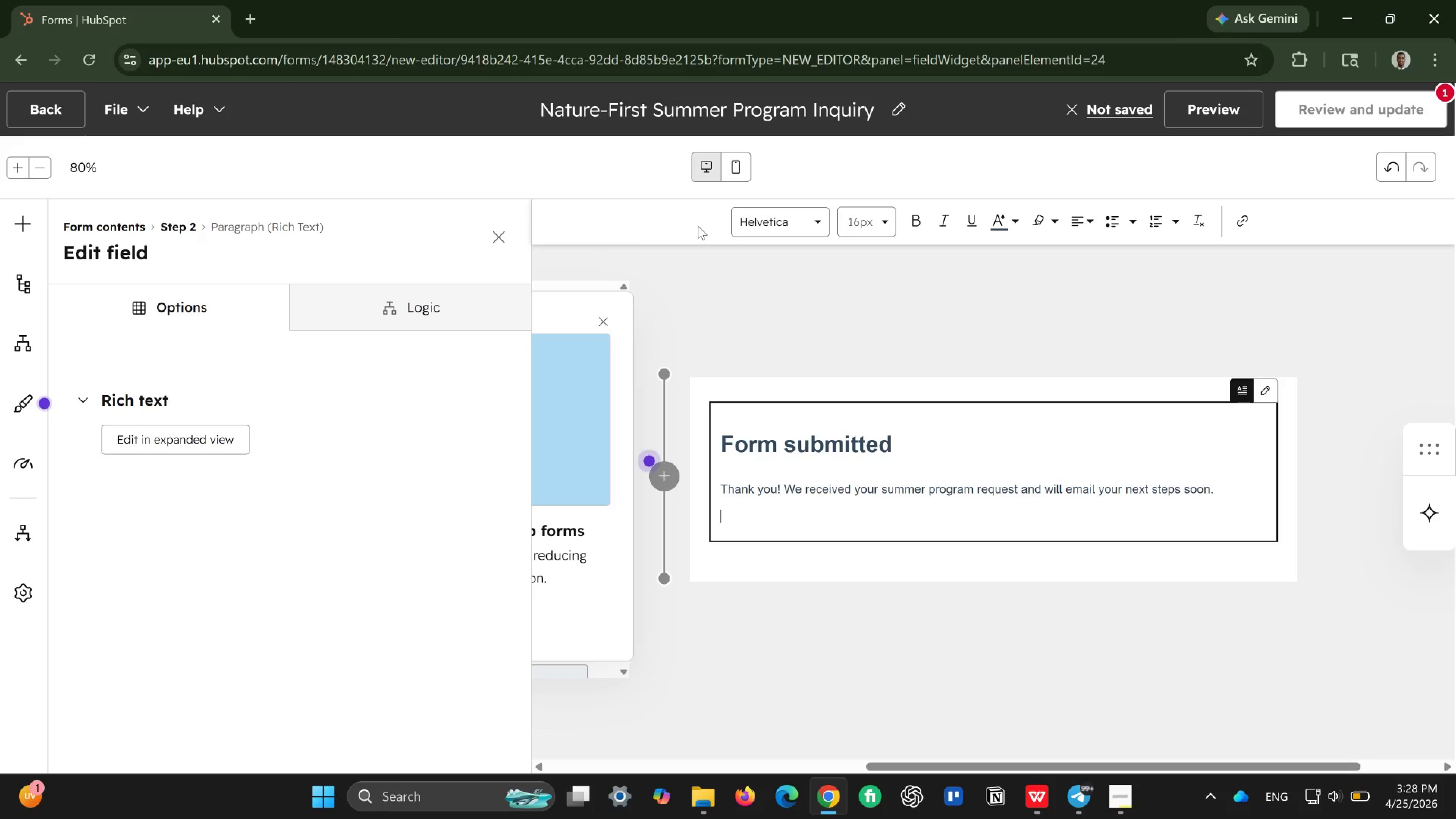 
left_click([511, 232])
 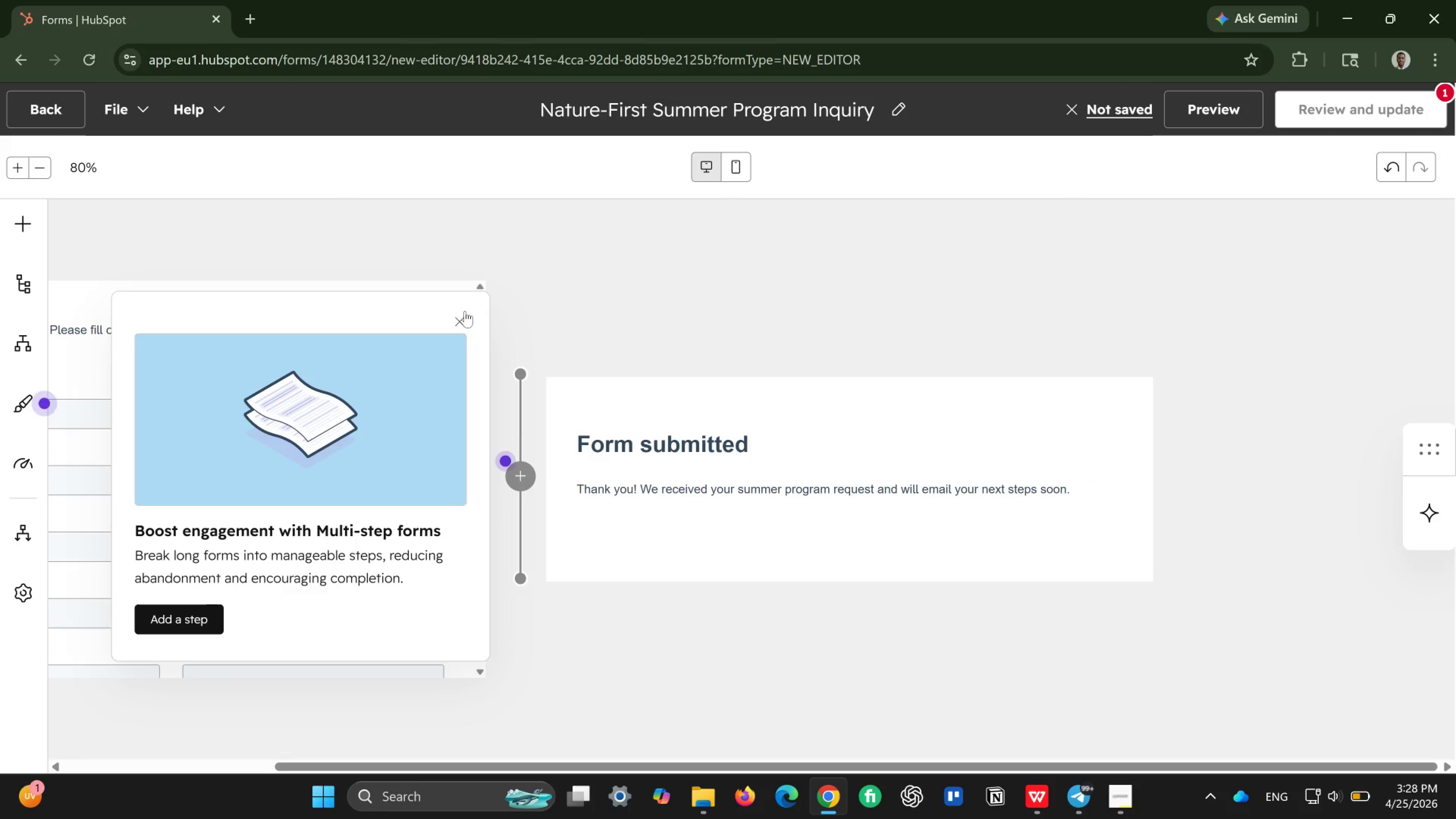 
left_click([465, 319])
 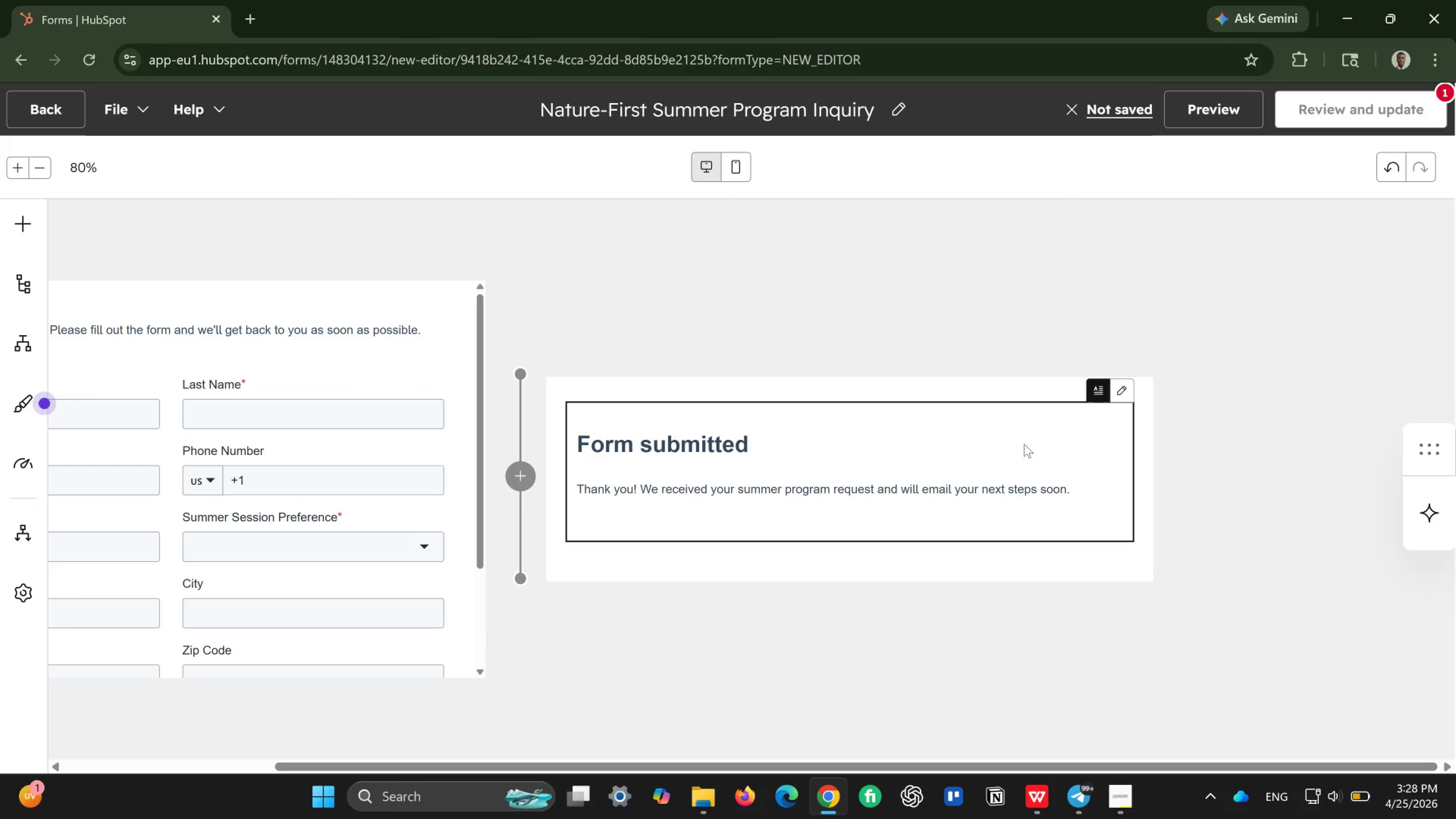 
mouse_move([1114, 386])
 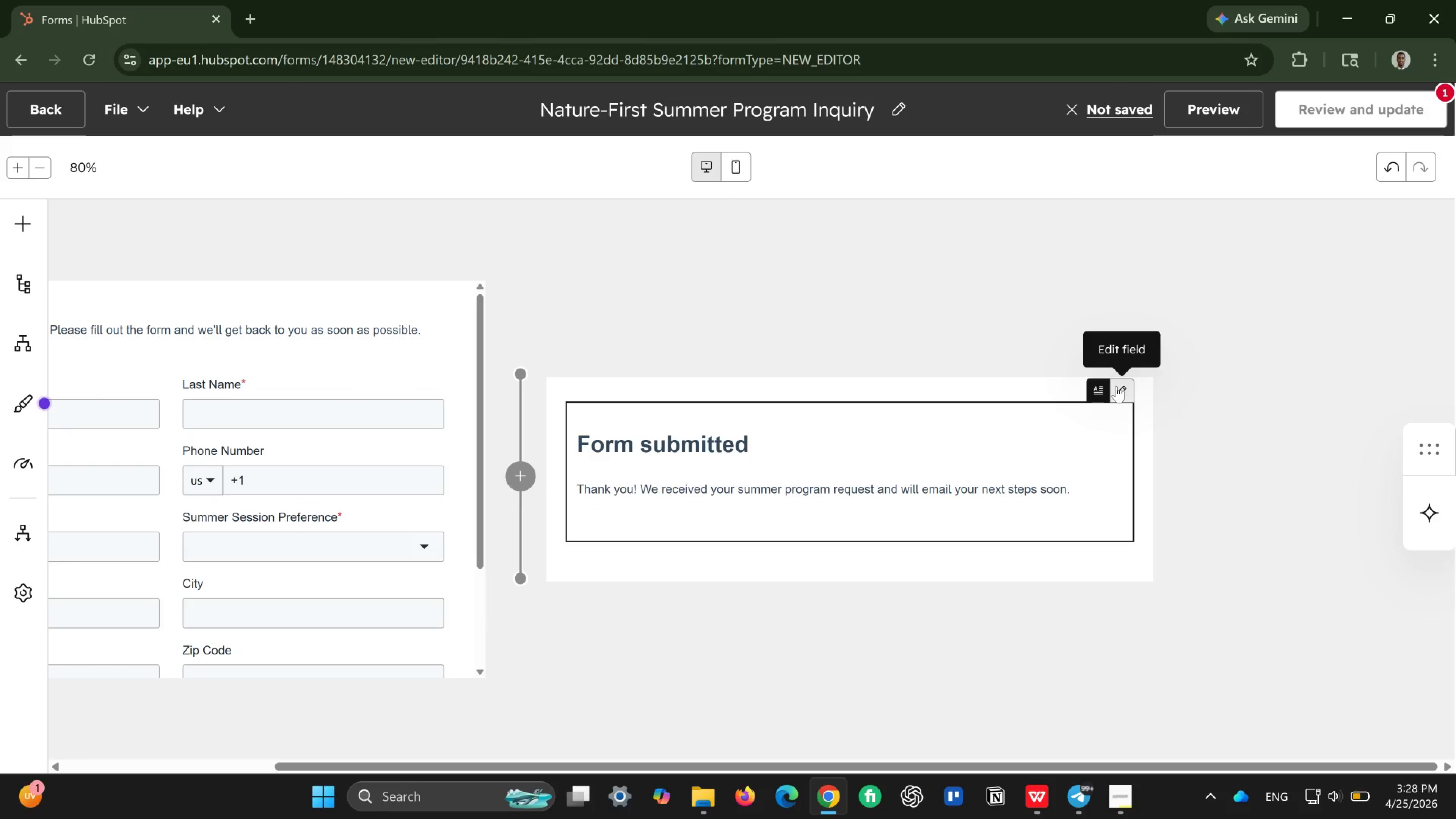 
left_click([1116, 386])
 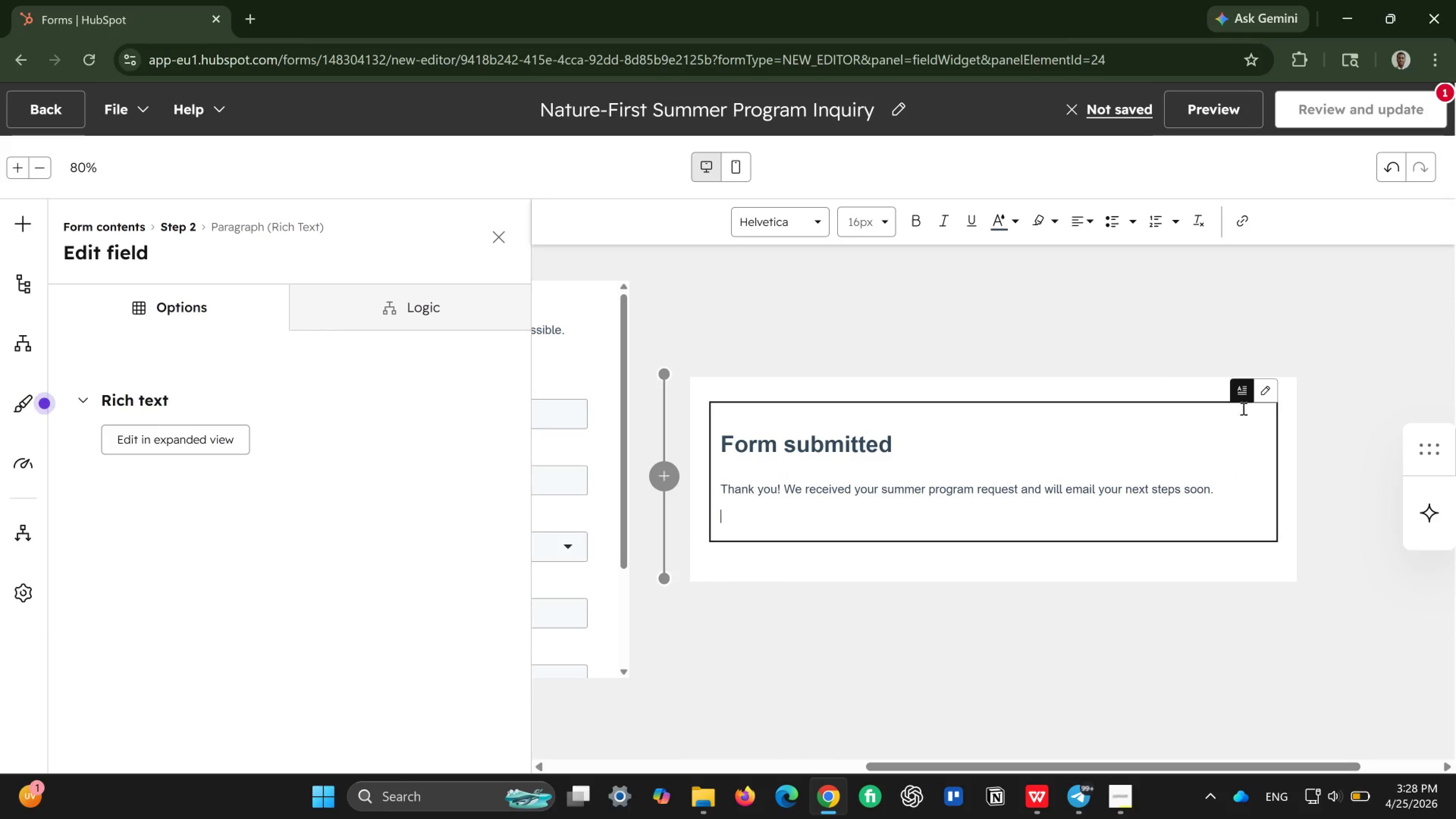 
left_click([1245, 390])
 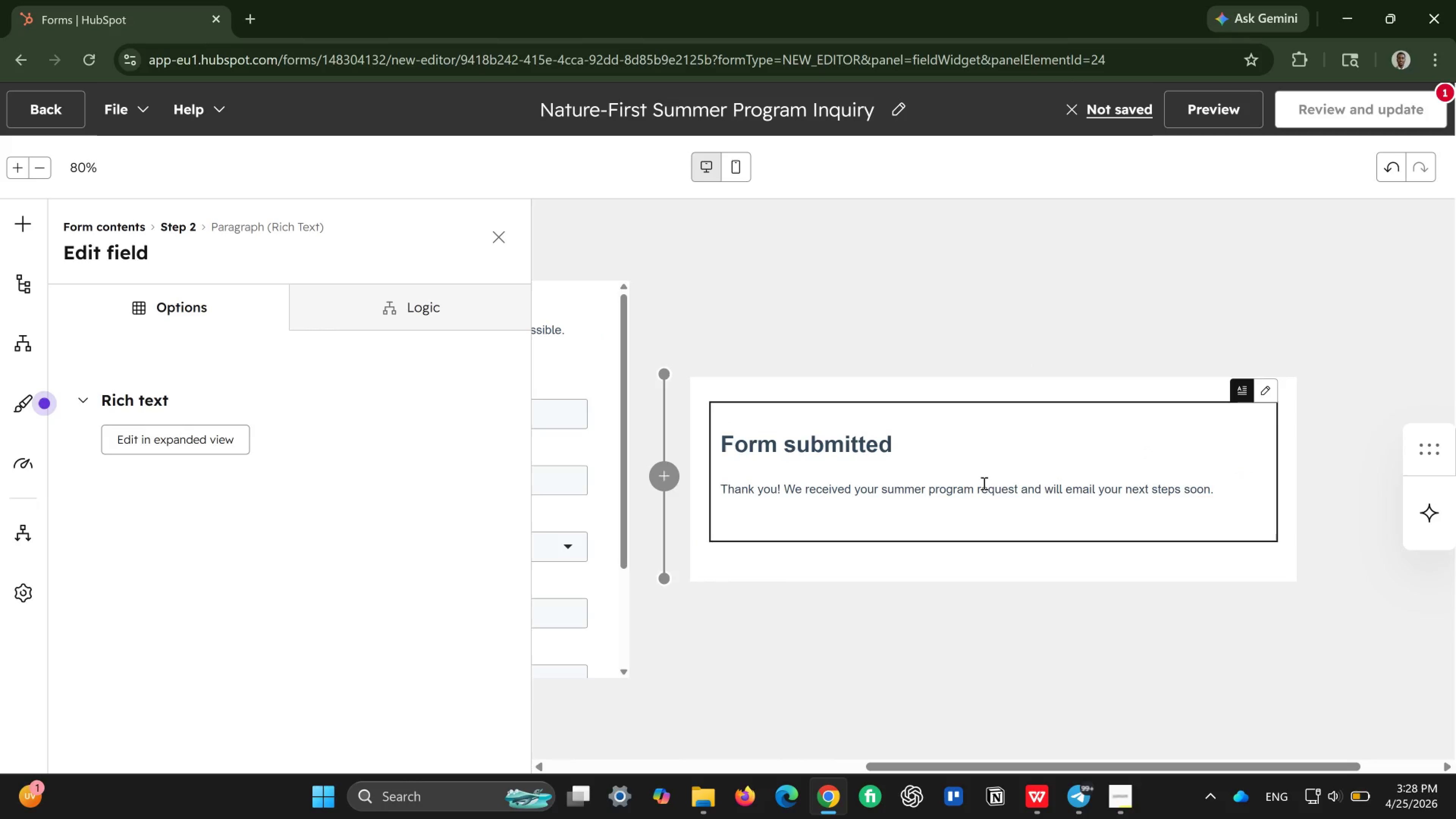 
left_click([889, 472])
 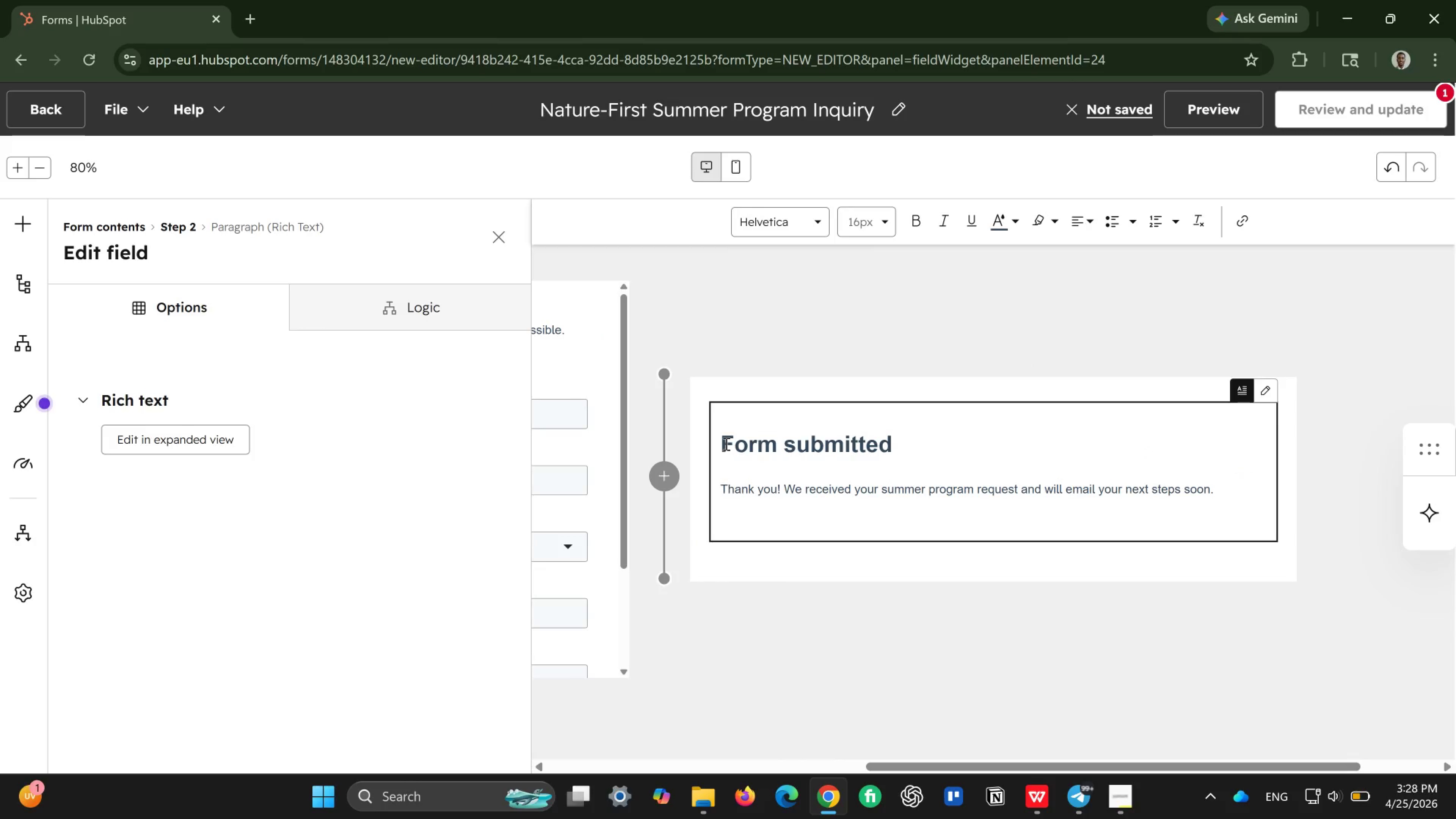 
wait(5.76)
 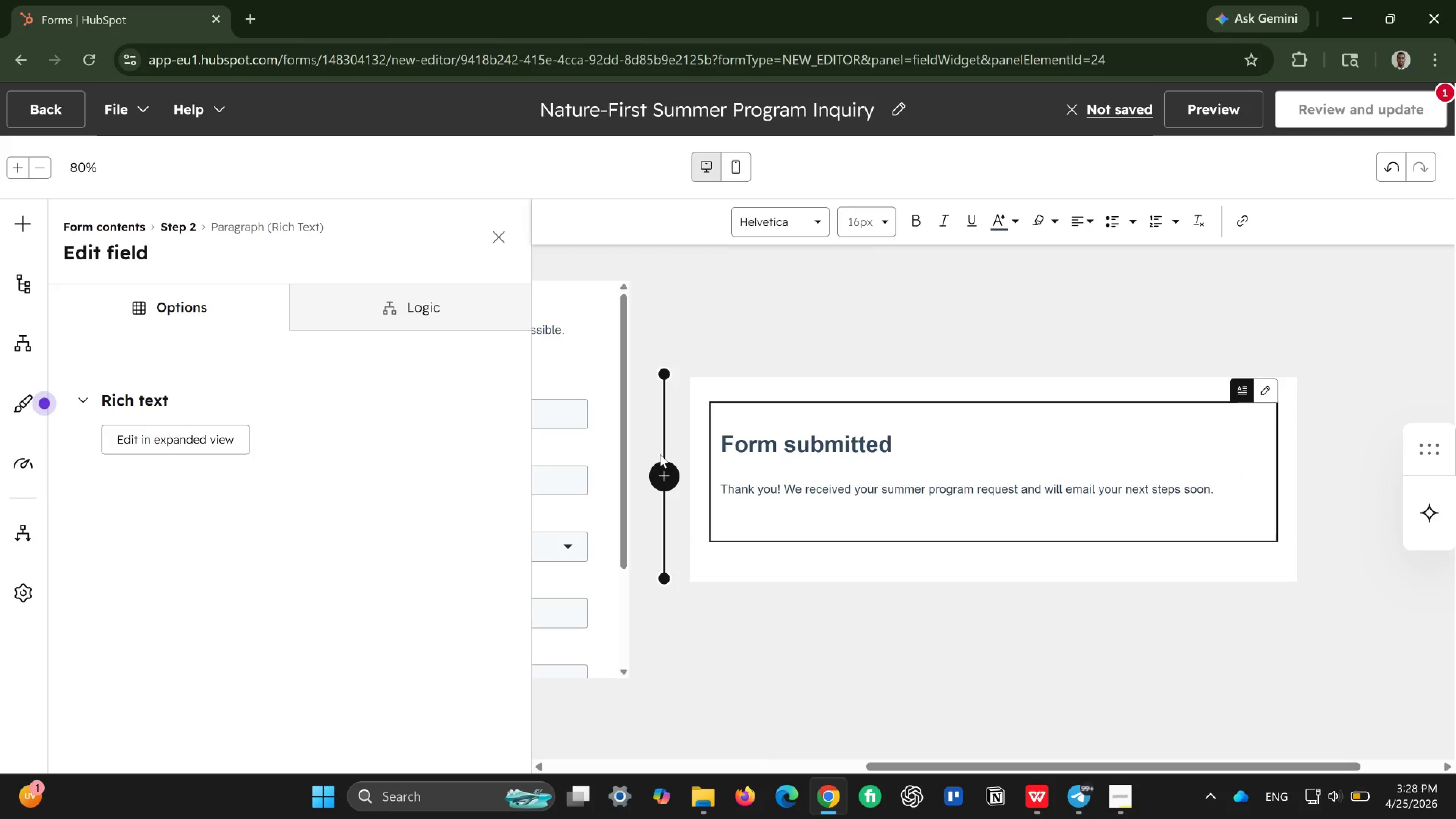 
left_click([720, 444])
 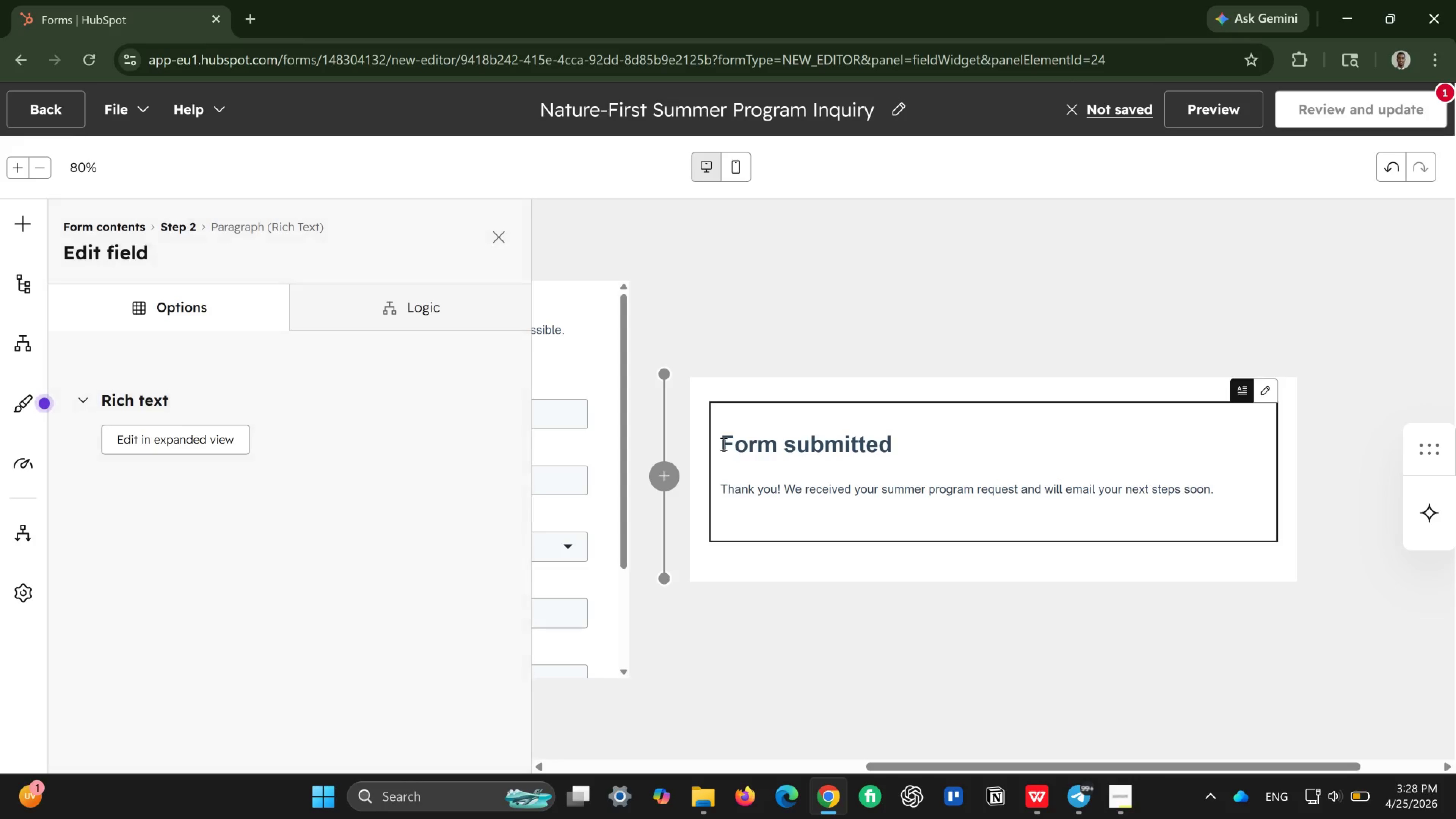 
left_click([723, 444])
 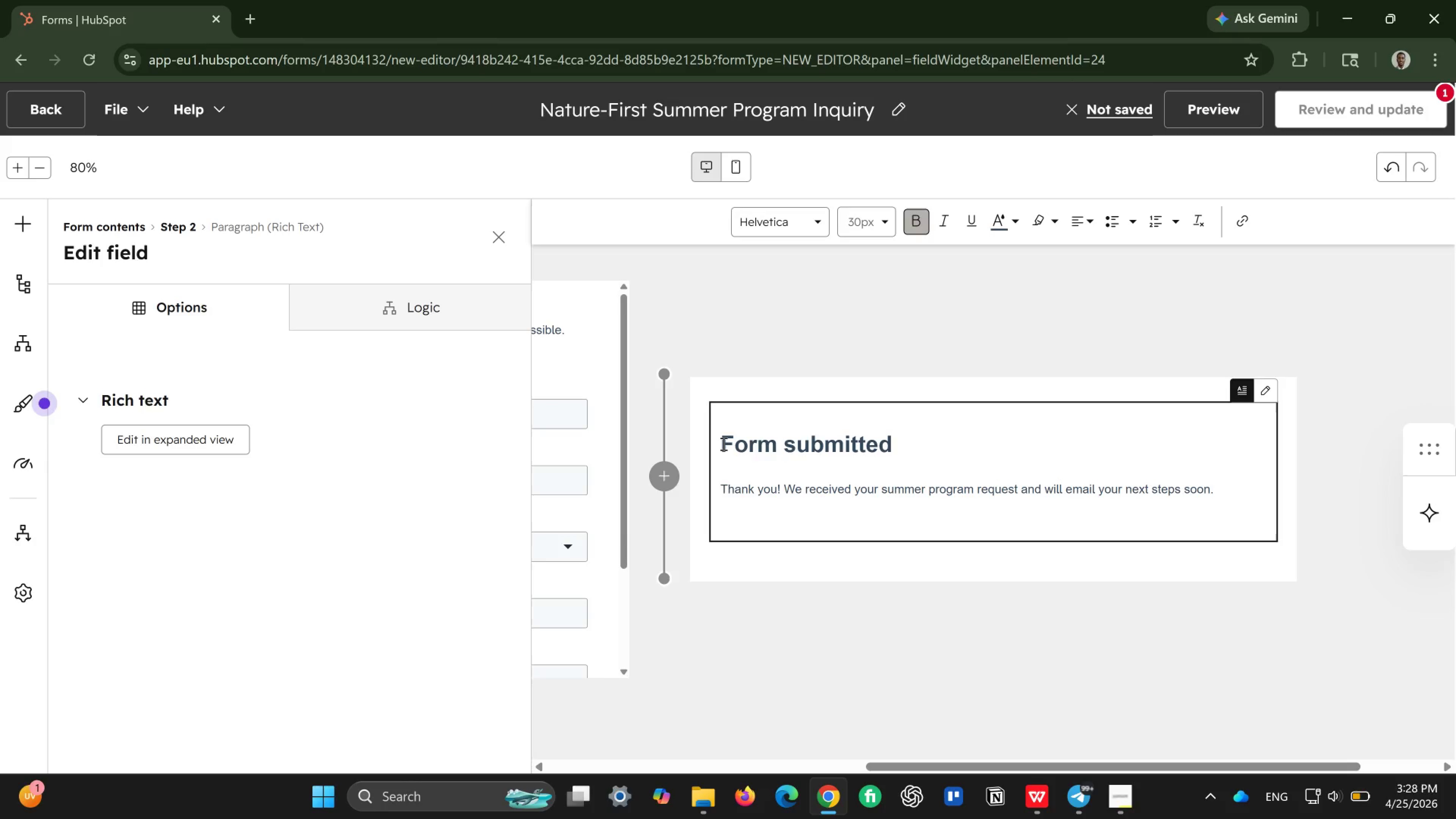 
left_click_drag(start_coordinate=[723, 444], to_coordinate=[894, 456])
 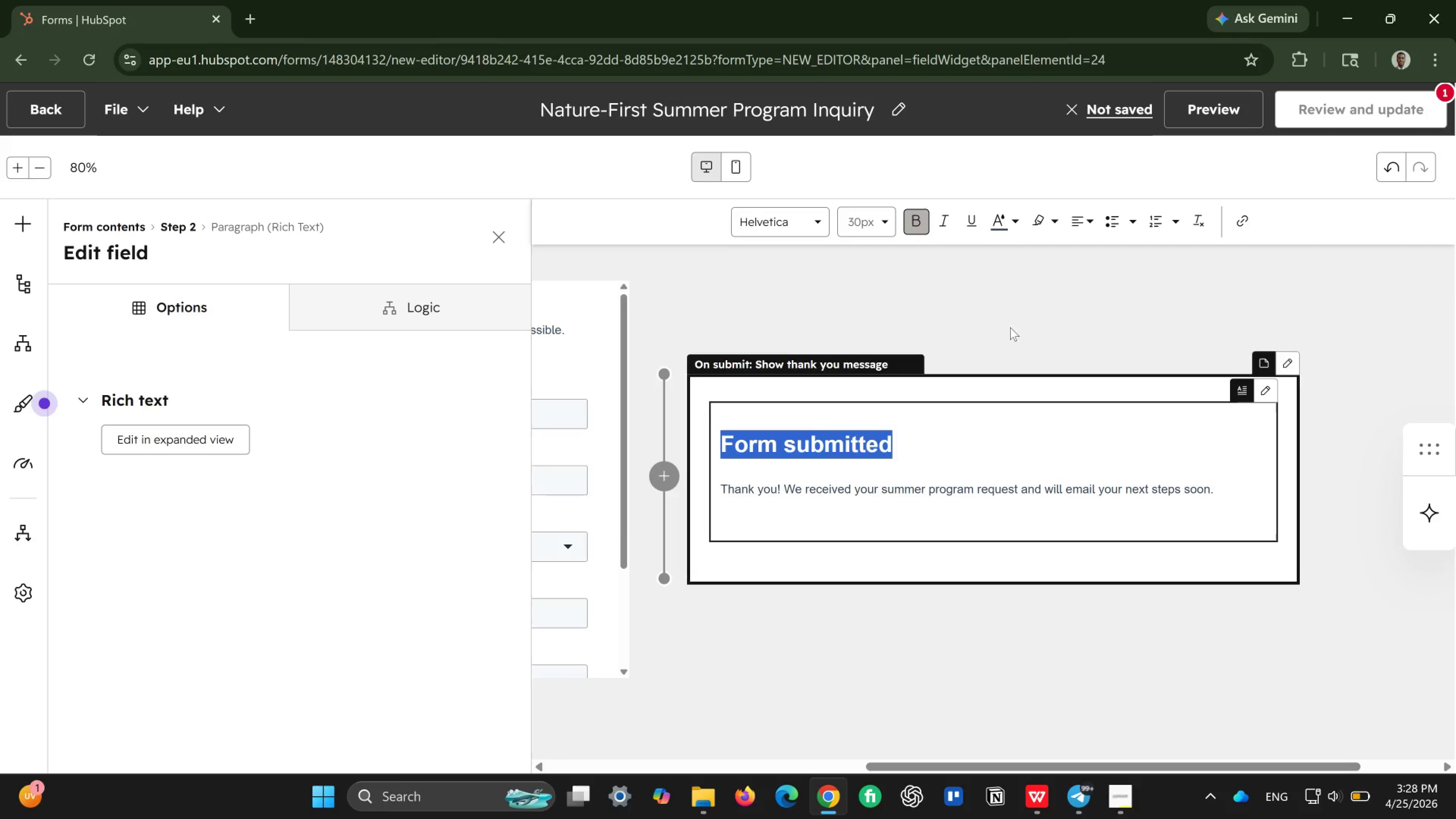 
left_click([1050, 222])
 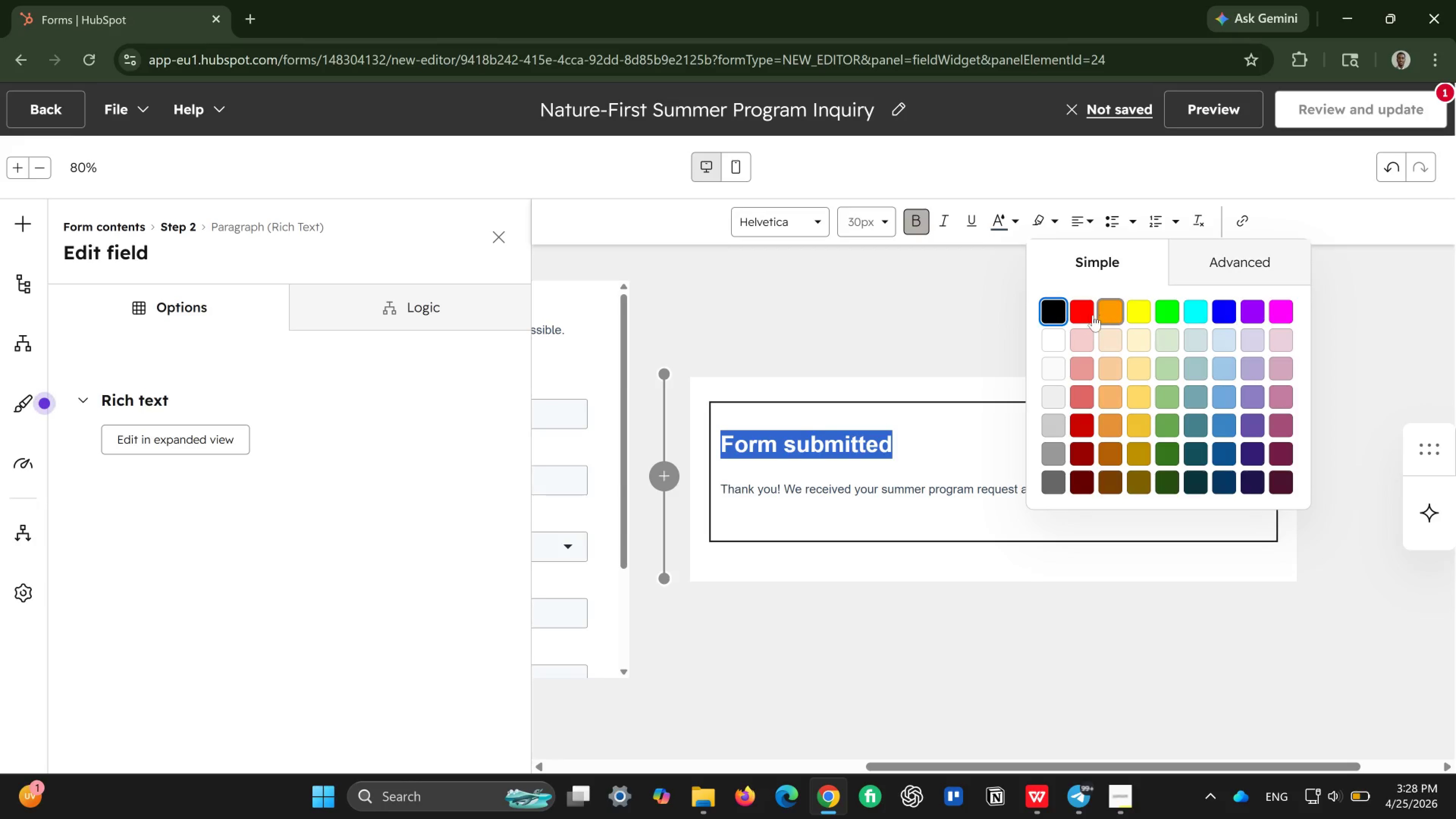 
left_click([1091, 315])
 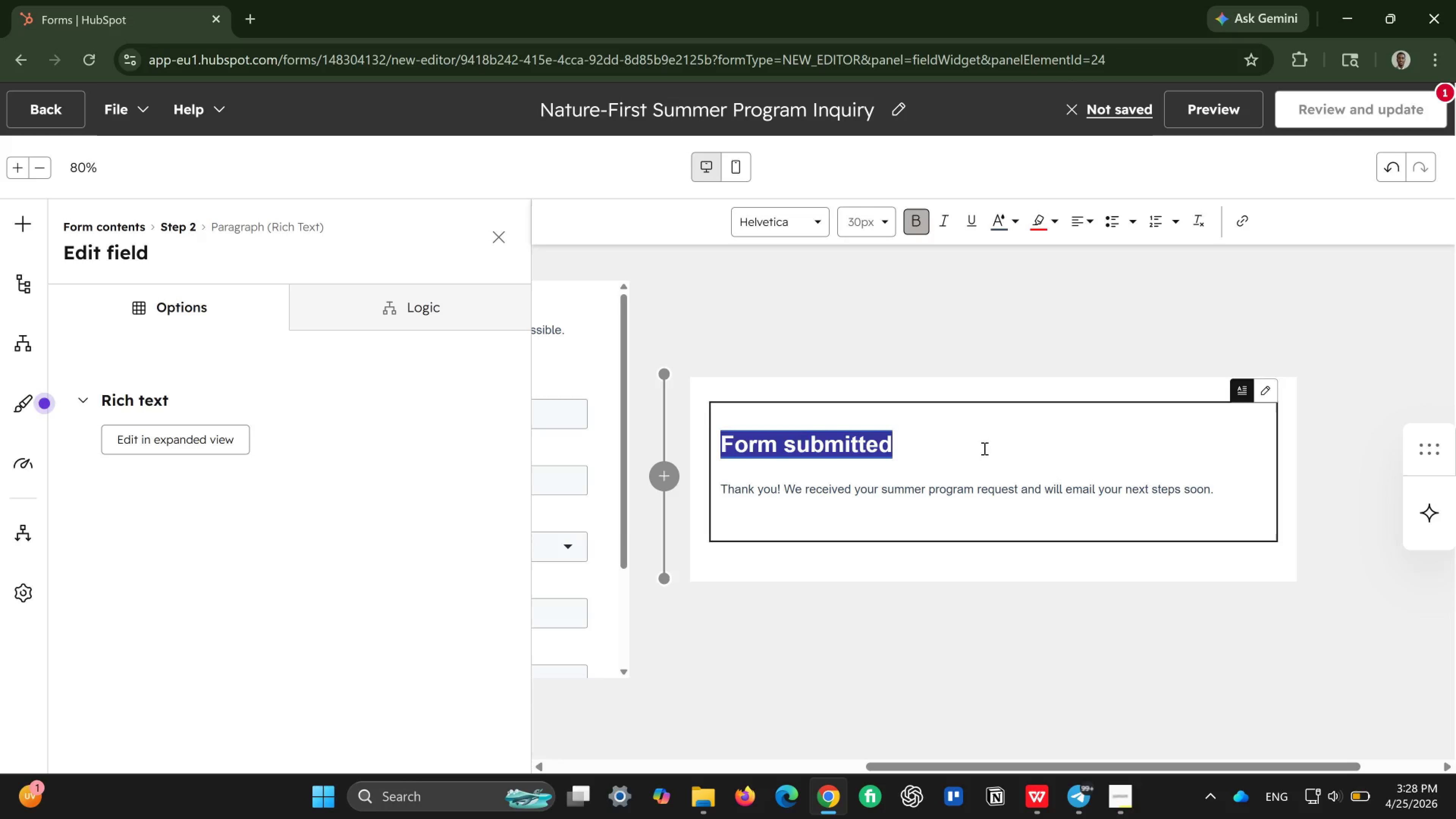 
left_click([984, 448])
 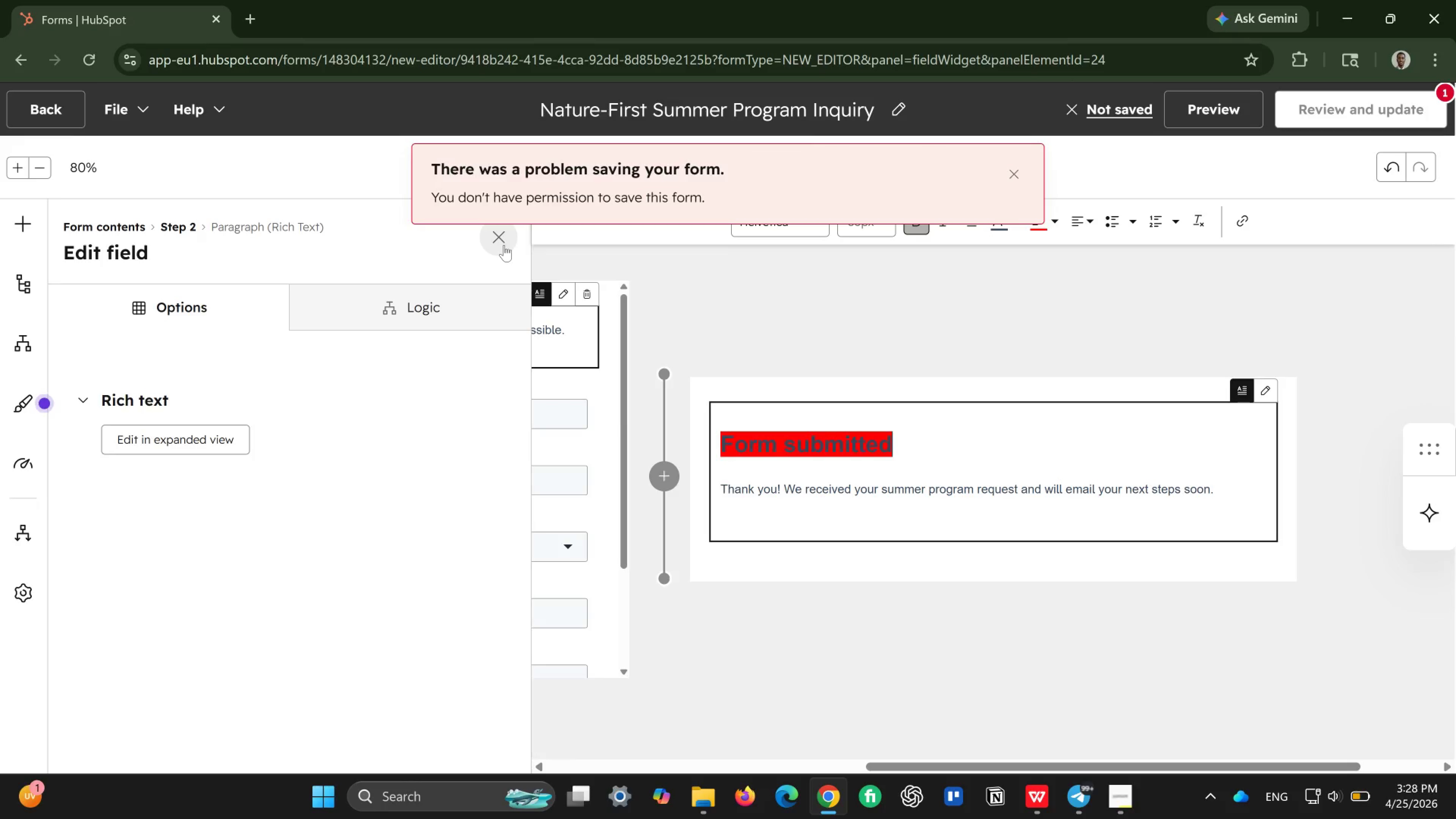 
wait(6.44)
 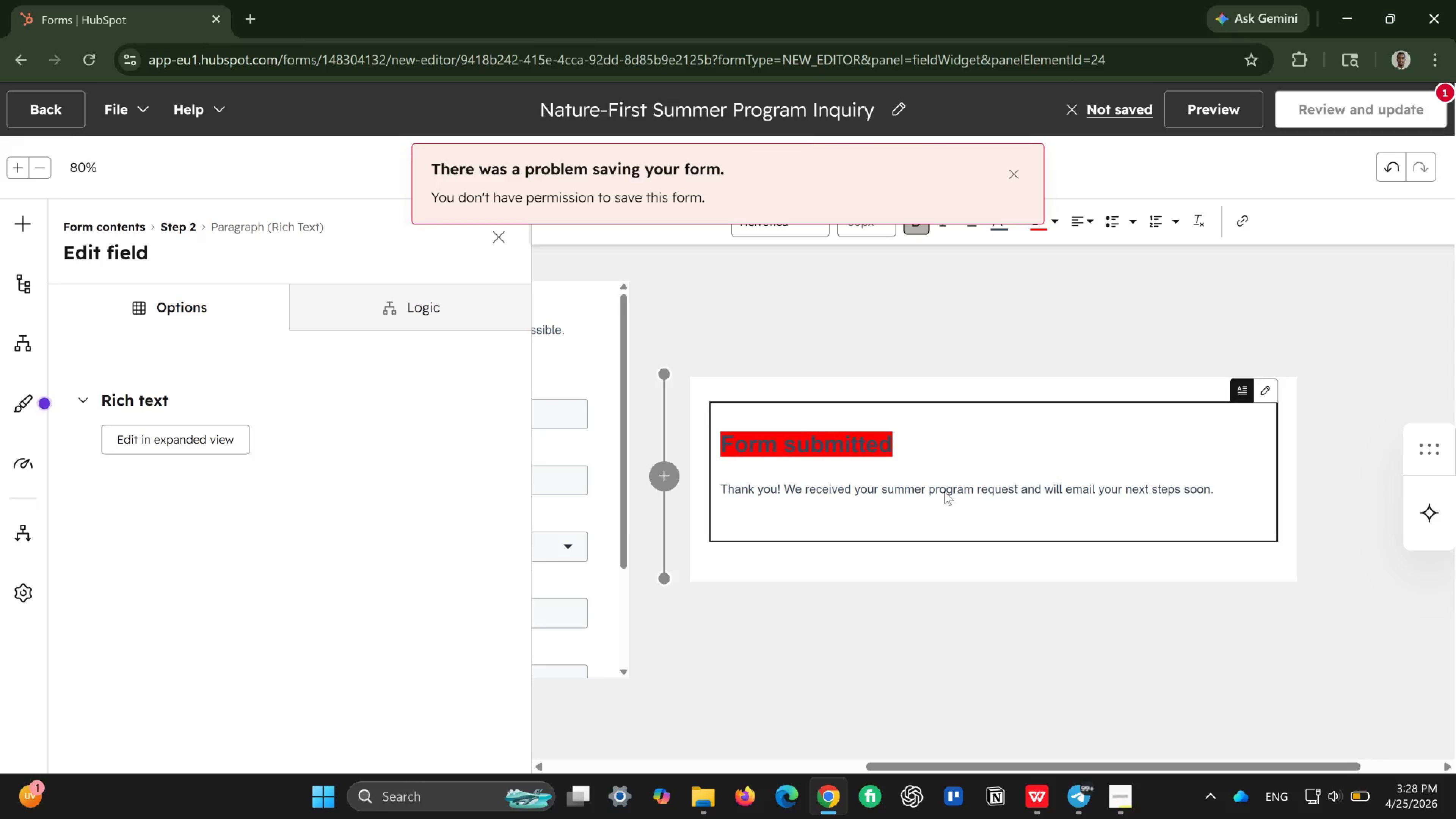 
left_click([1020, 177])
 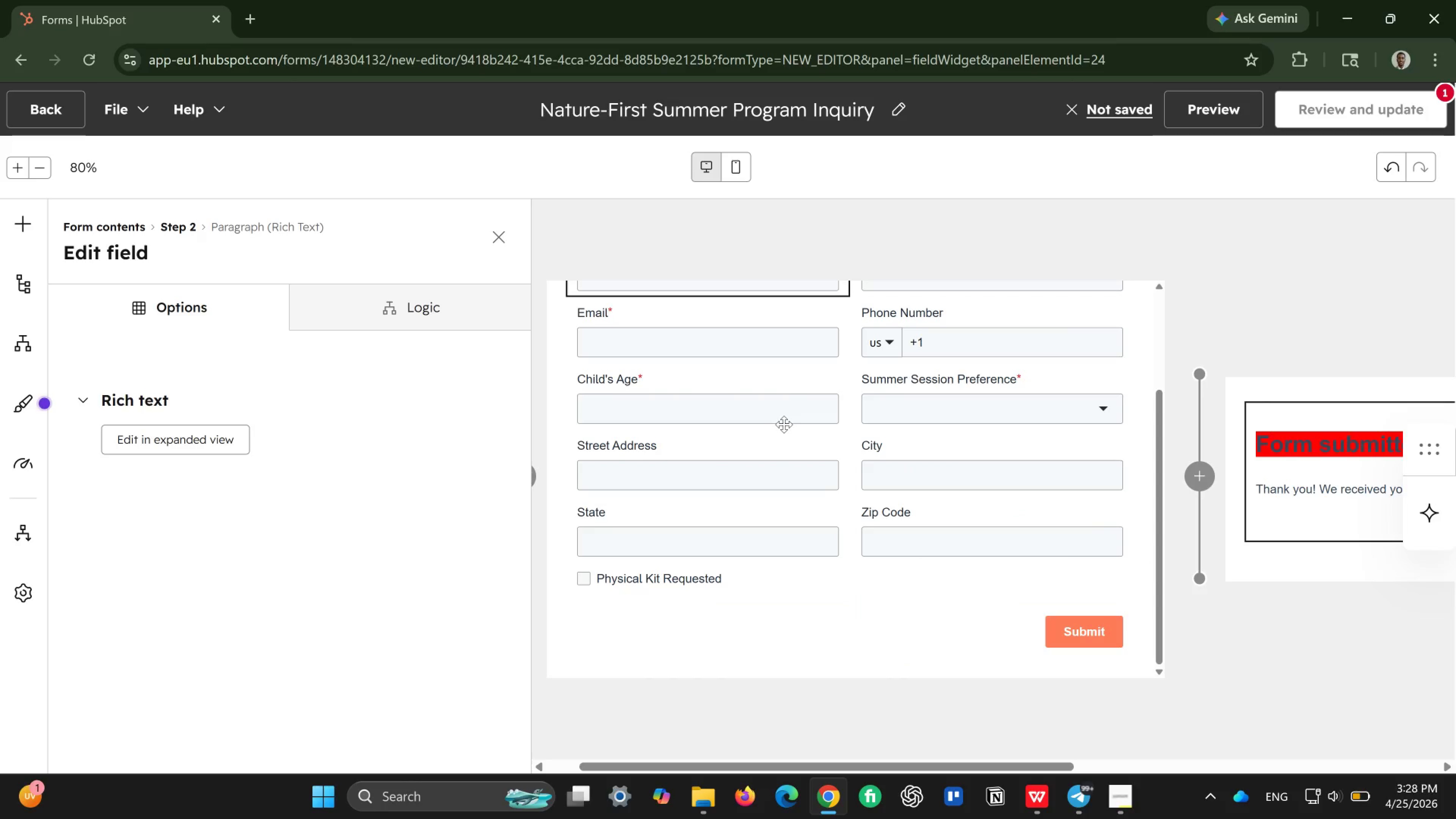 
wait(9.88)
 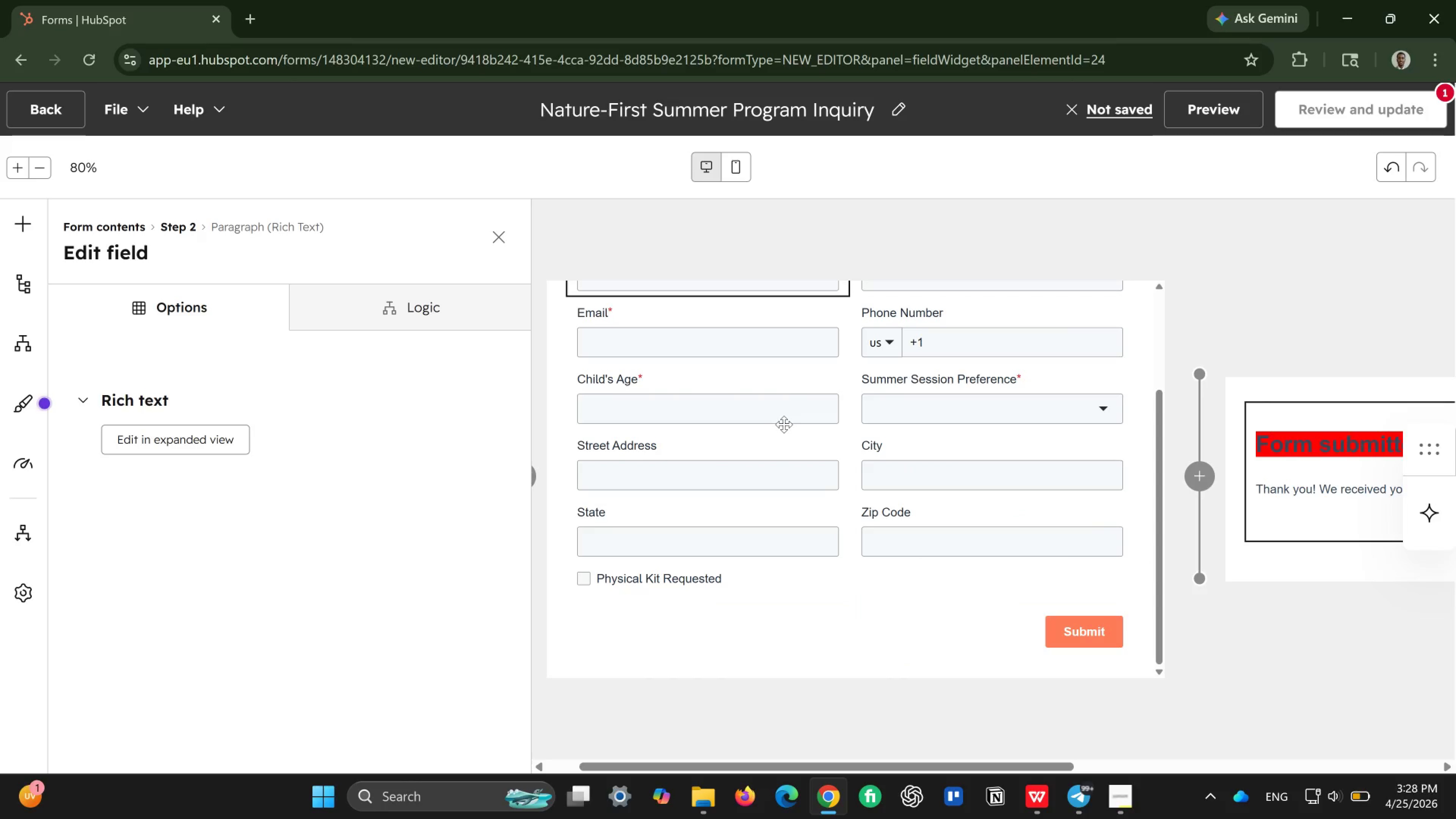 
scroll: coordinate [1082, 373], scroll_direction: up, amount: 1.0
 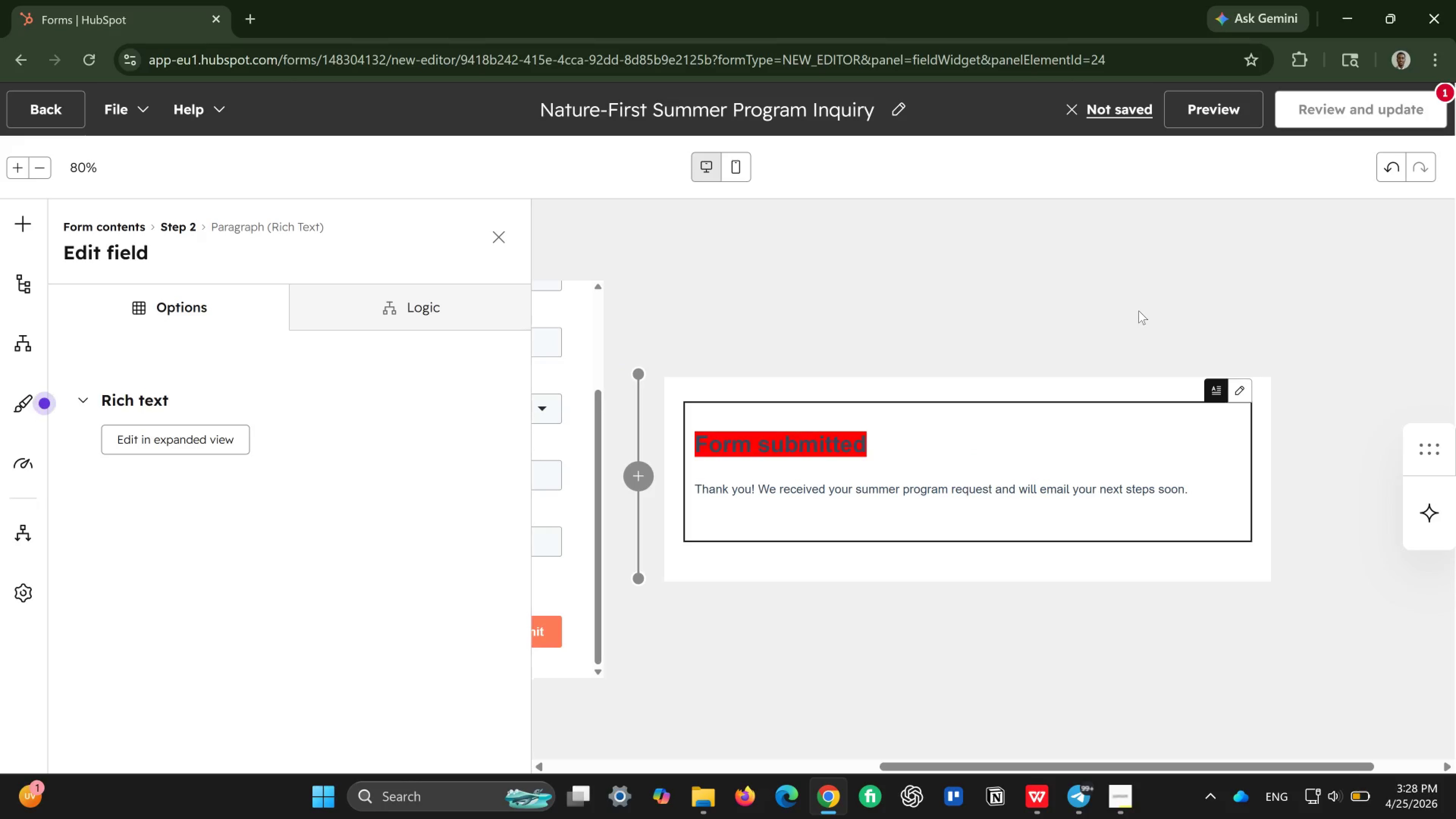 
wait(7.99)
 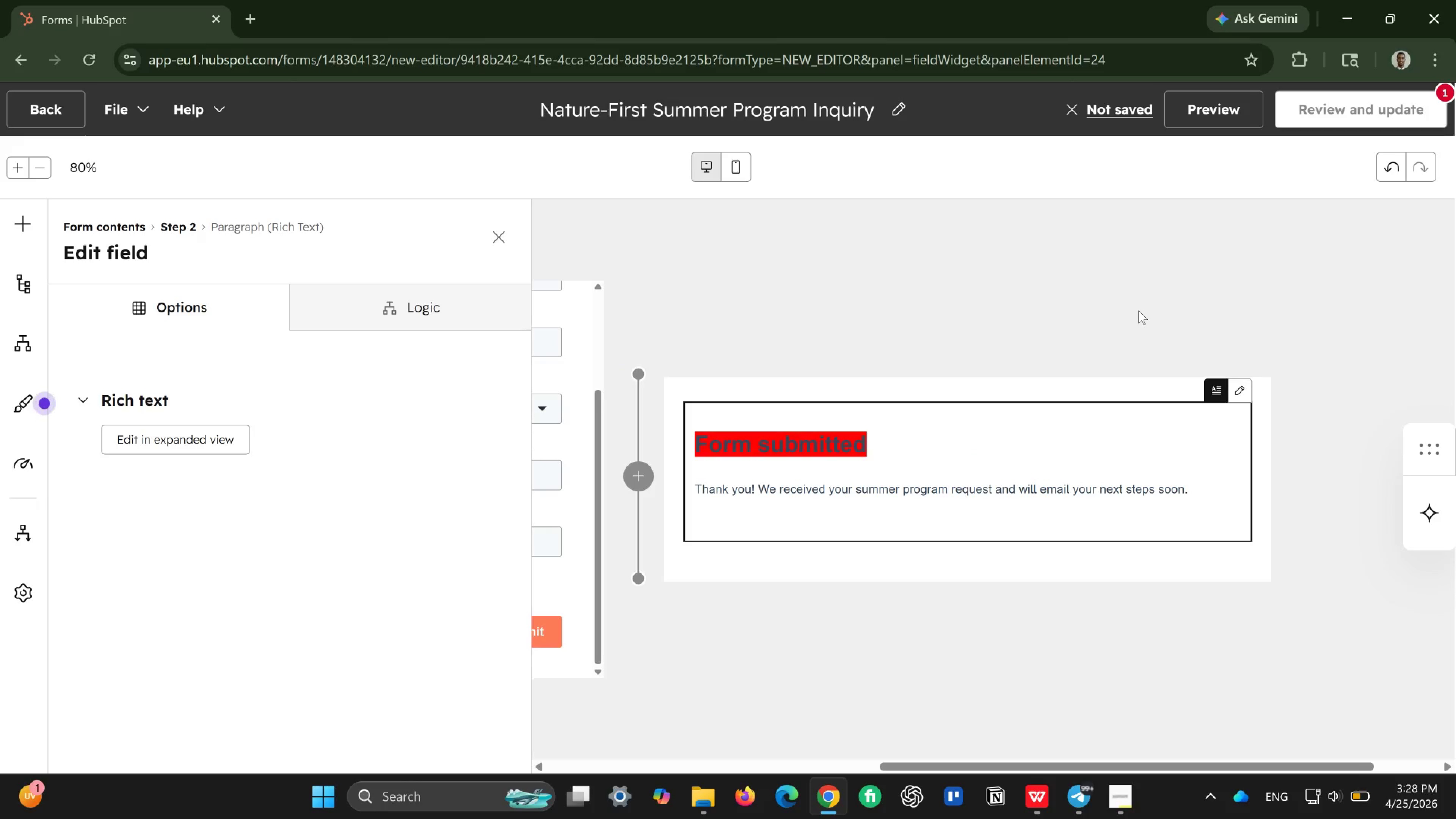 
scroll: coordinate [981, 440], scroll_direction: up, amount: 4.0
 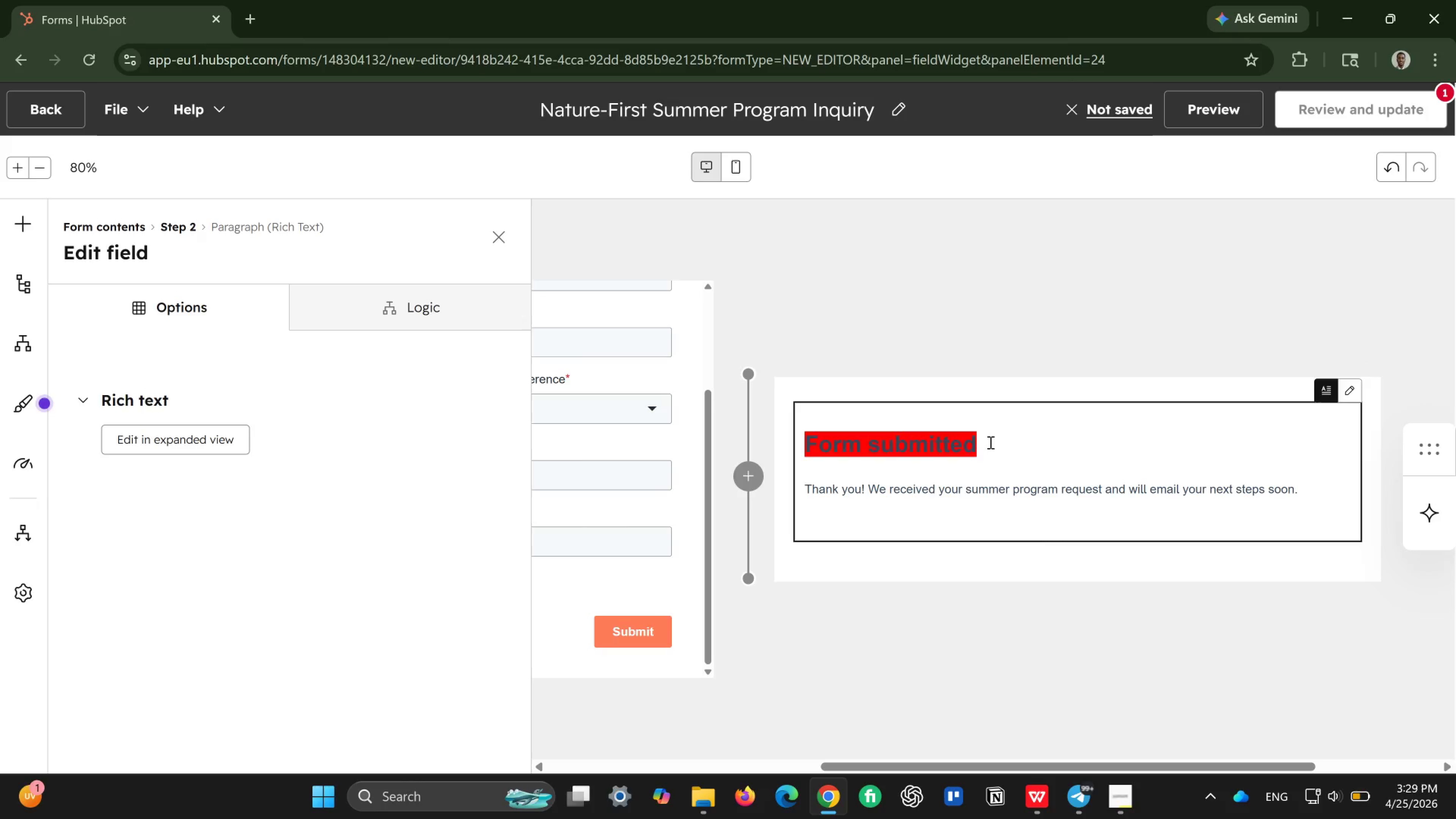 
left_click_drag(start_coordinate=[990, 442], to_coordinate=[875, 450])
 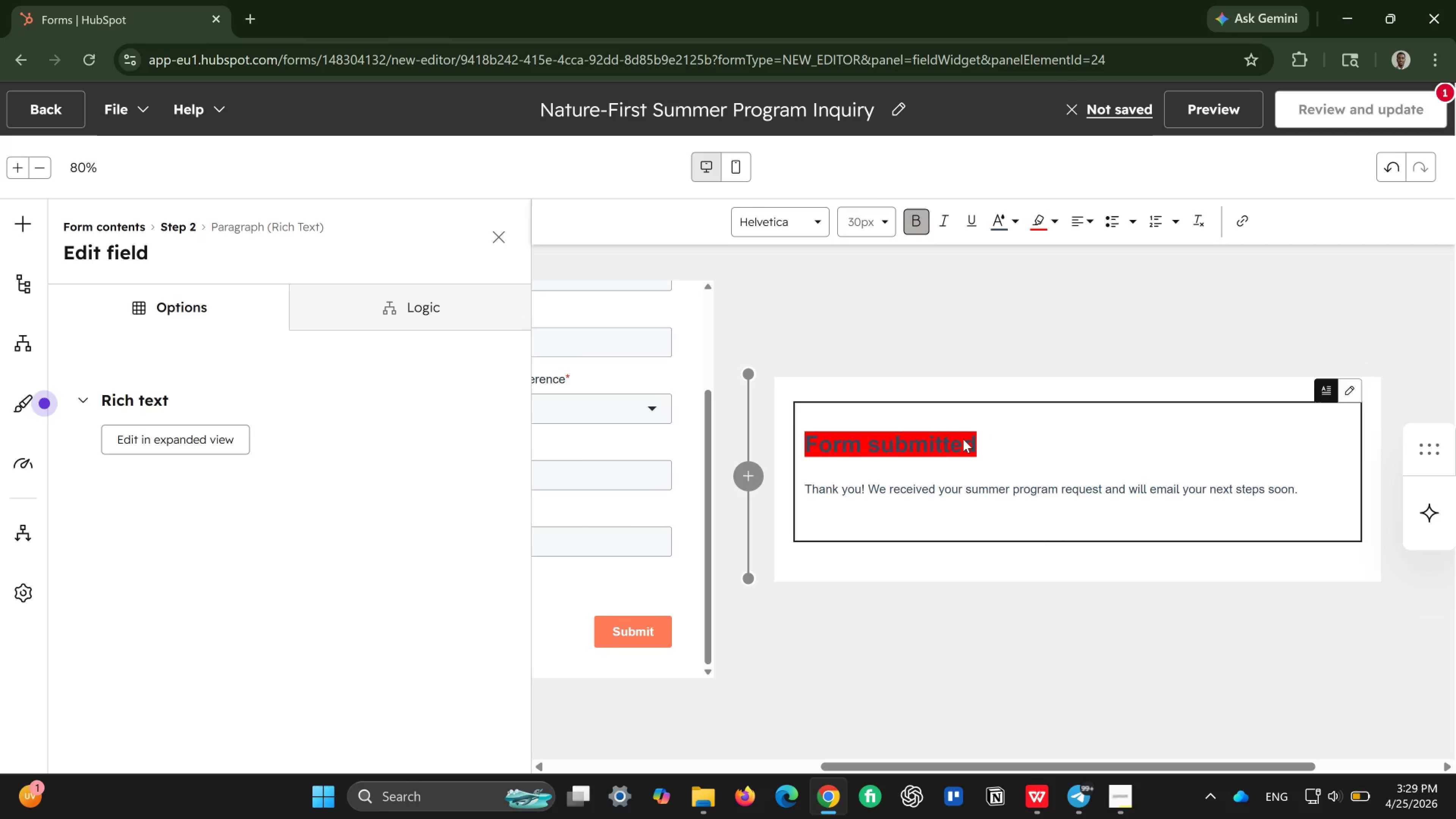 
left_click([965, 439])
 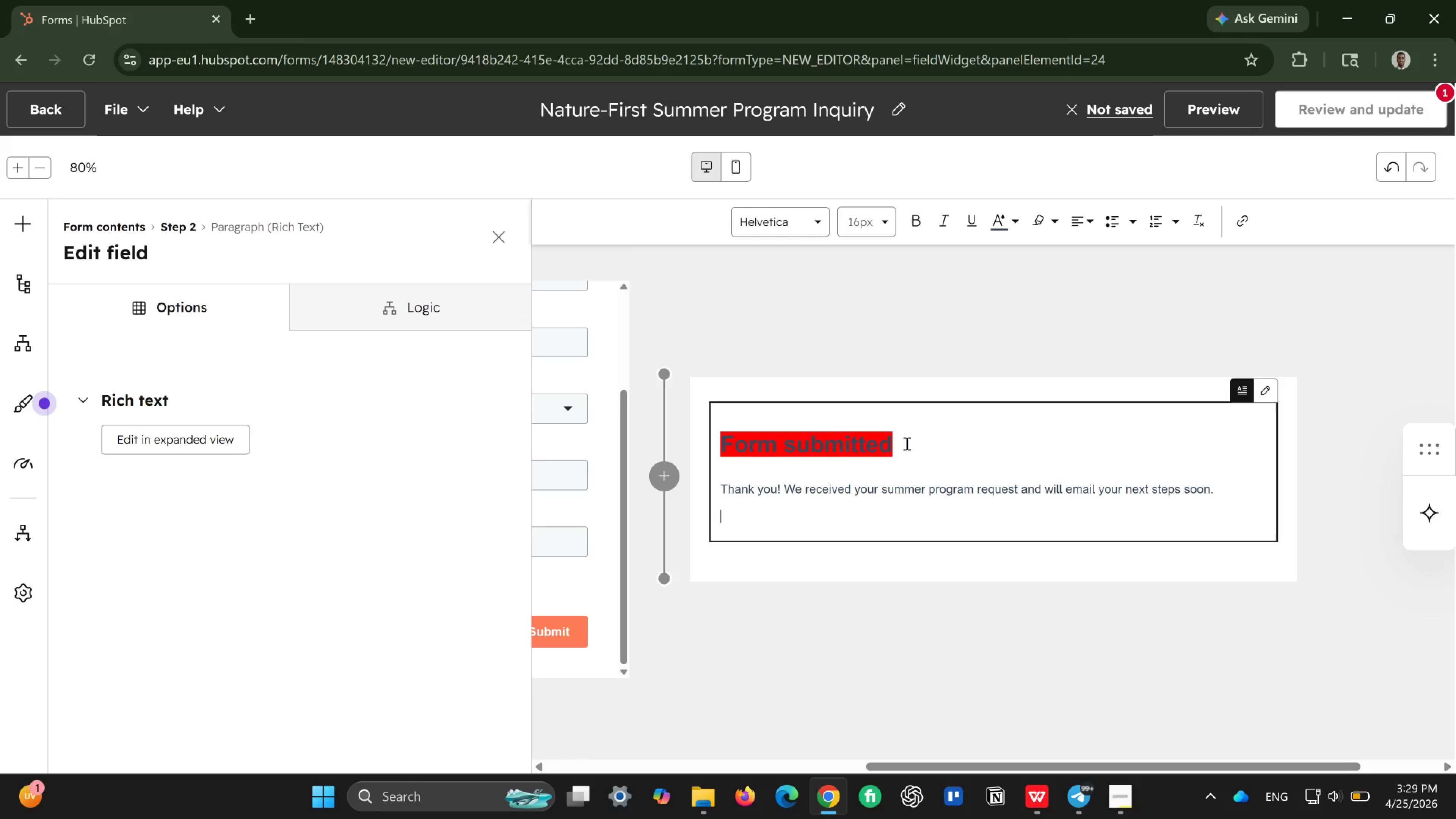 
left_click_drag(start_coordinate=[895, 446], to_coordinate=[725, 443])
 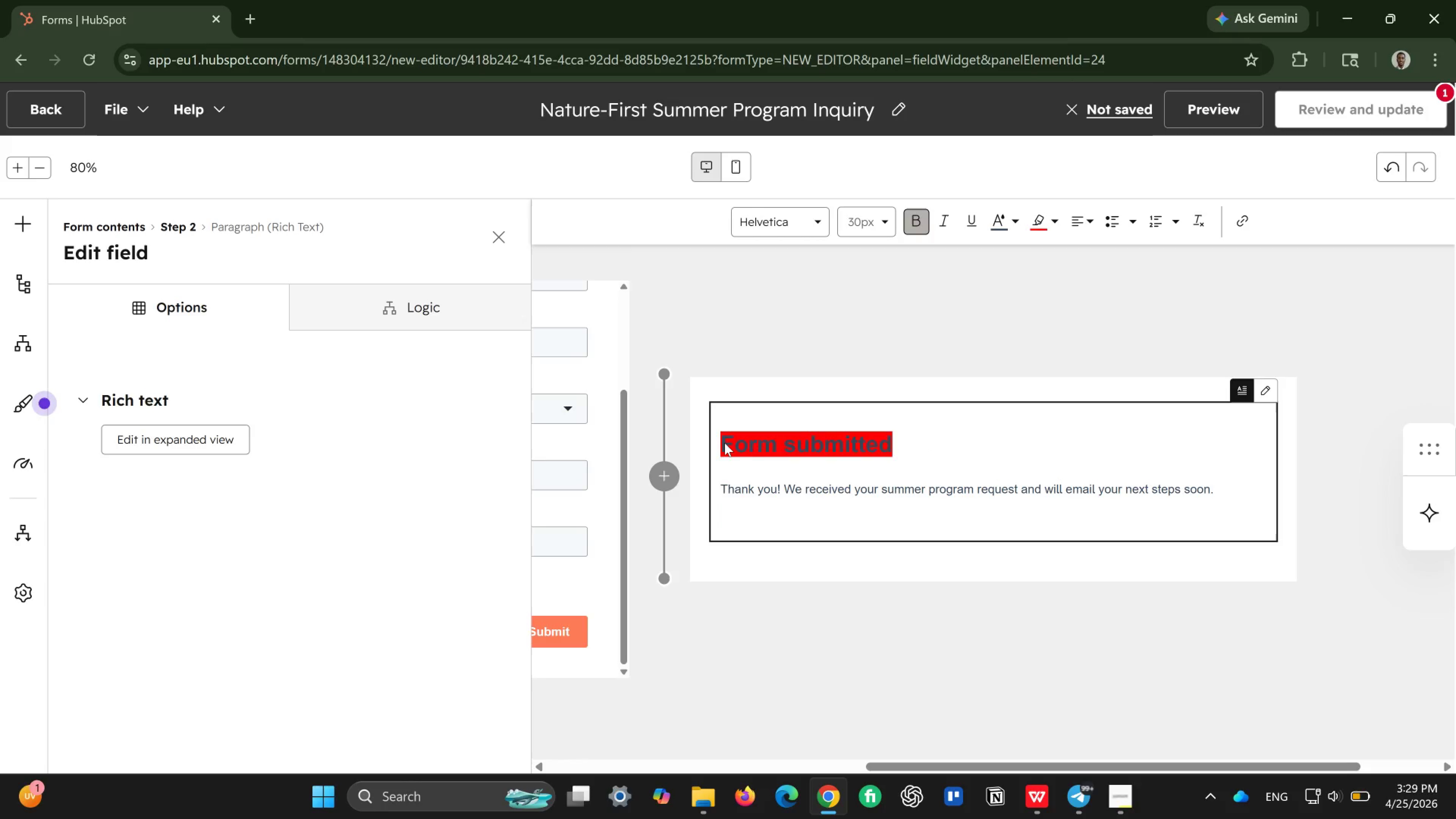 
left_click([725, 443])
 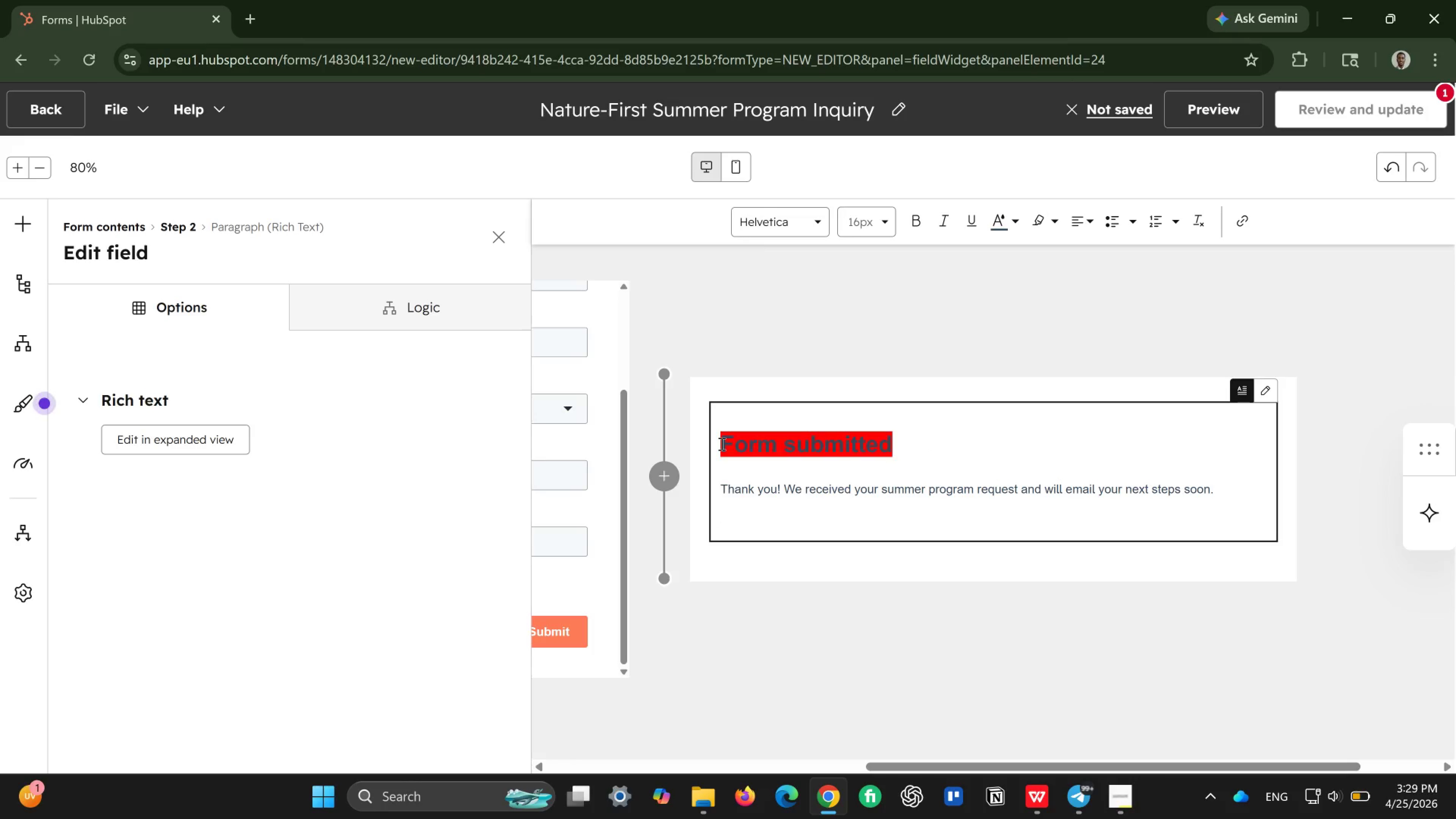 
left_click([721, 439])
 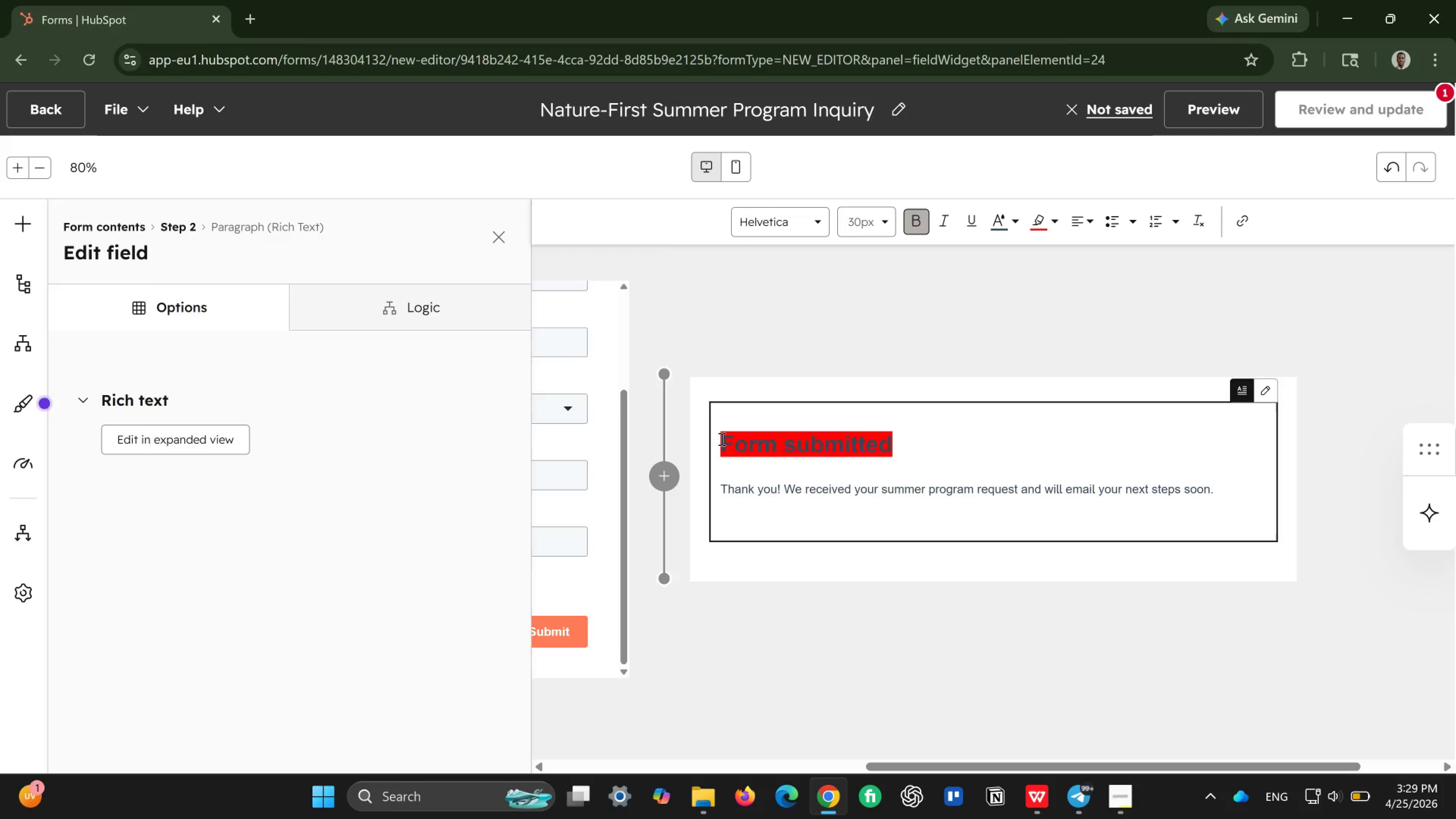 
left_click_drag(start_coordinate=[721, 439], to_coordinate=[909, 447])
 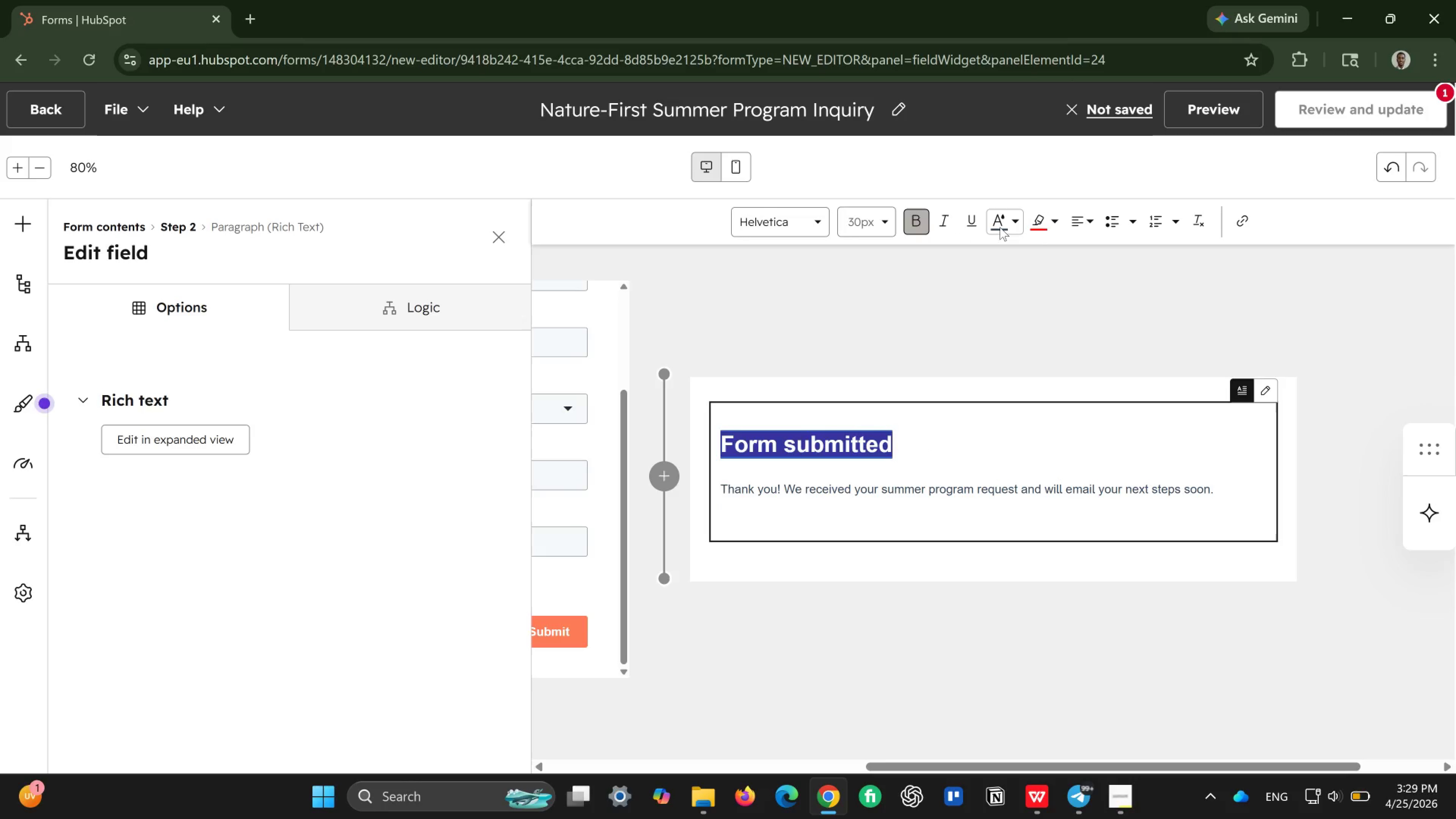 
left_click([1013, 226])
 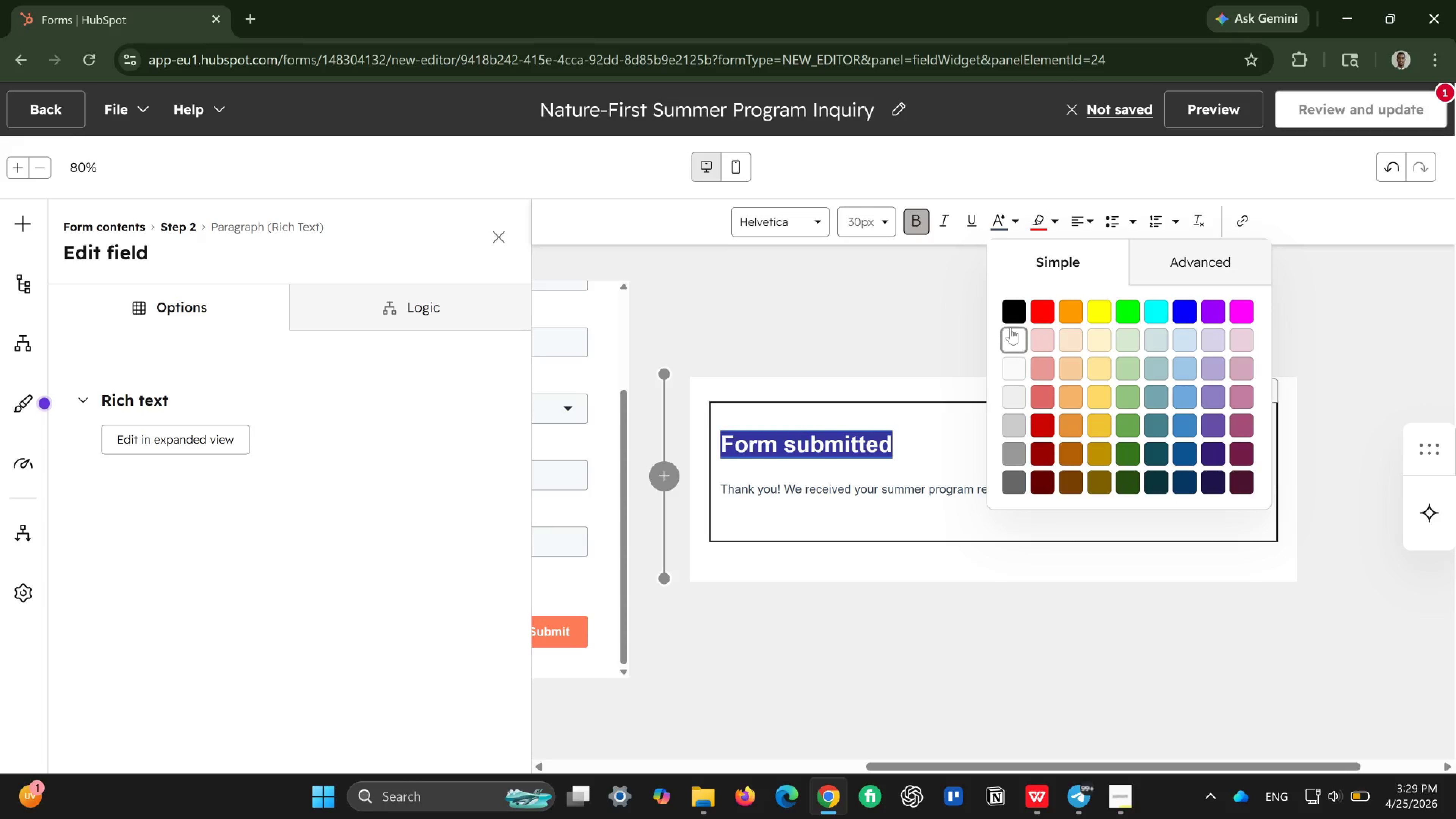 
left_click([1010, 330])
 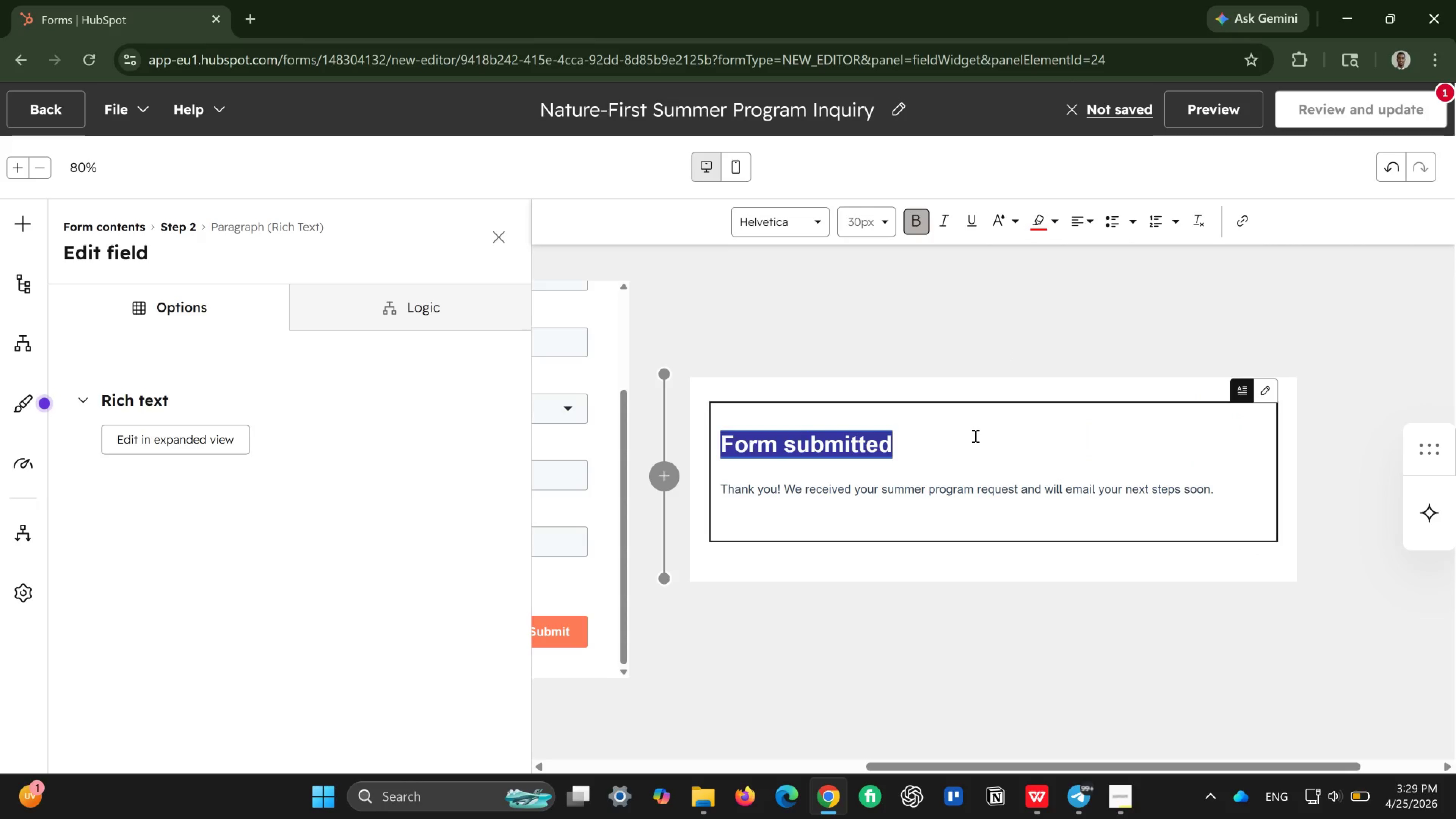 
left_click([974, 436])
 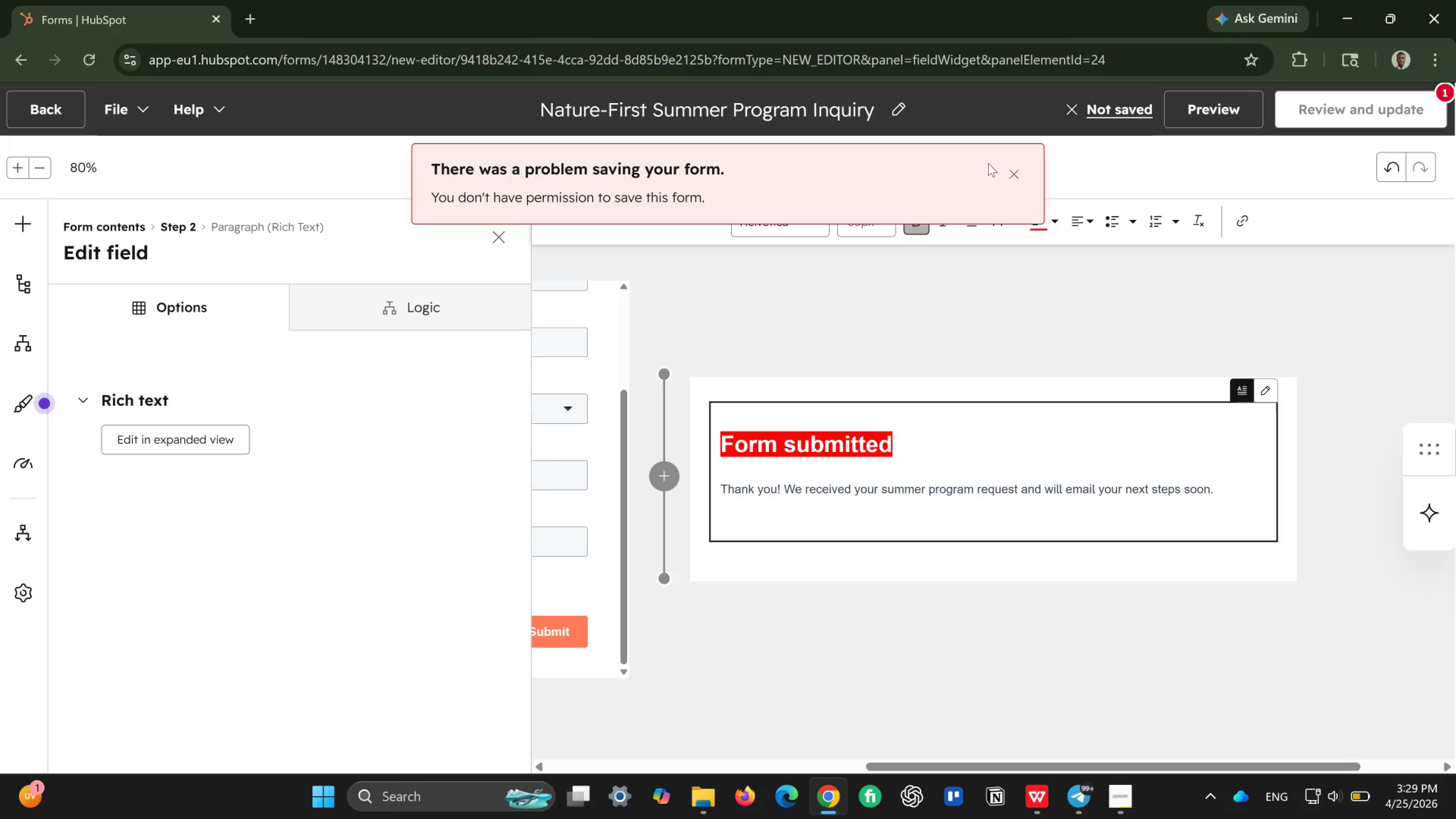 
left_click([1008, 171])
 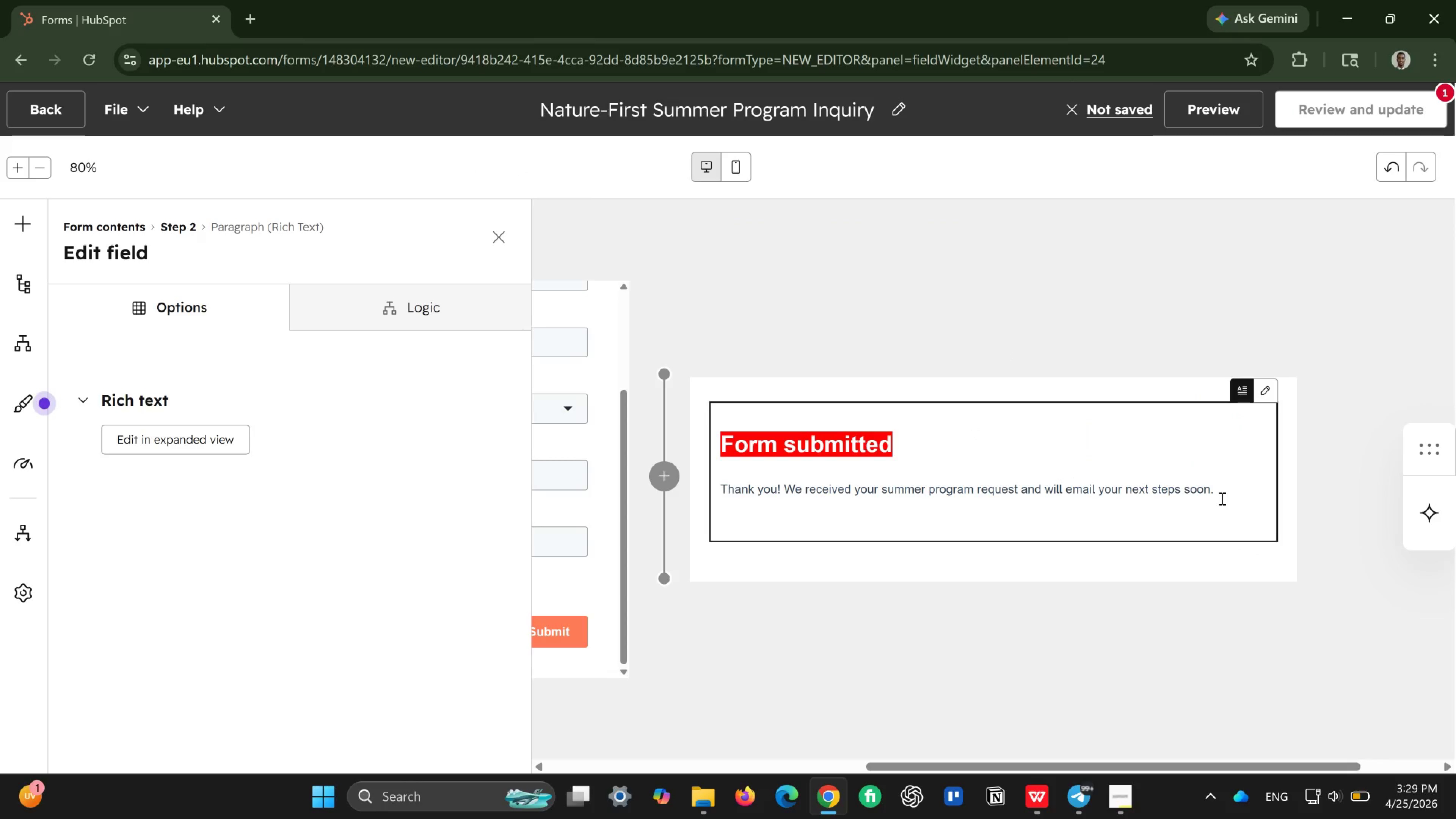 
left_click_drag(start_coordinate=[1221, 490], to_coordinate=[1068, 493])
 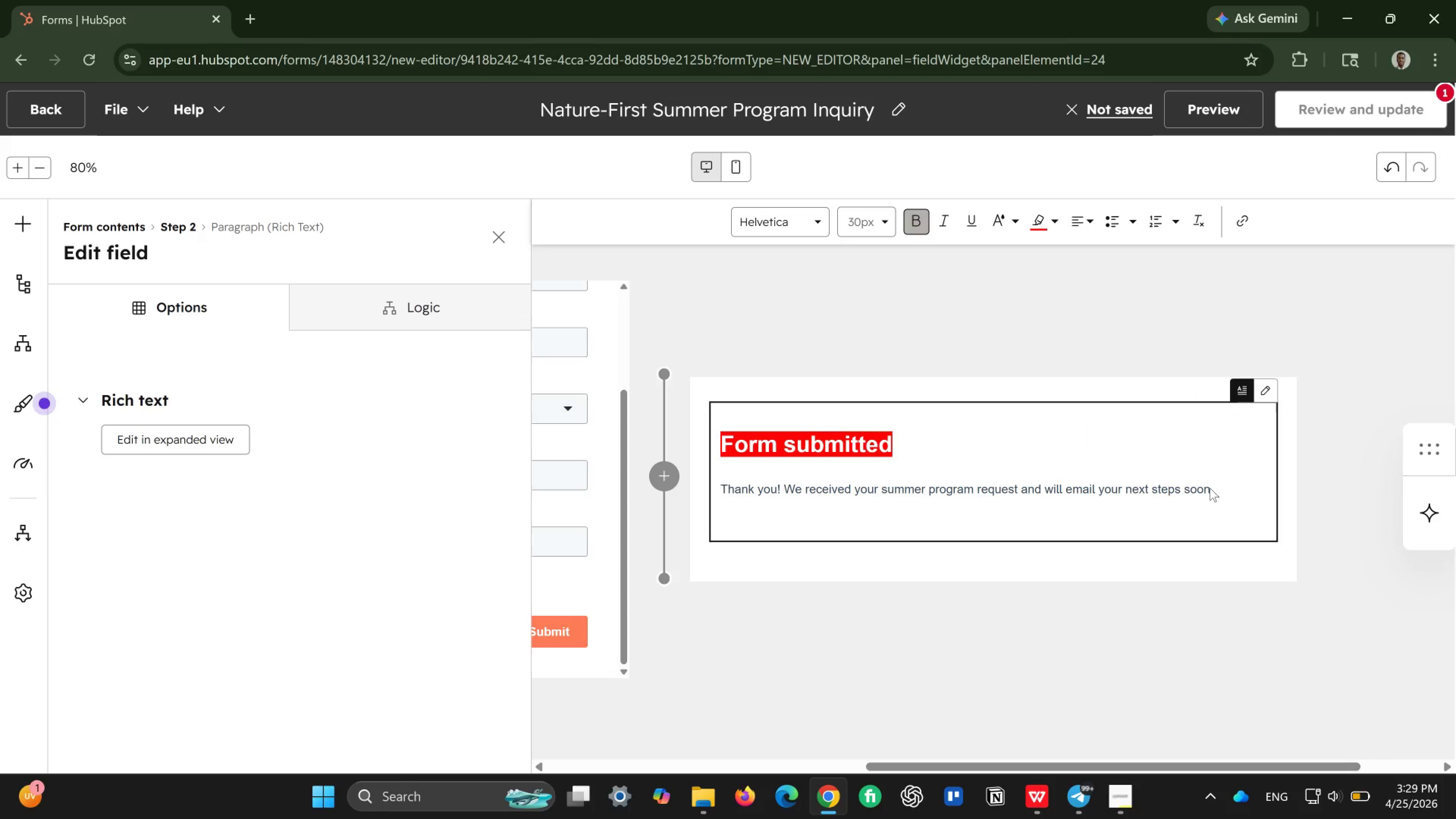 
left_click([1210, 488])
 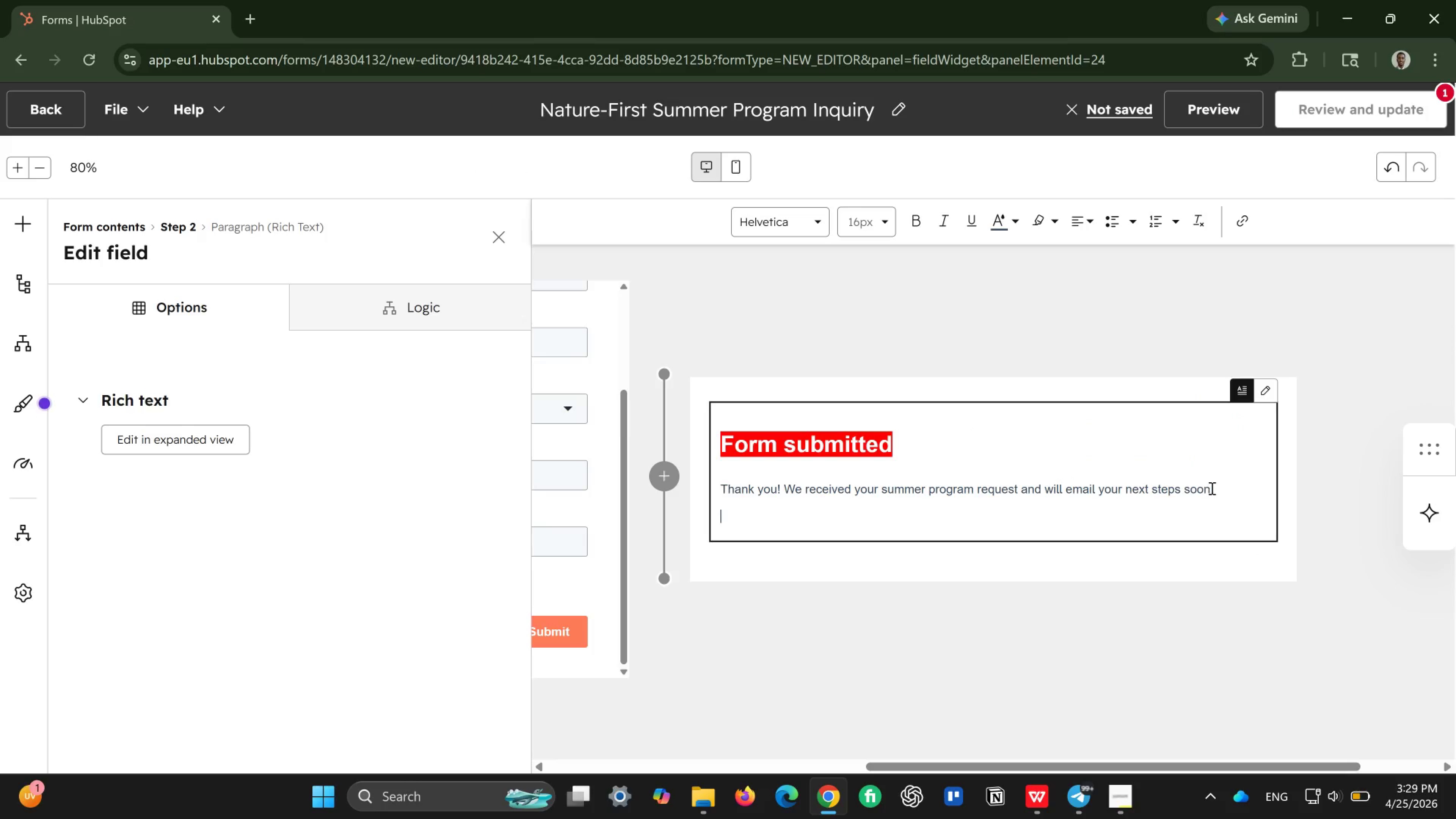 
left_click([1211, 488])
 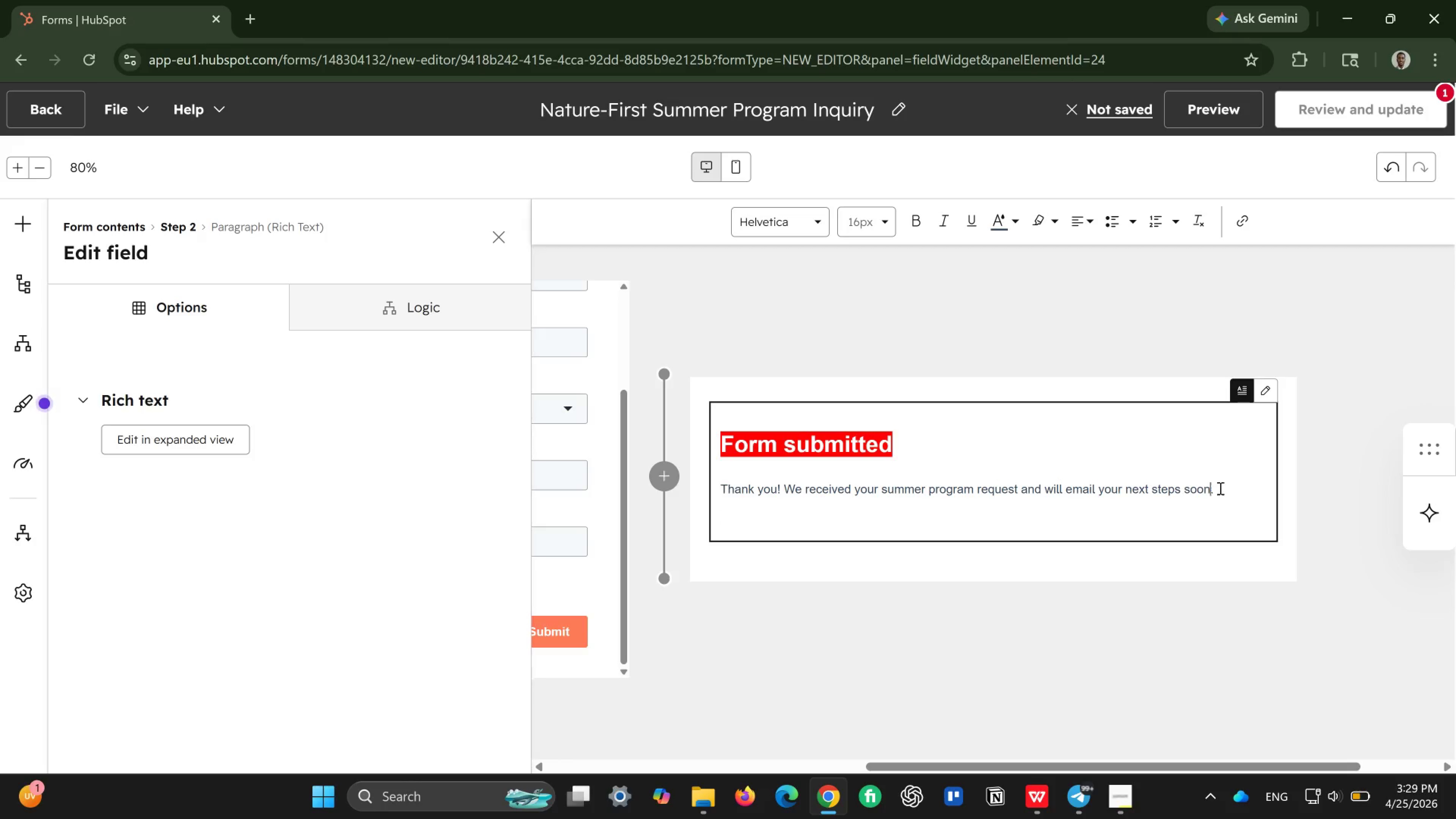 
left_click([1219, 488])
 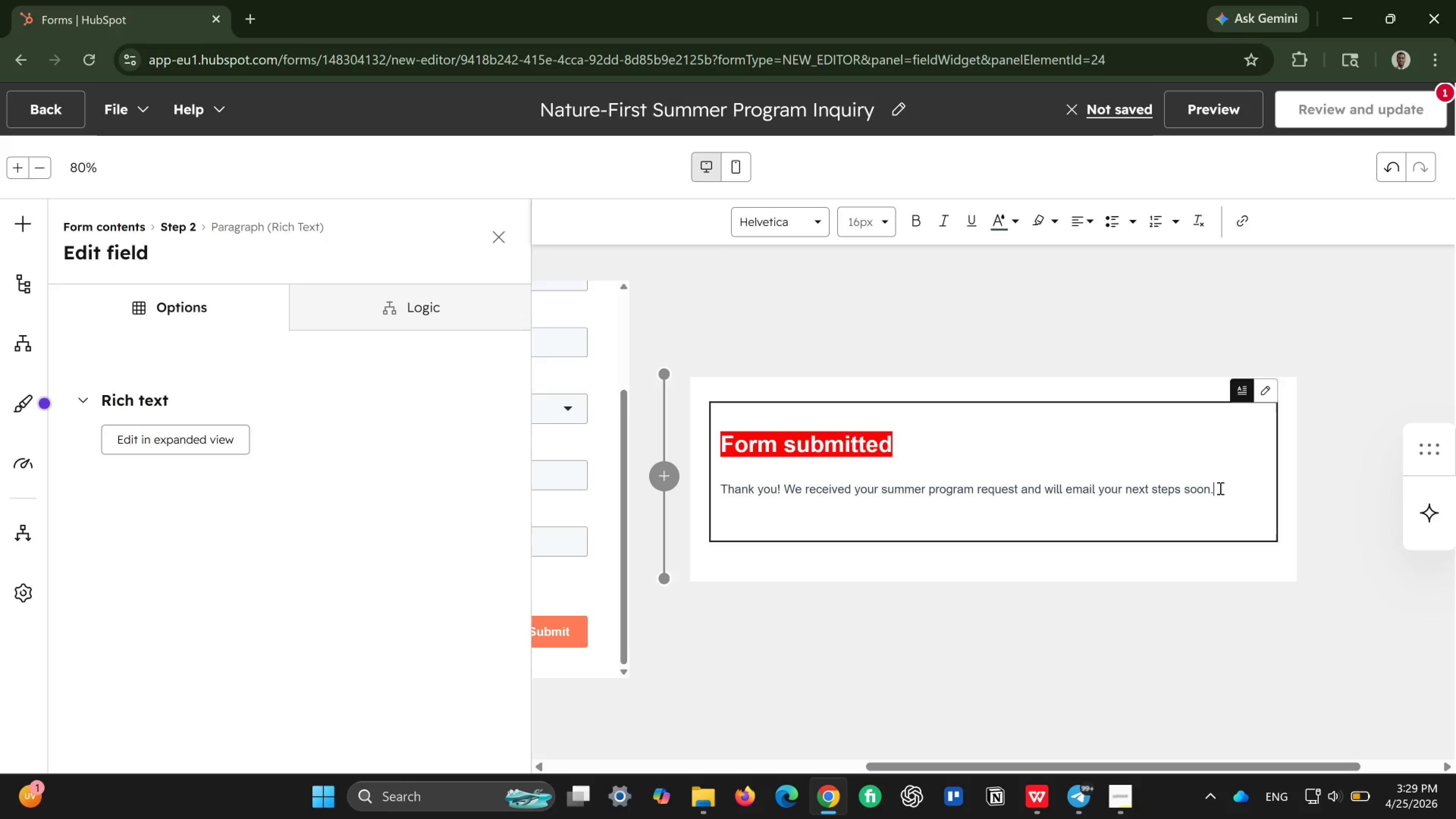 
left_click_drag(start_coordinate=[1219, 488], to_coordinate=[1129, 486])
 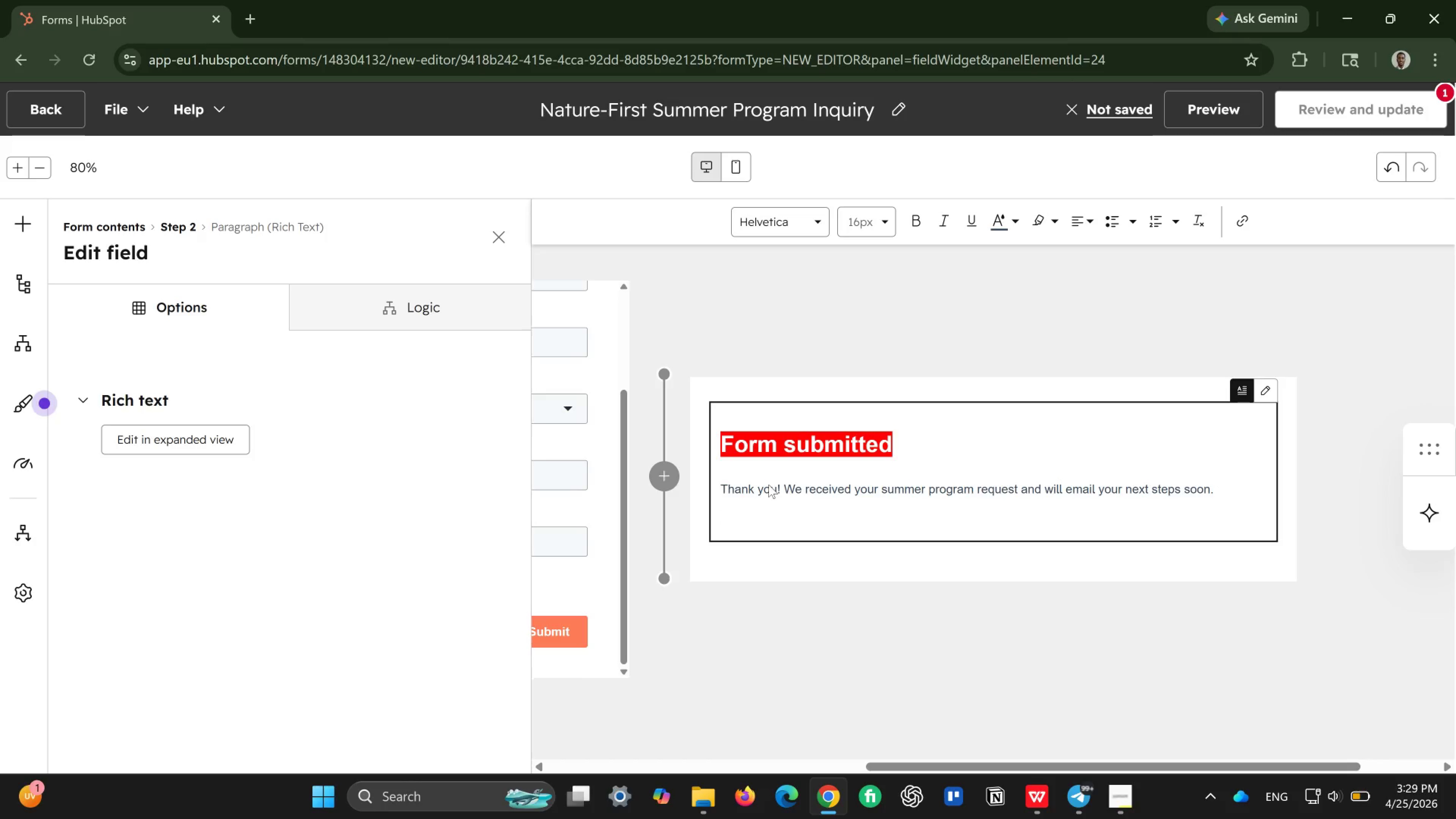 
left_click([759, 485])
 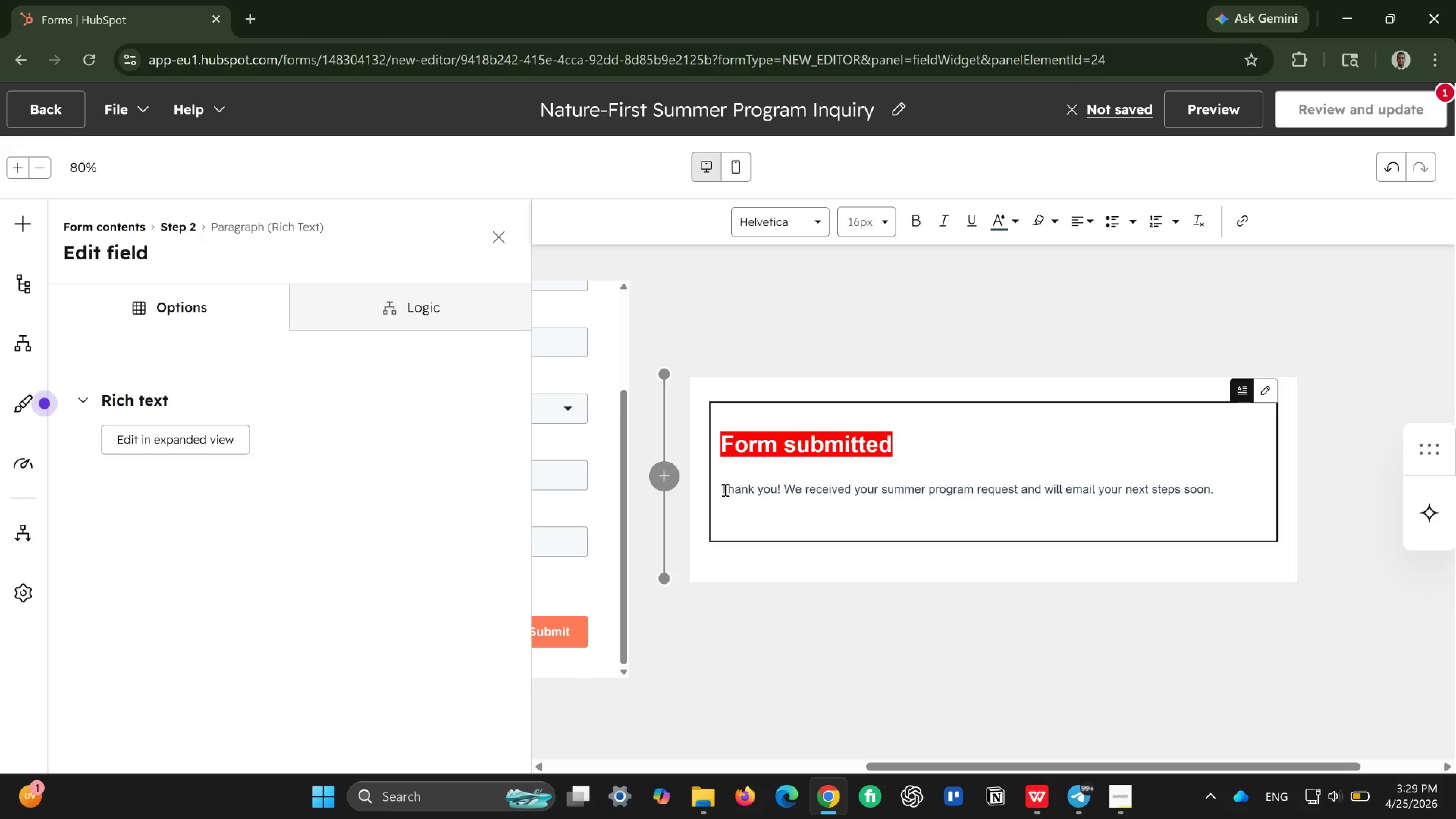 
left_click([724, 490])
 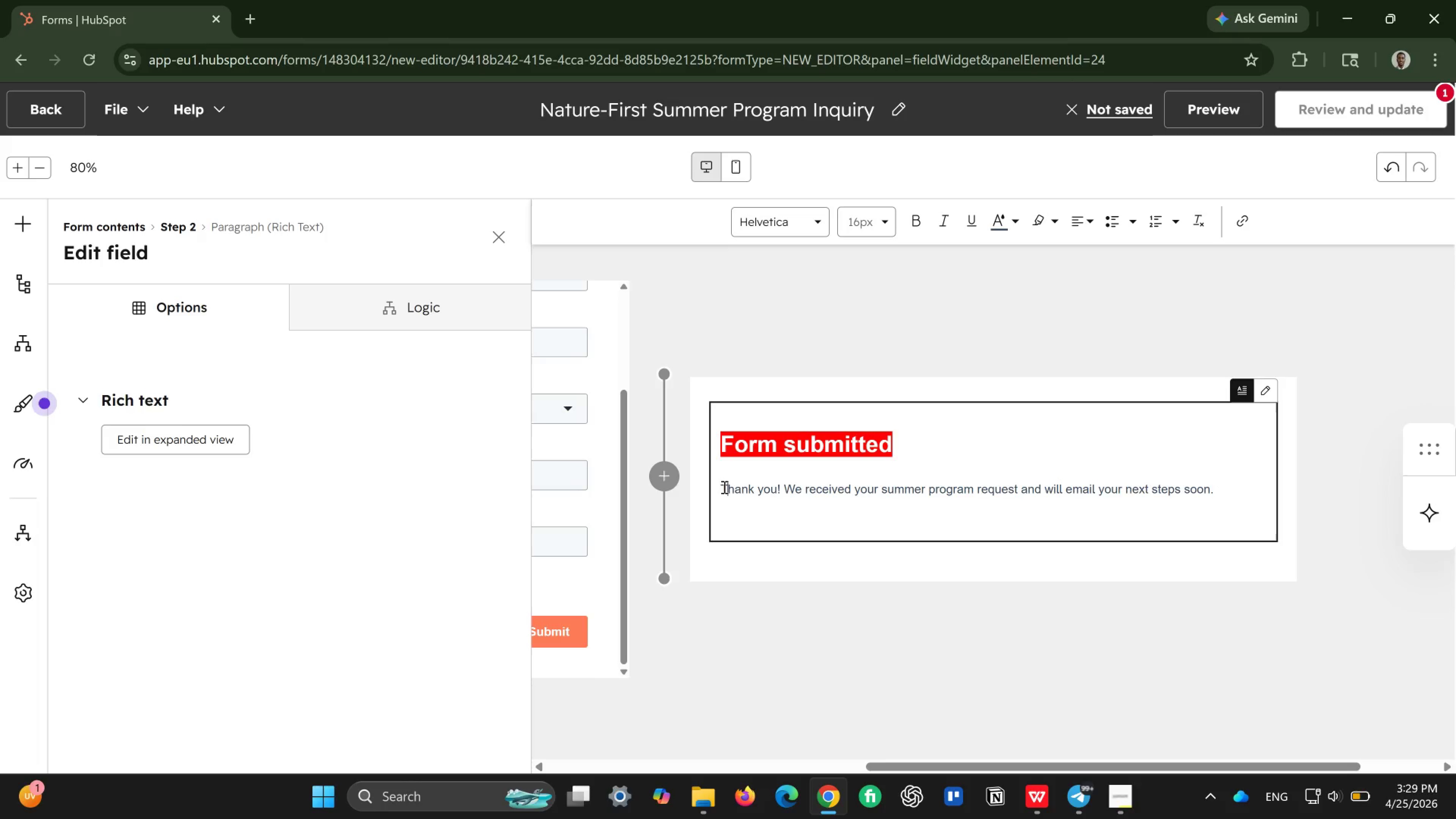 
left_click([723, 487])
 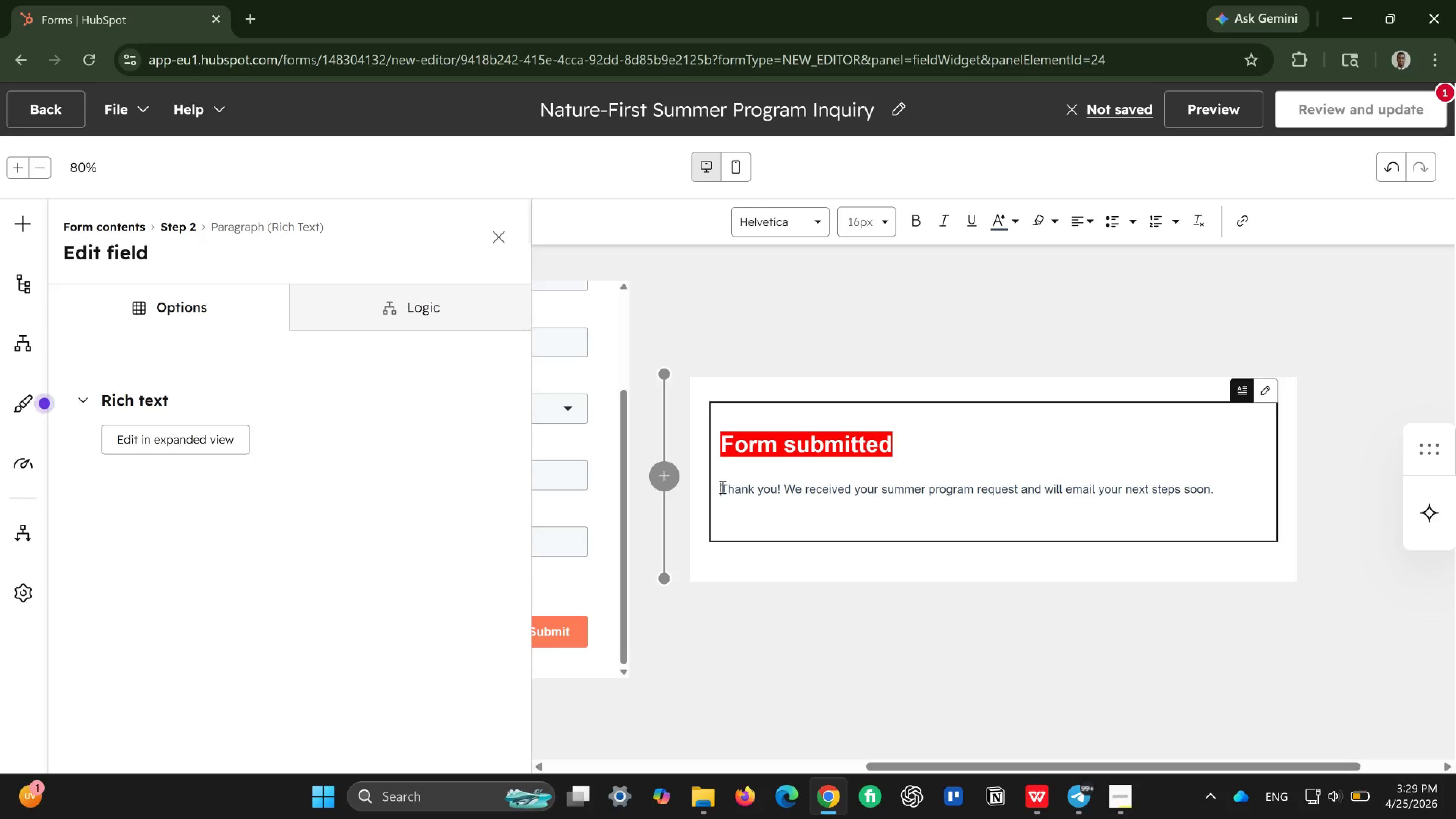 
left_click_drag(start_coordinate=[722, 487], to_coordinate=[1028, 498])
 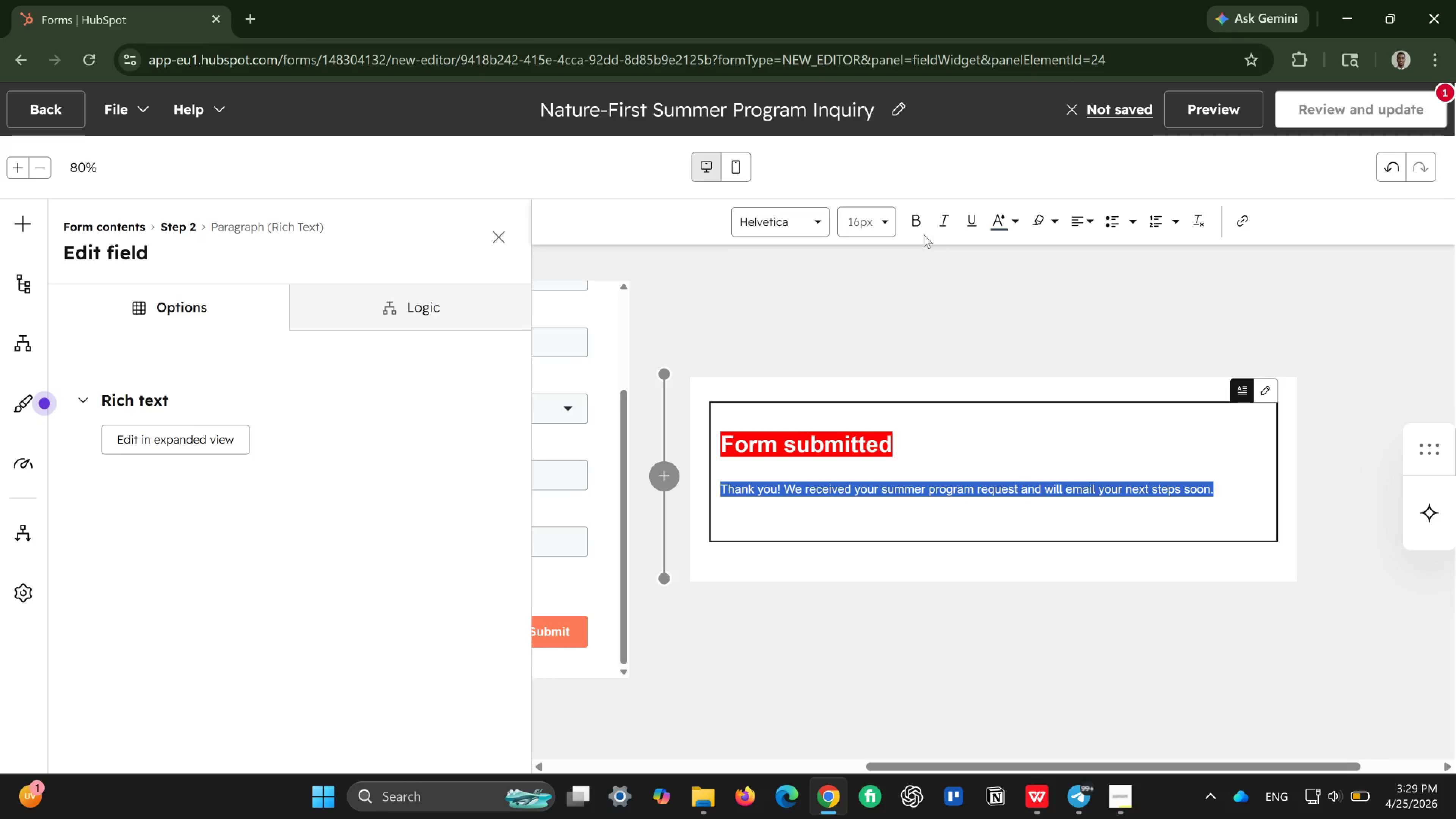 
left_click([919, 225])
 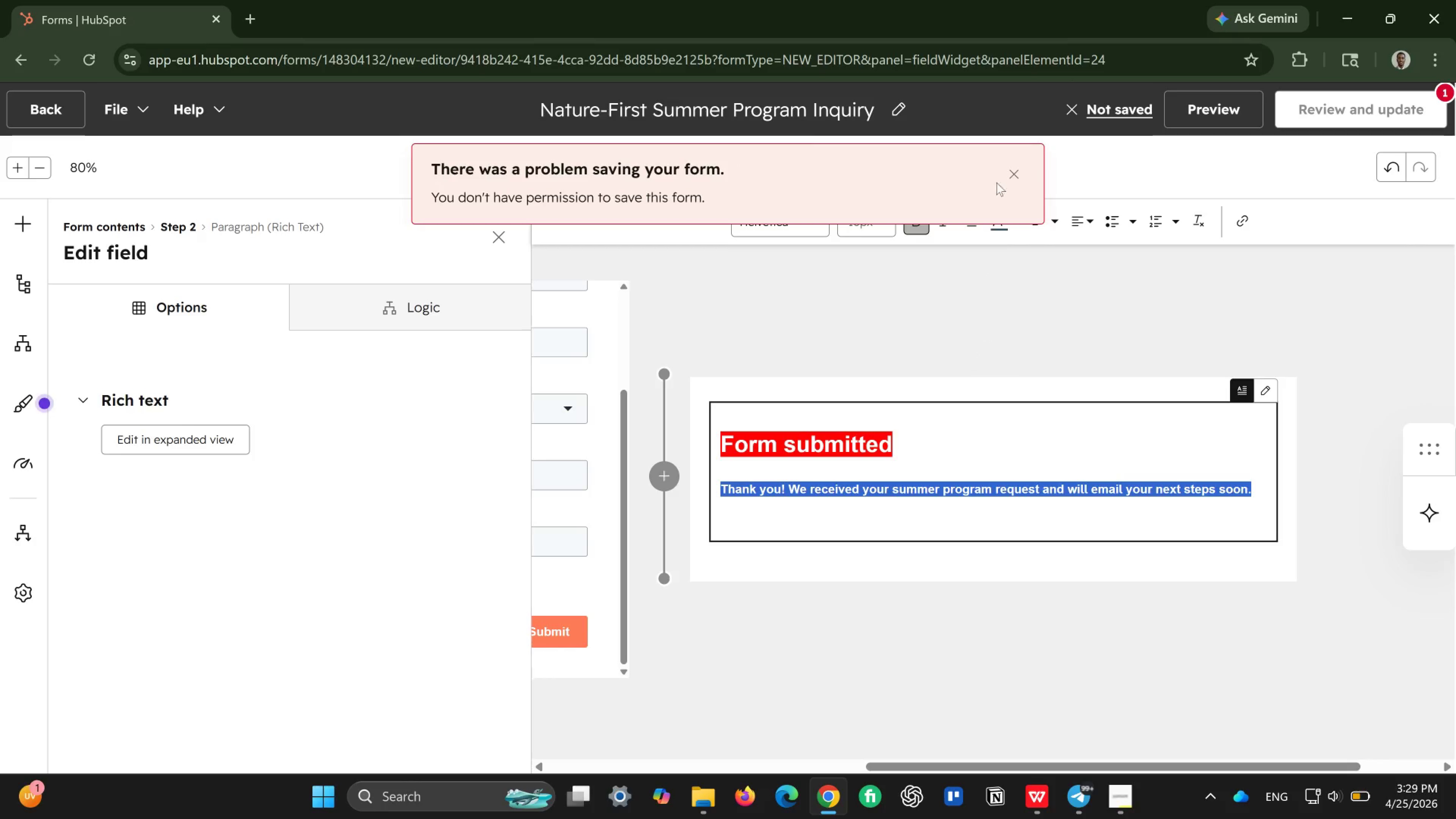 
left_click([1008, 176])
 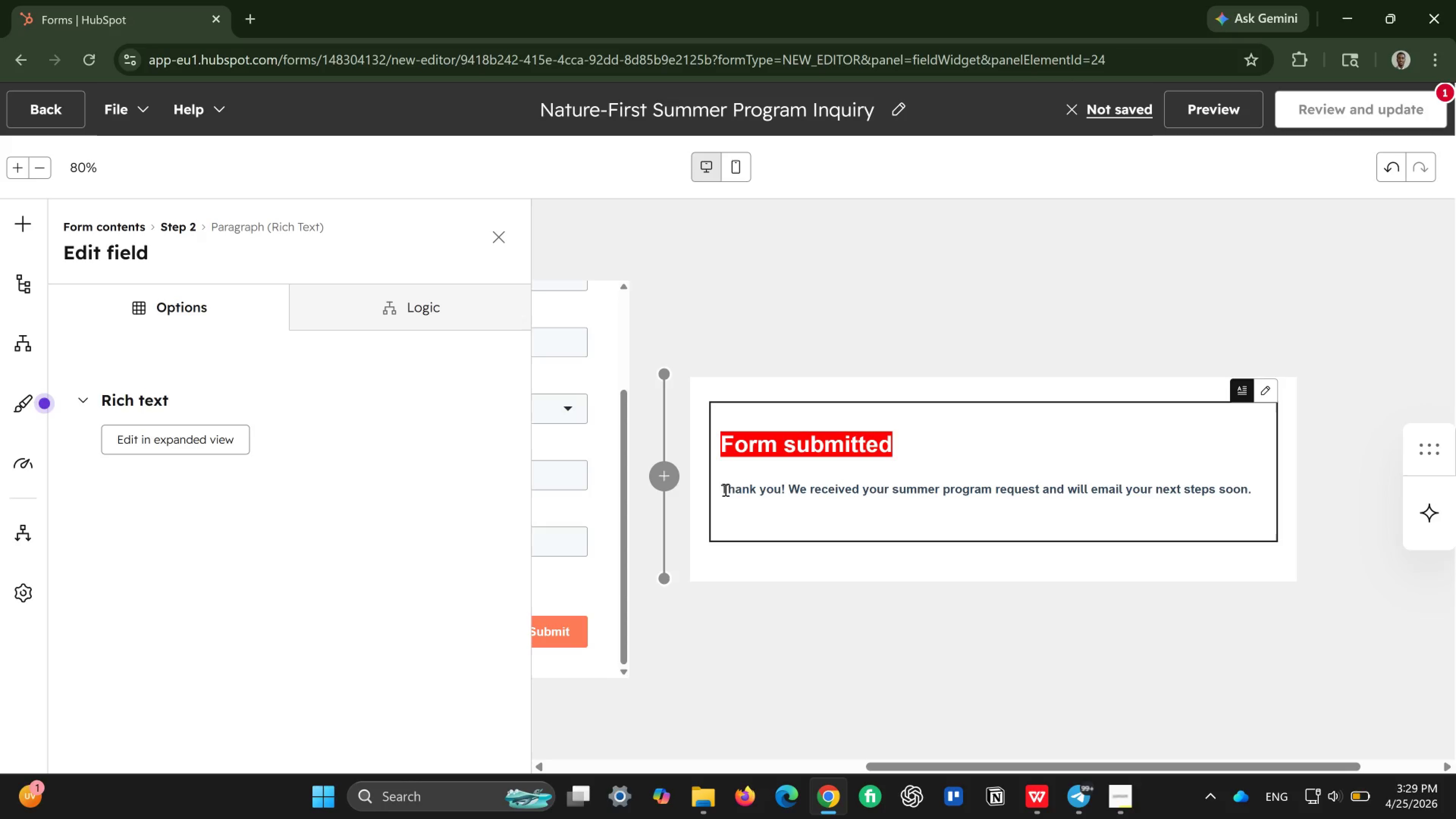 
left_click_drag(start_coordinate=[723, 490], to_coordinate=[1026, 517])
 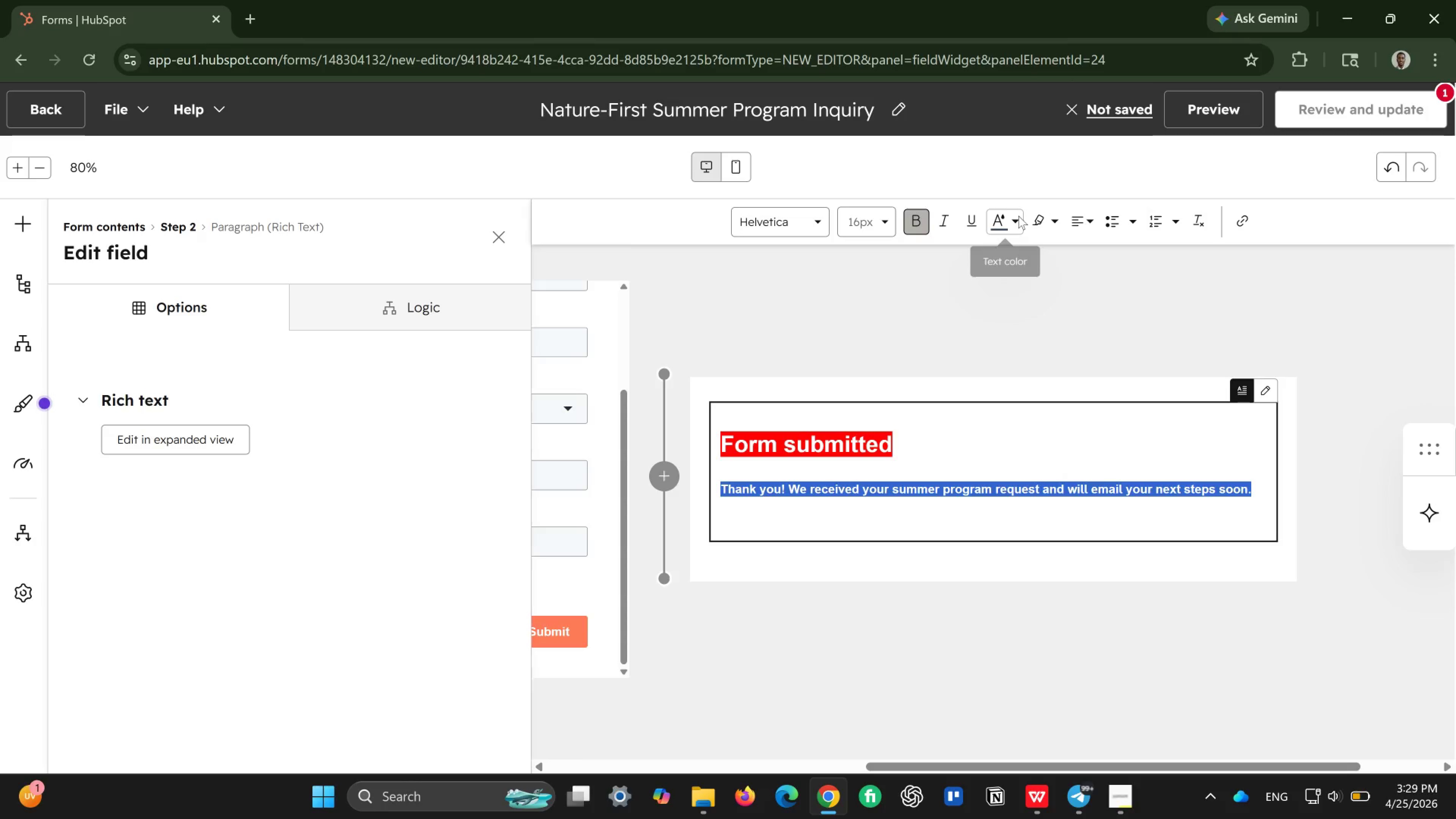 
left_click([1018, 216])
 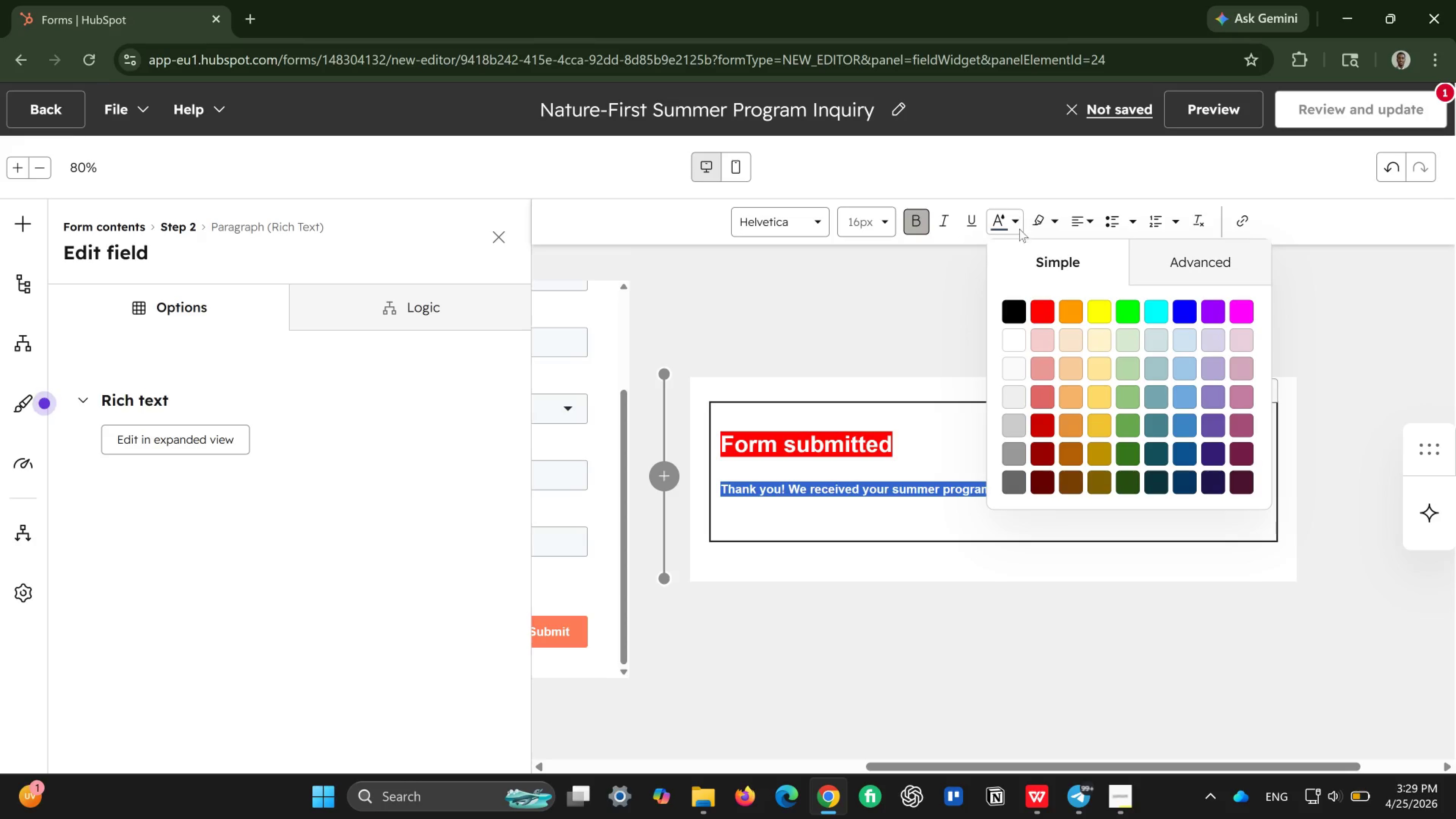 
left_click([1011, 335])
 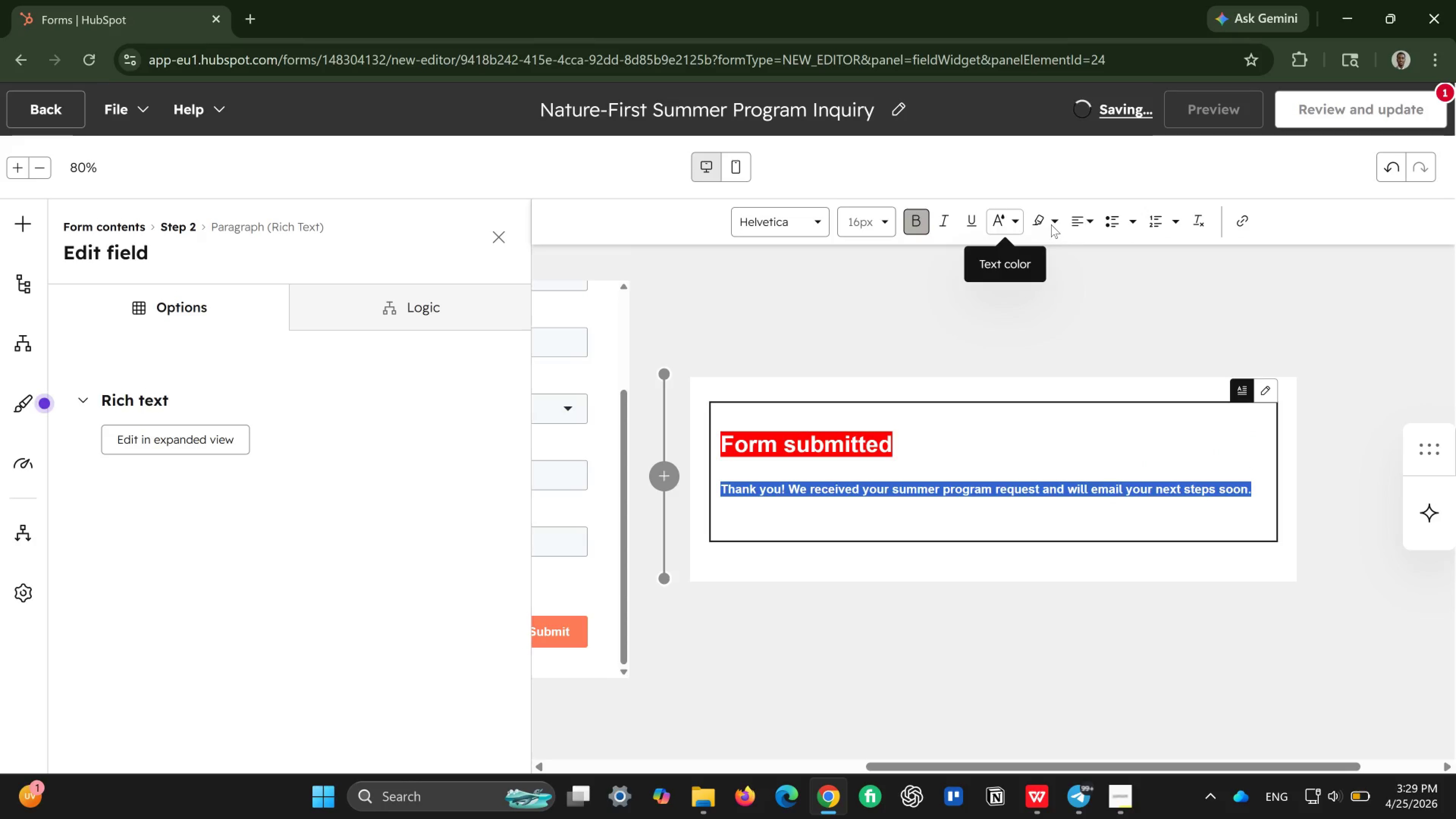 
left_click([1051, 222])
 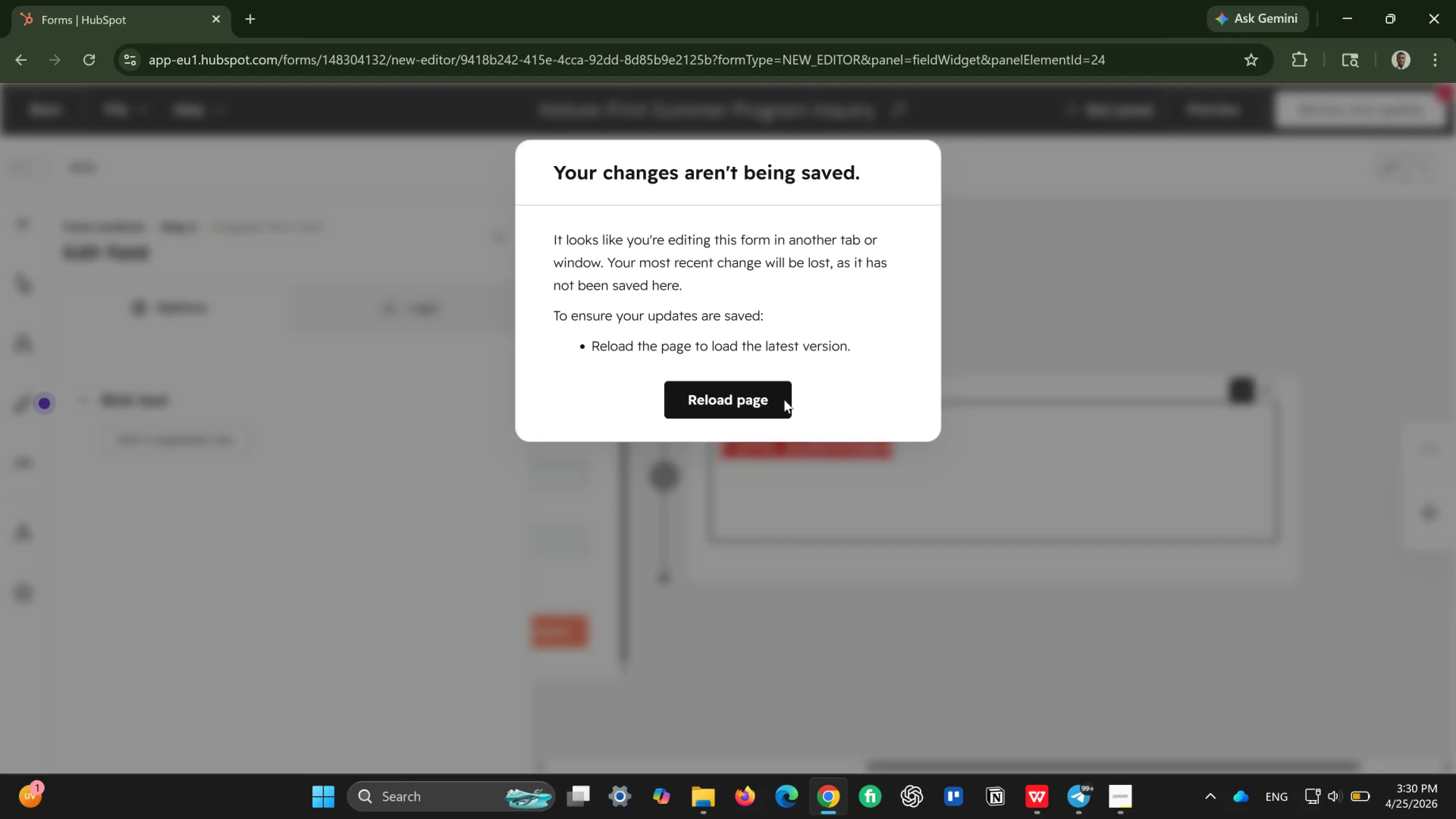 
left_click([772, 403])
 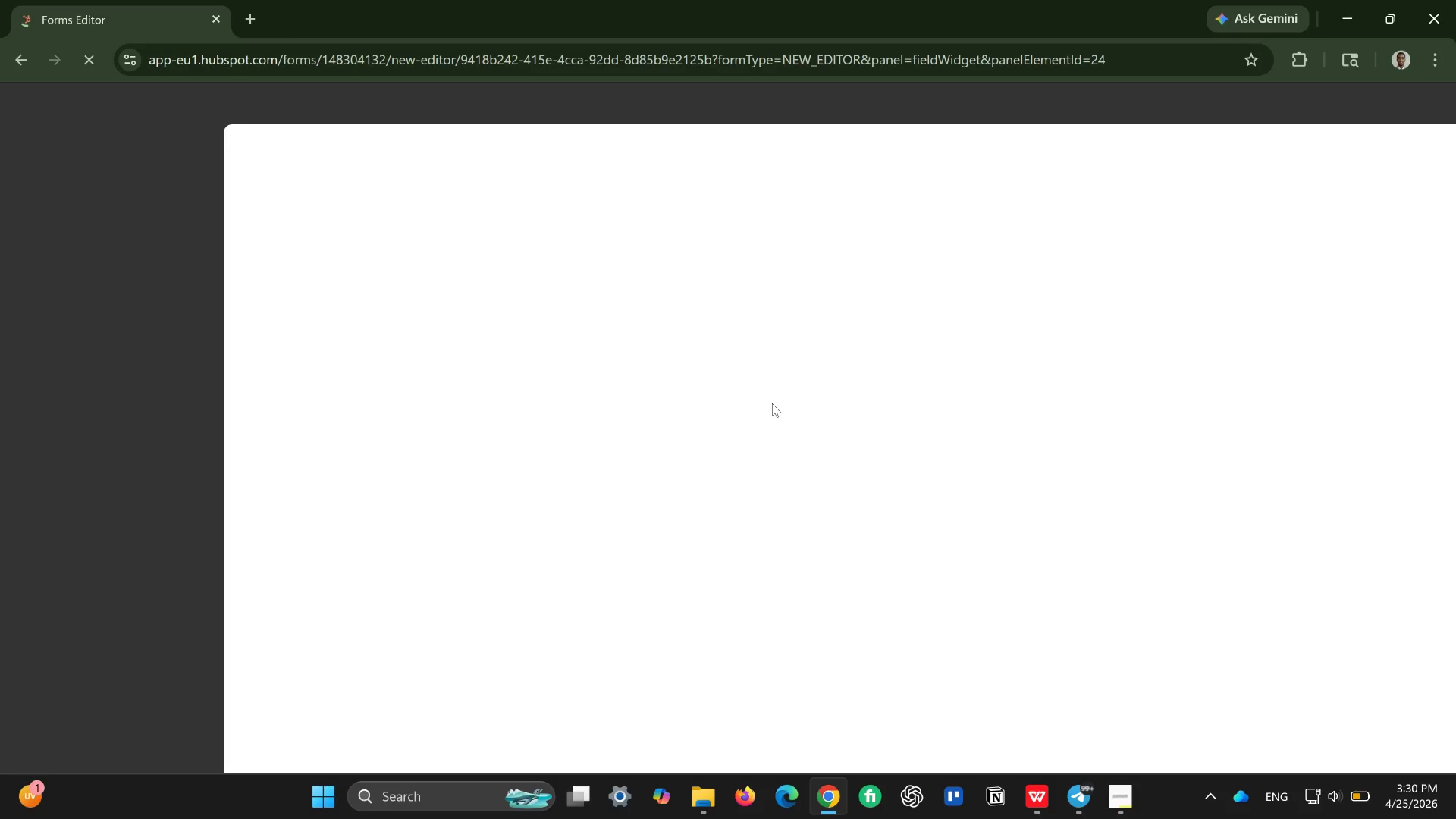 
wait(8.93)
 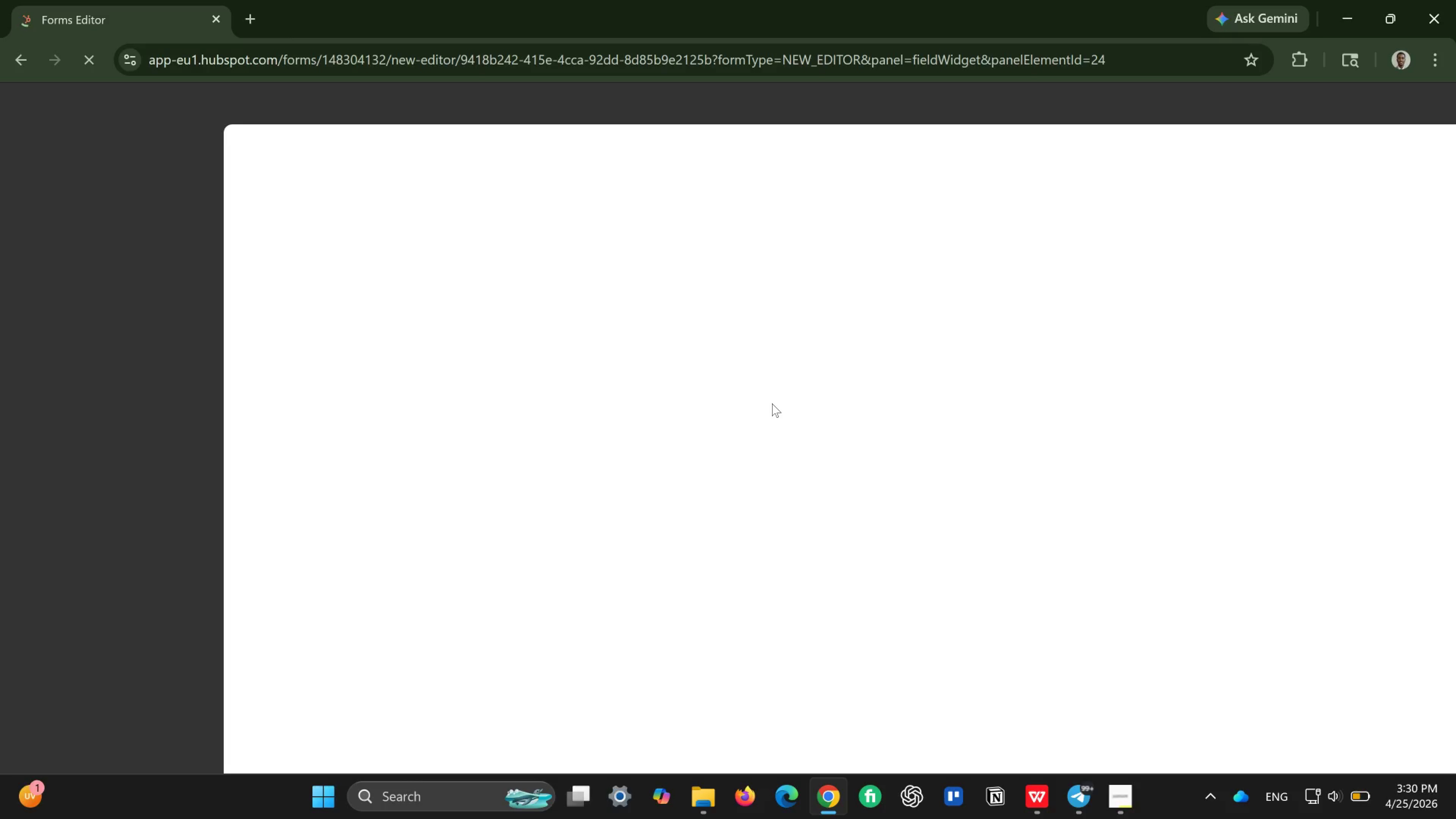 
mouse_move([1355, 791])
 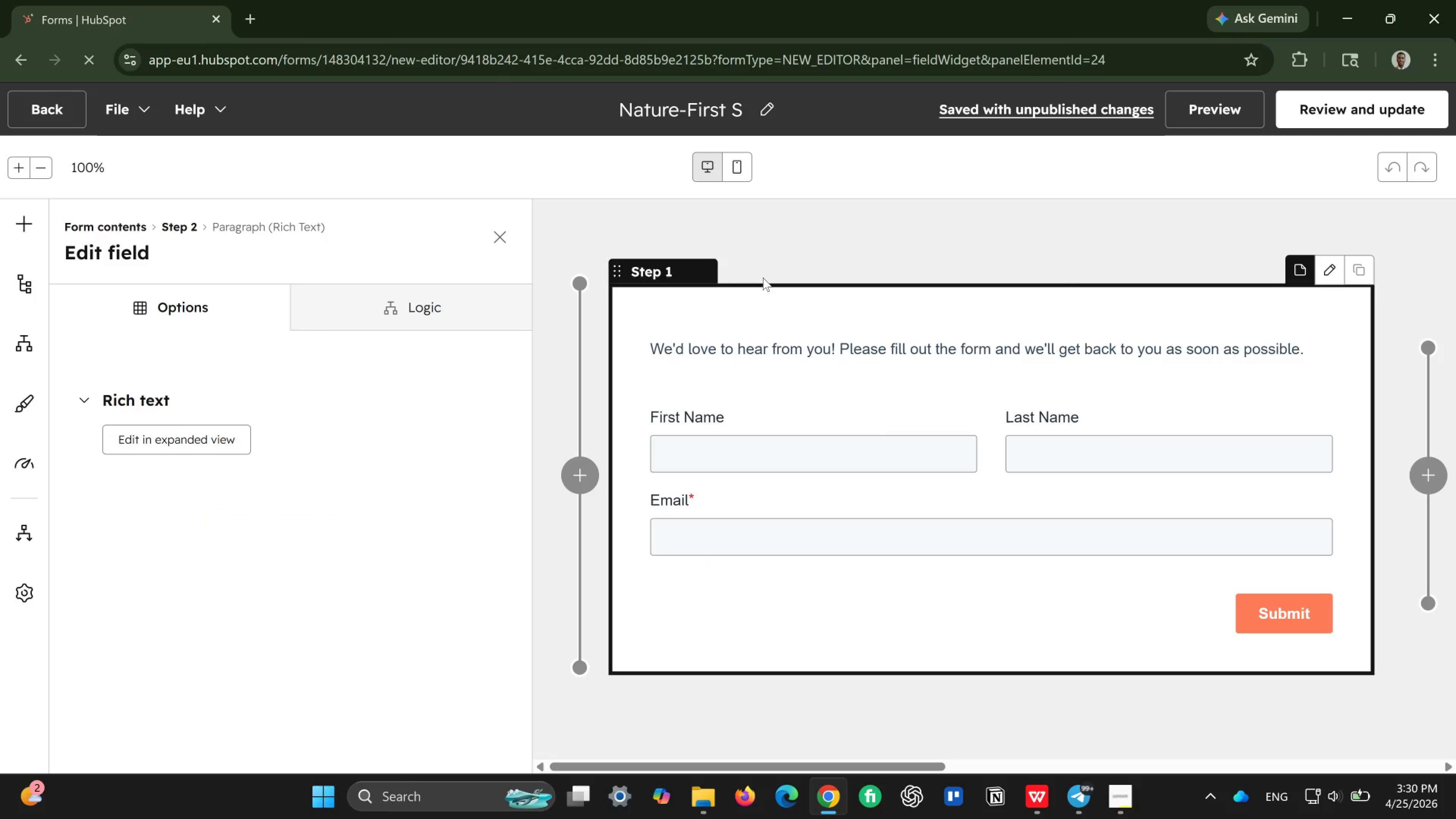 
wait(6.81)
 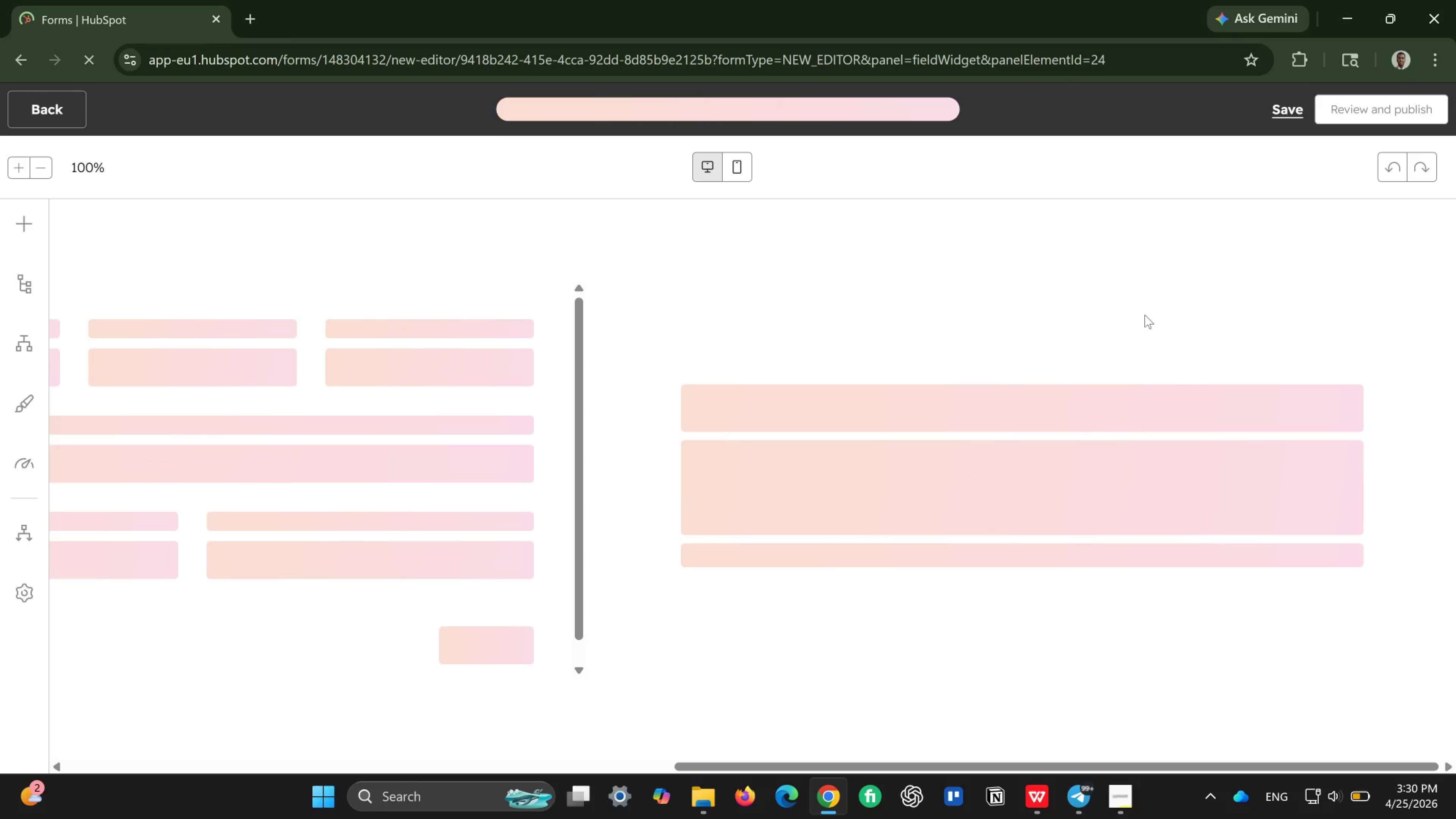 
scroll: coordinate [891, 493], scroll_direction: down, amount: 4.0
 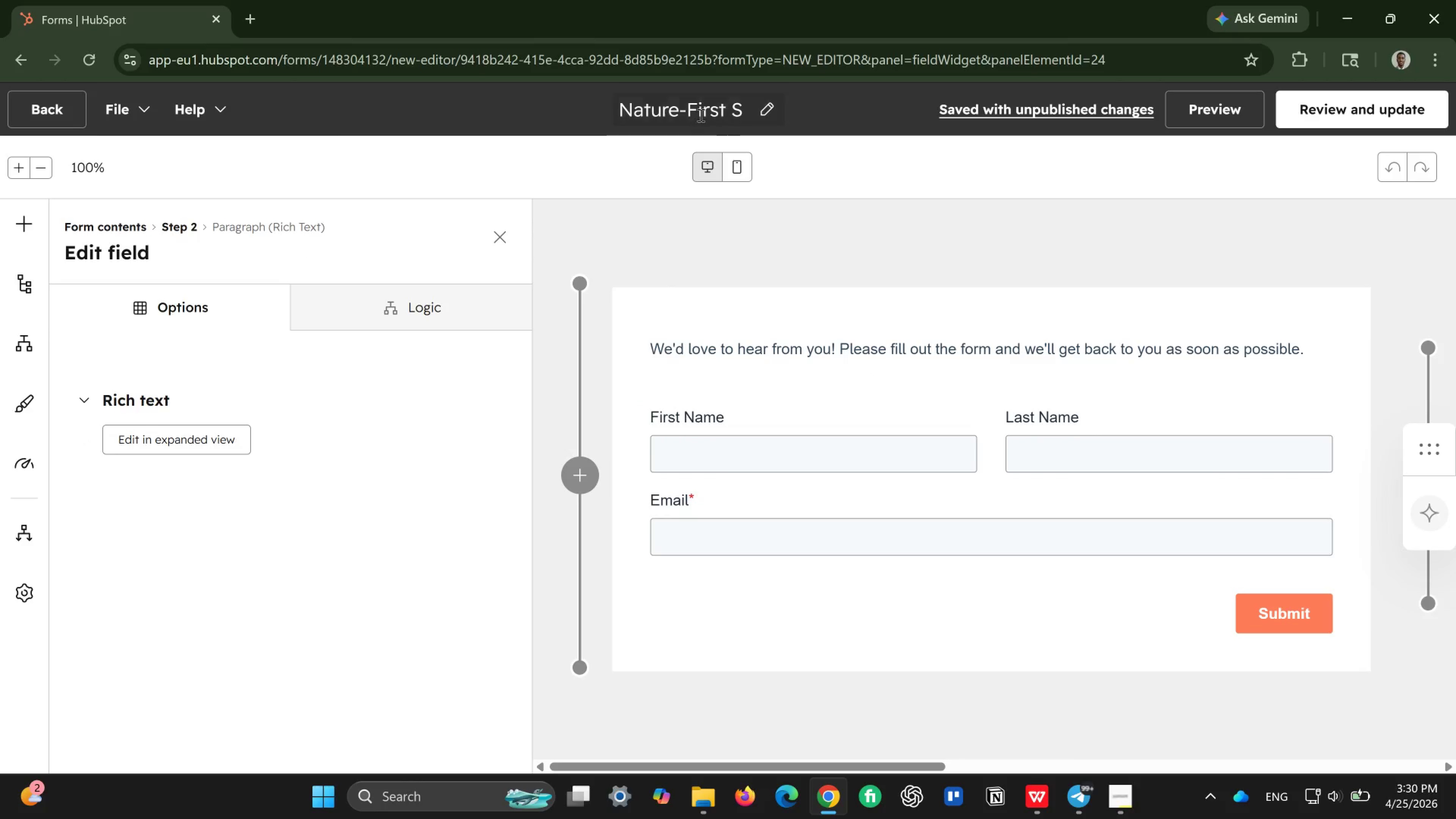 
left_click([700, 115])
 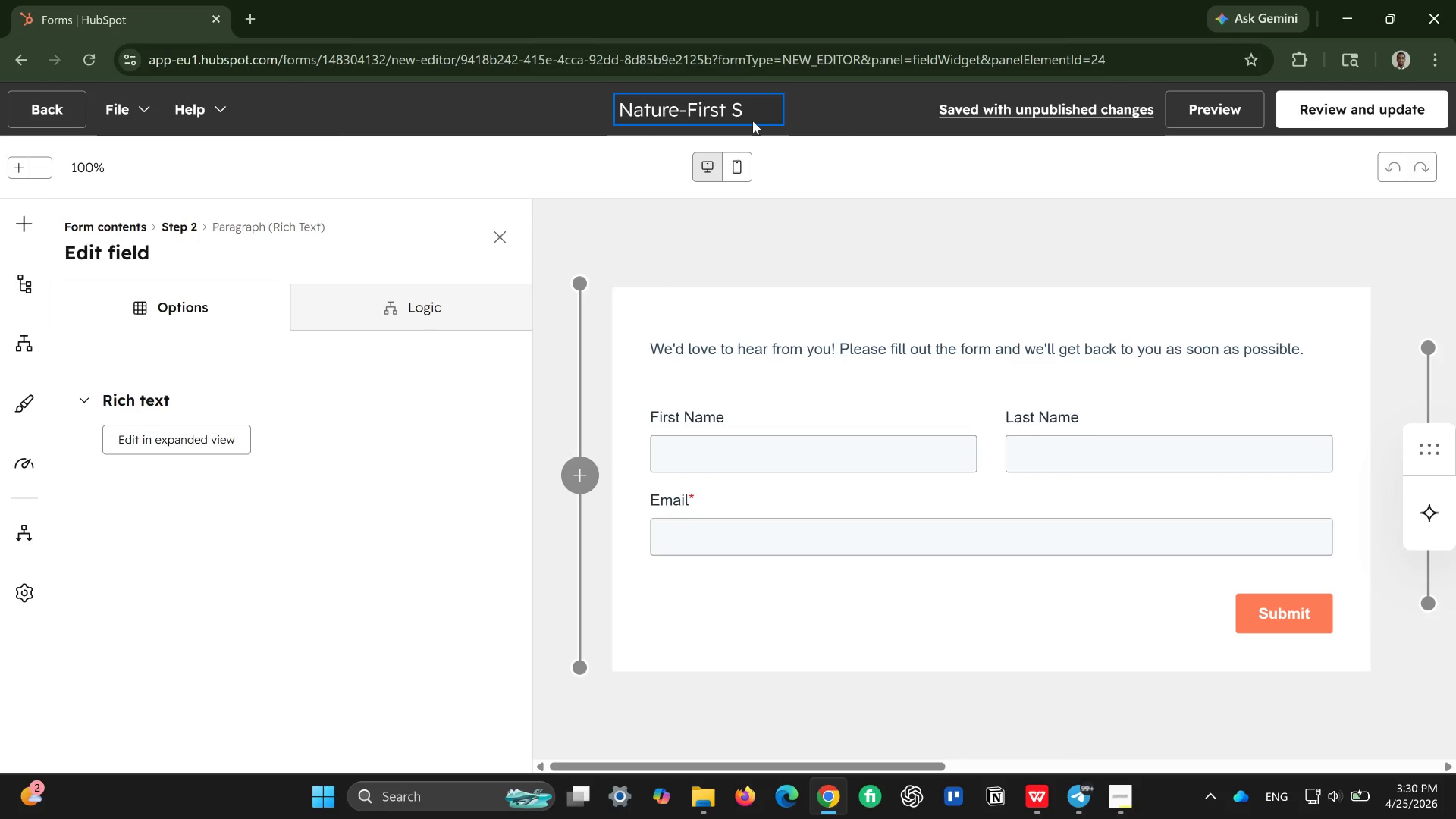 
hold_key(key=ArrowRight, duration=1.3)
 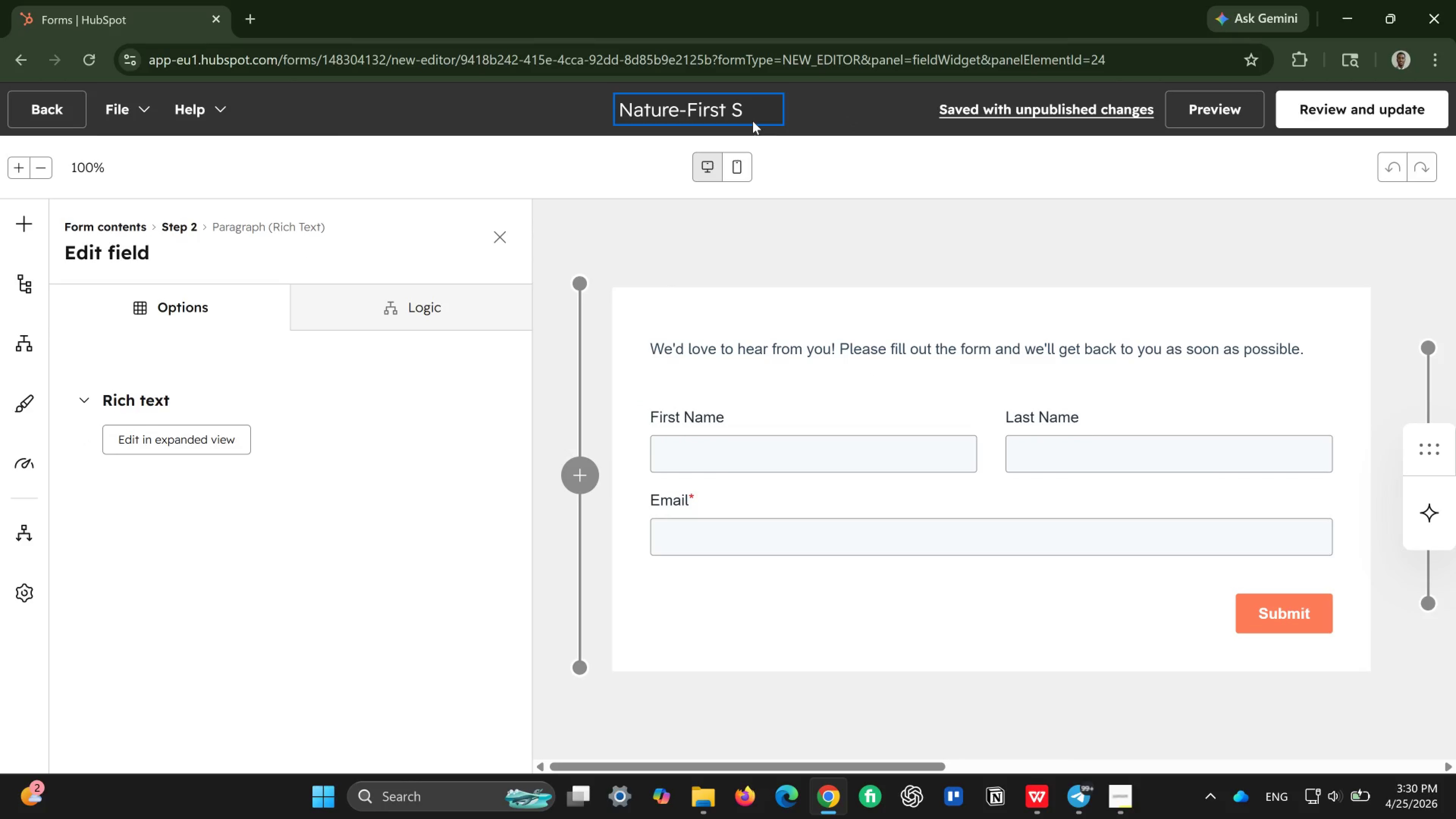 
key(ArrowRight)
 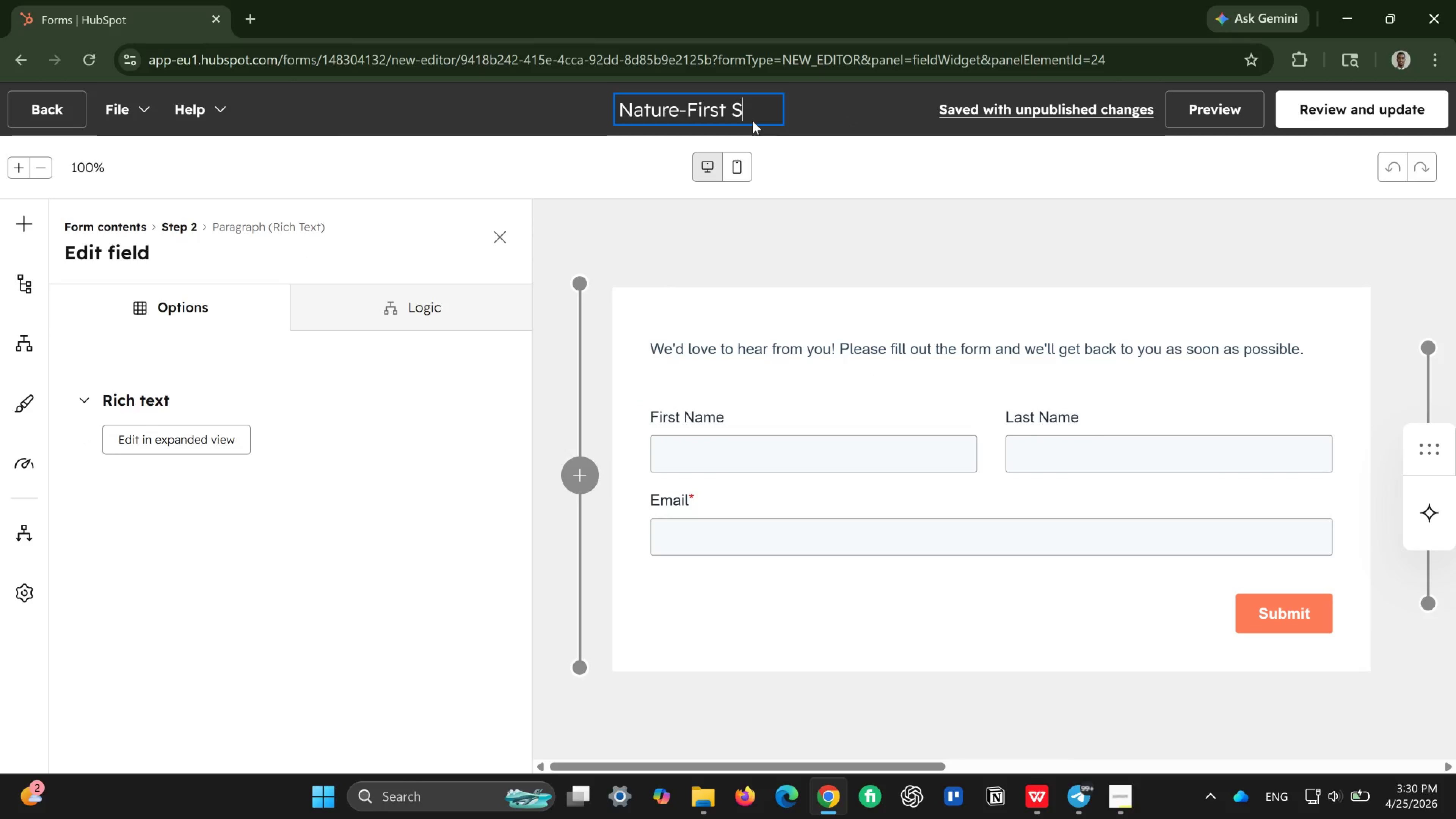 
hold_key(key=ArrowRight, duration=0.66)
 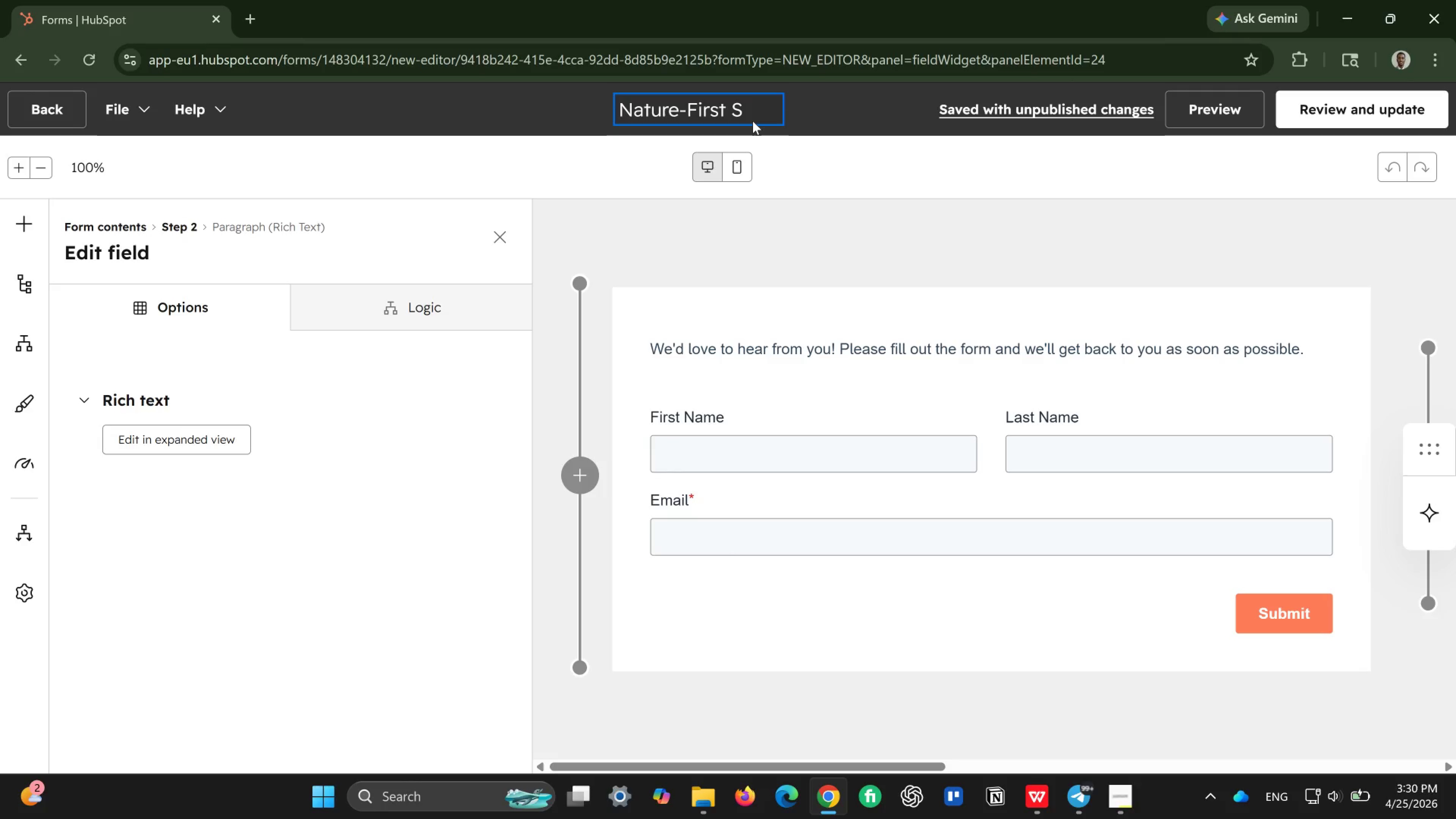 
hold_key(key=ArrowLeft, duration=1.37)
 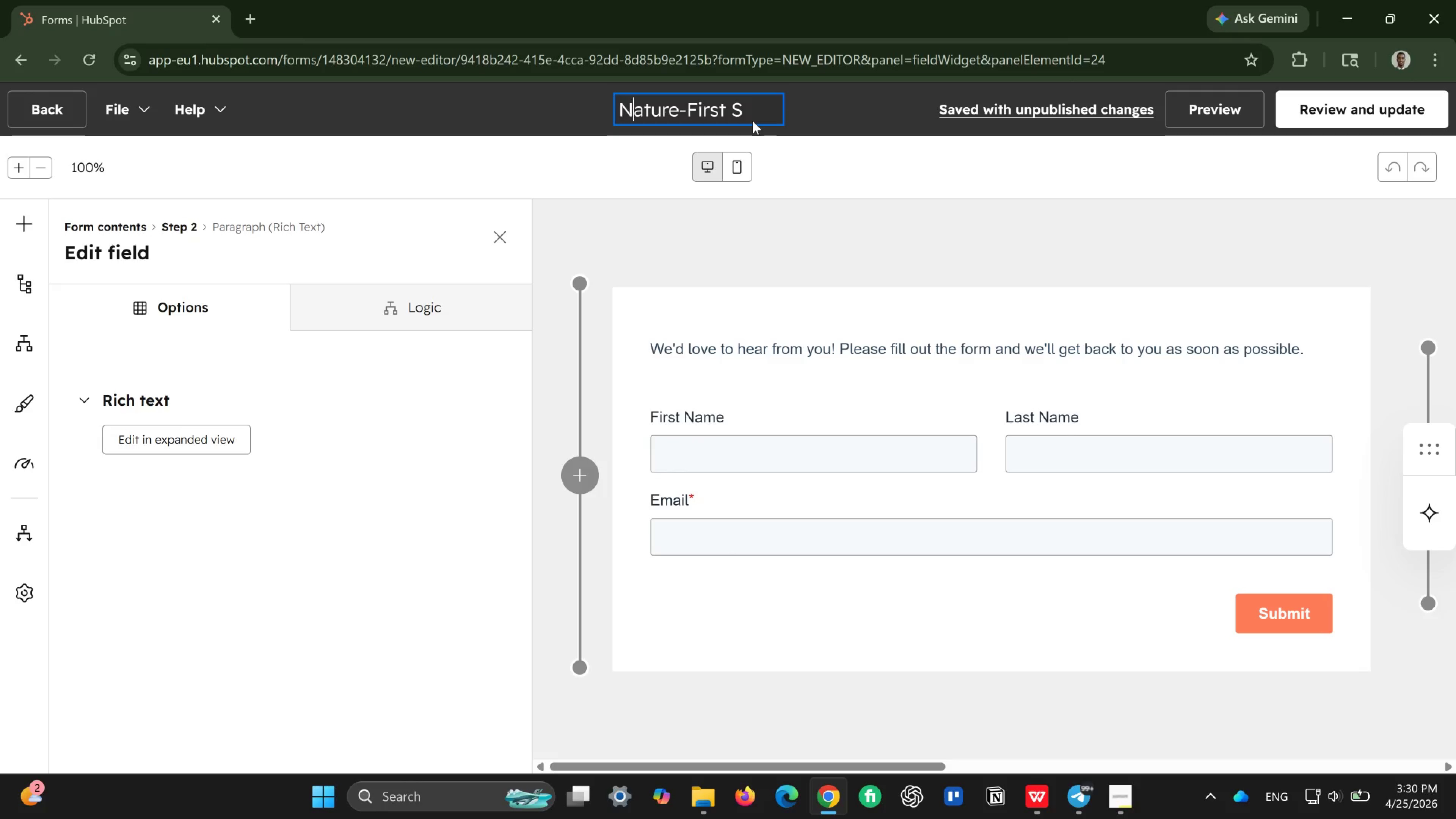 
hold_key(key=ArrowRight, duration=1.36)
 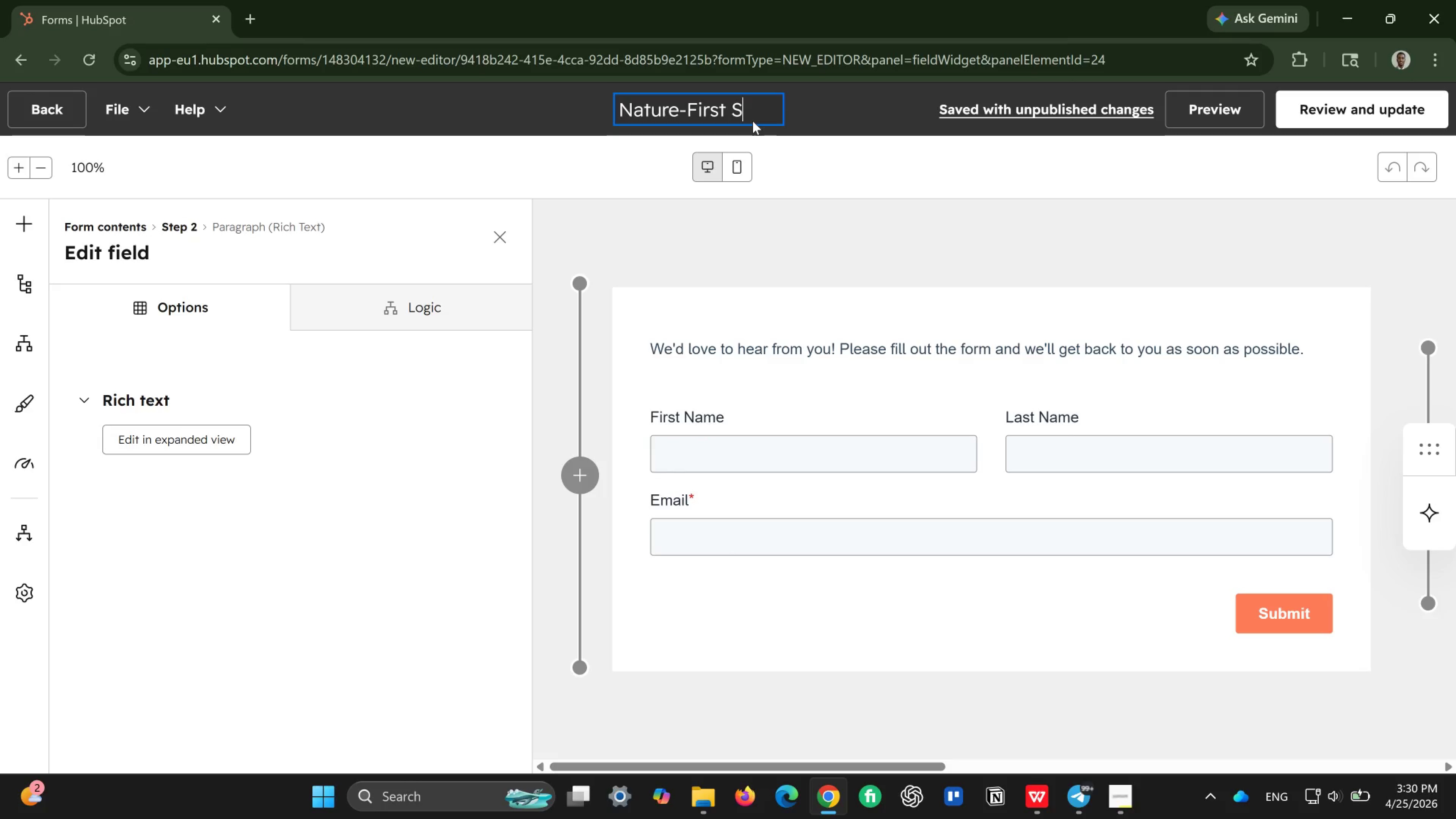 
wait(6.71)
 